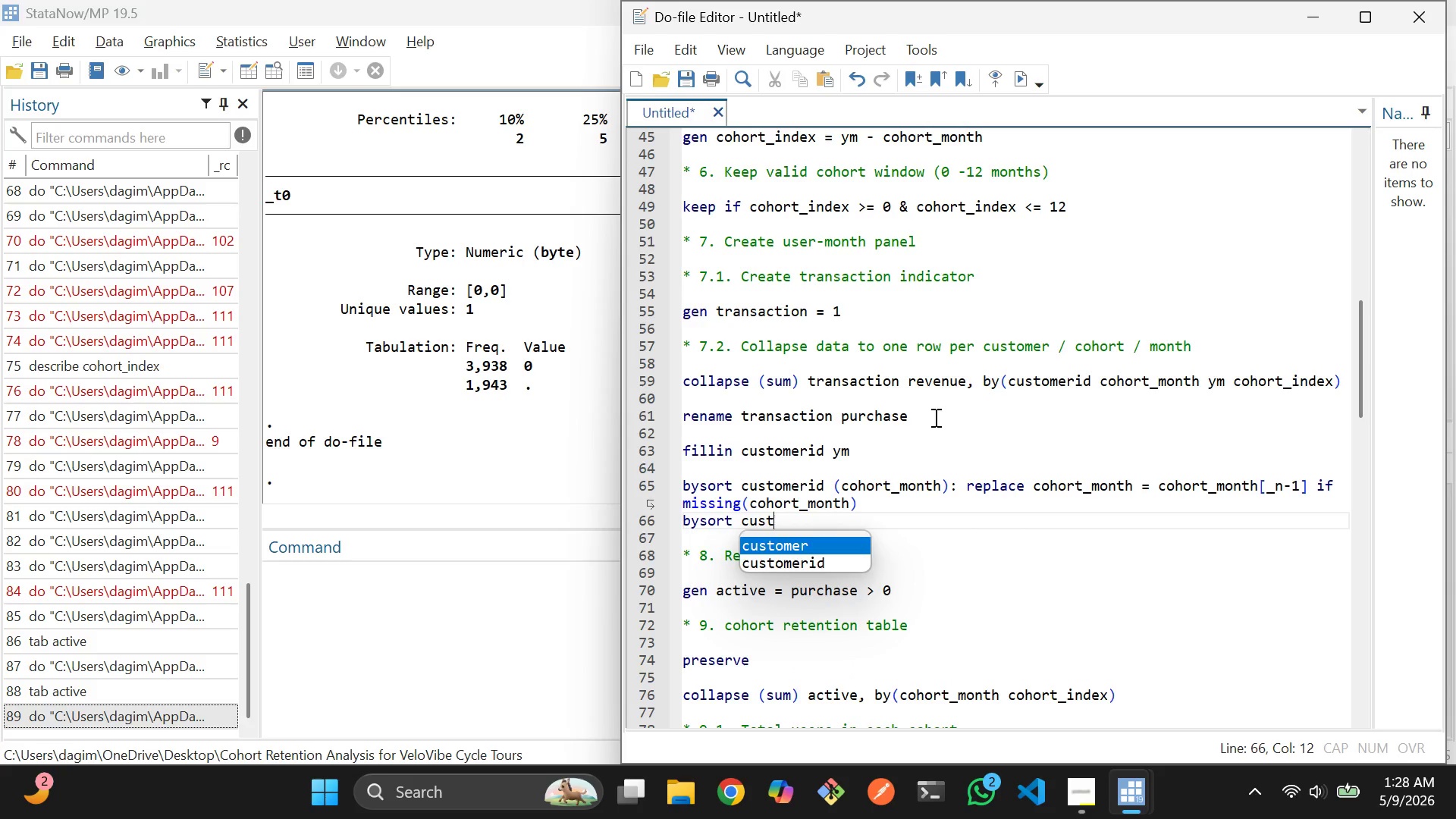 
key(ArrowDown)
 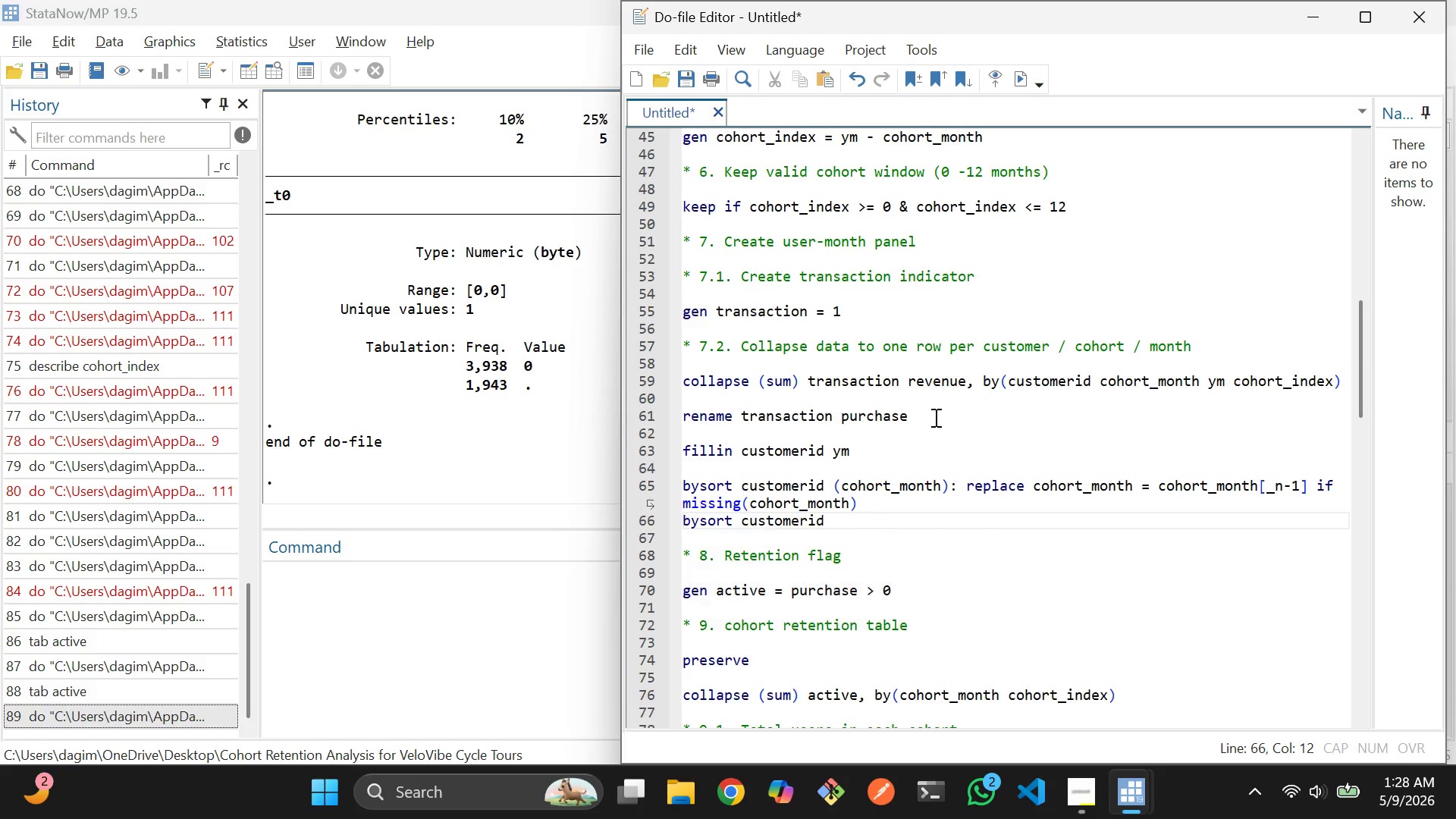 
key(Enter)
 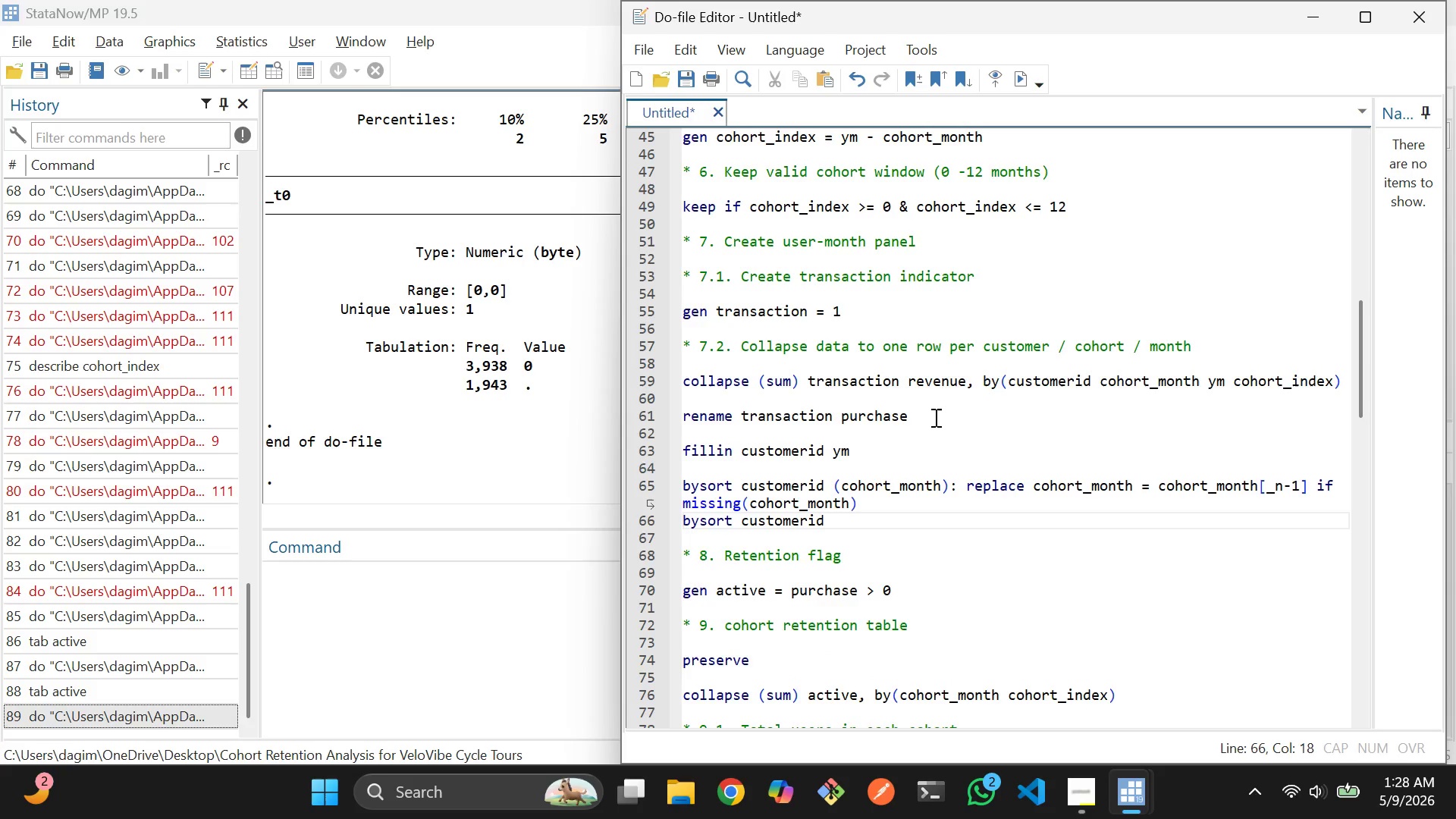 
type( (C)
key(Backspace)
type(ch)
key(Backspace)
type(oho)
 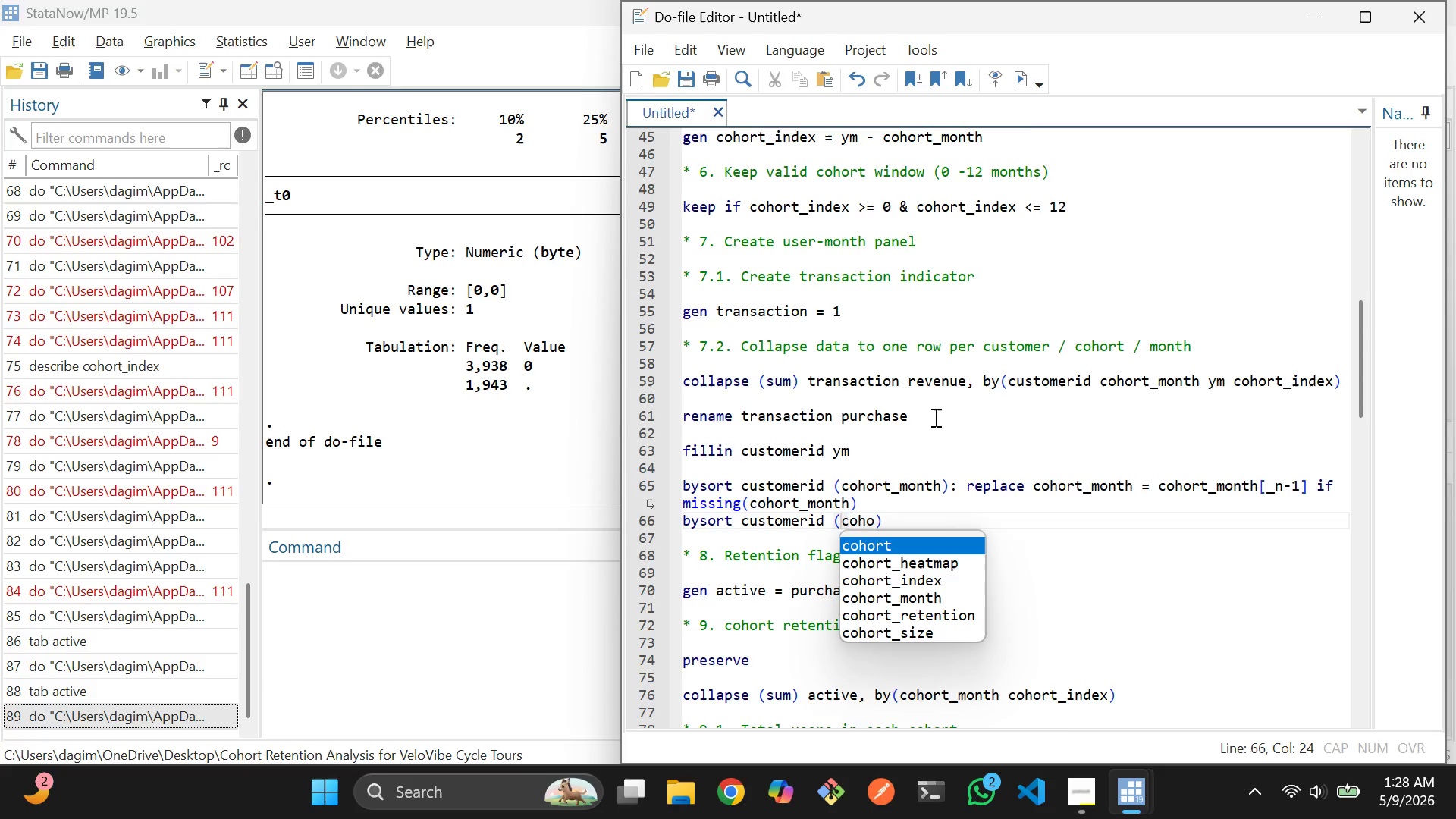 
key(ArrowDown)
 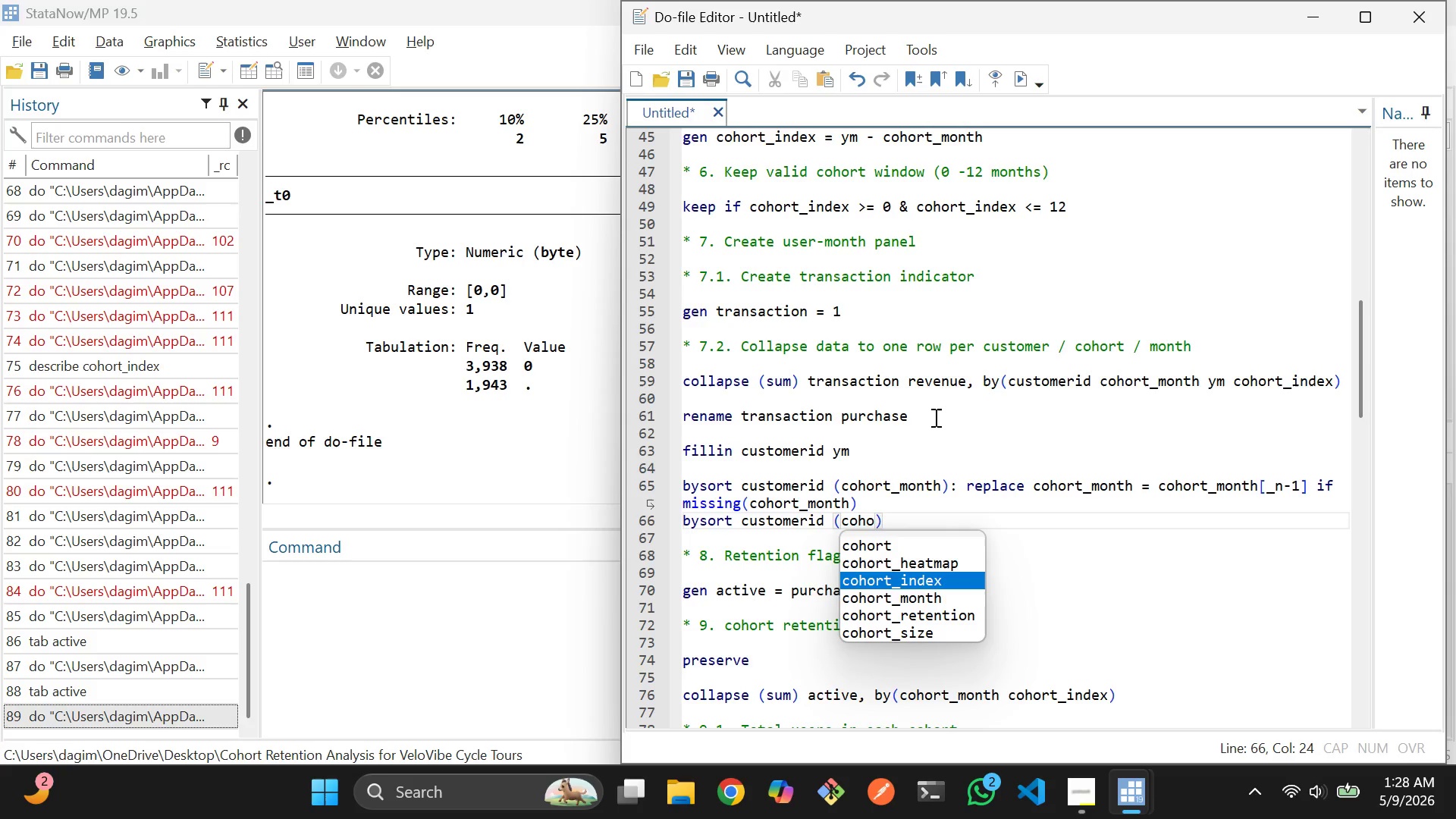 
key(ArrowDown)
 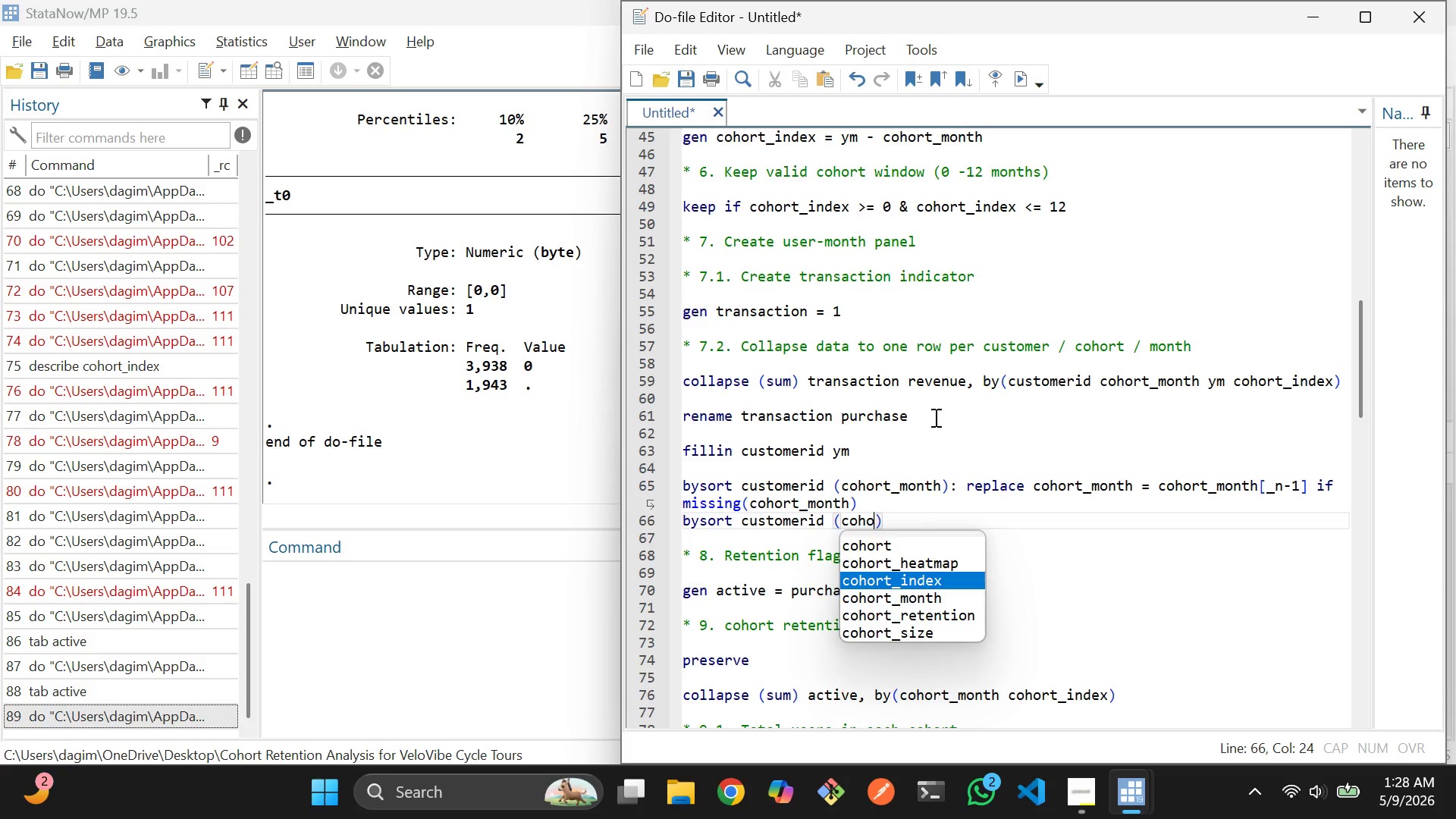 
key(Enter)
 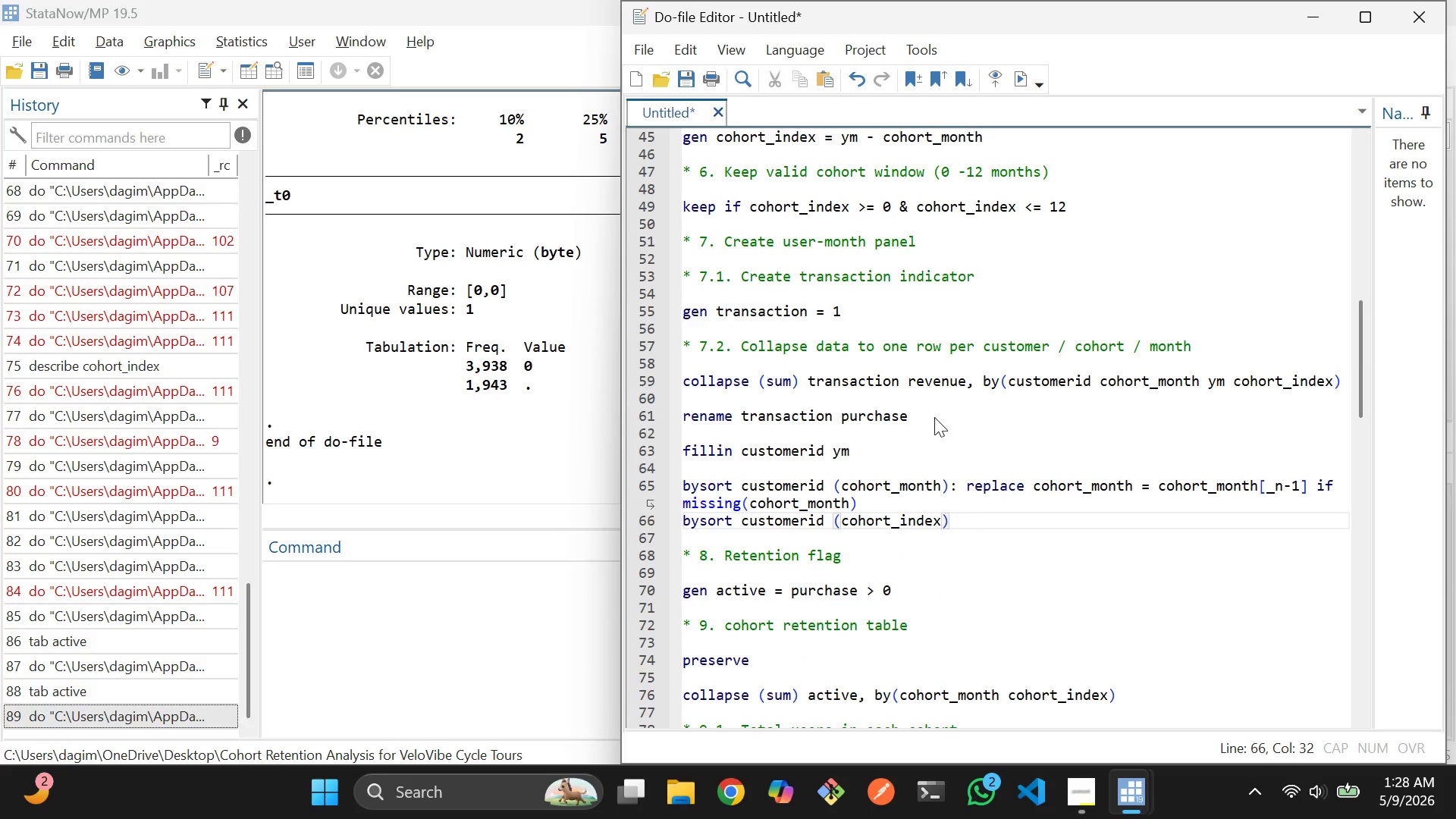 
key(ArrowRight)
 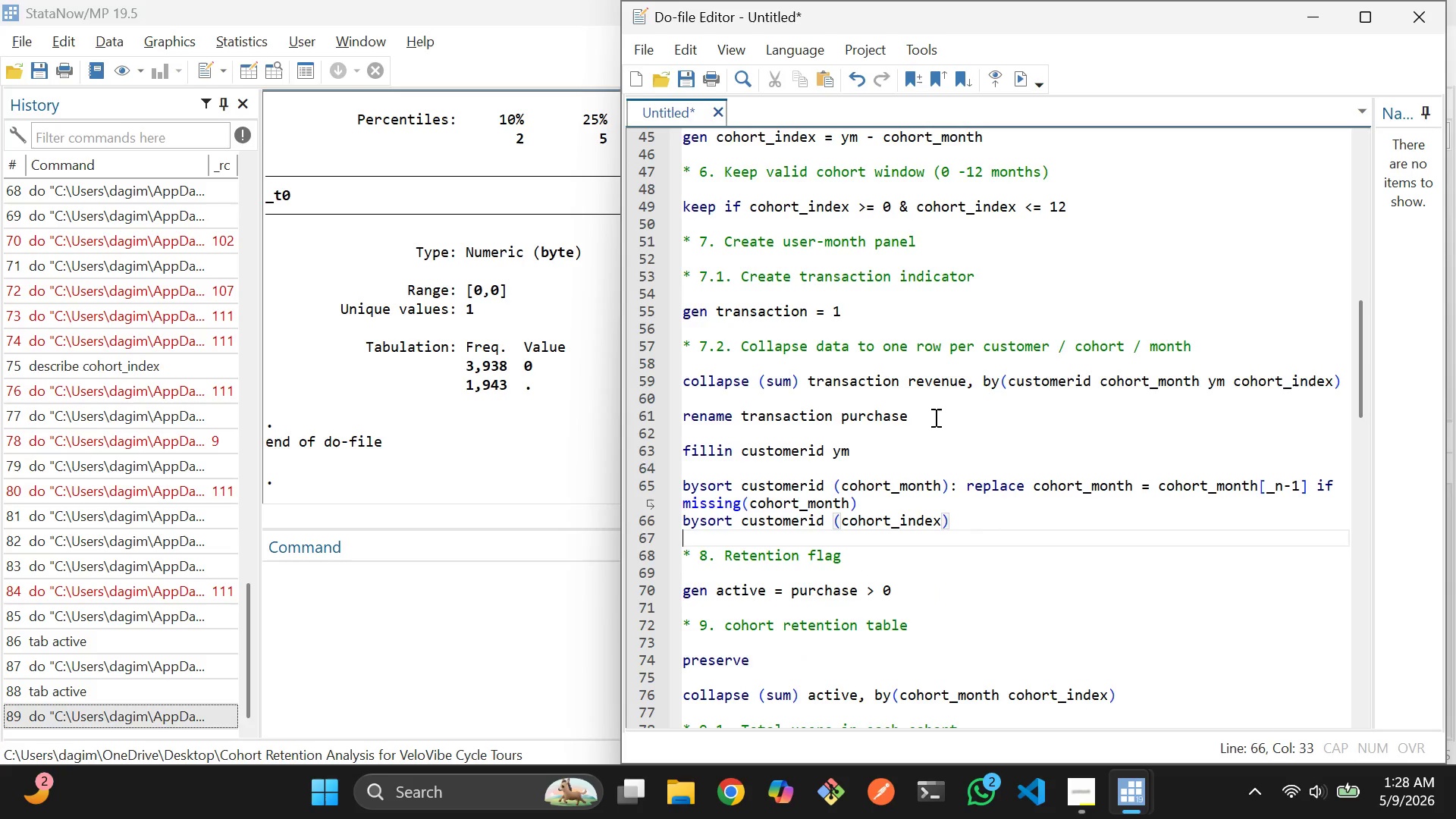 
key(ArrowRight)
 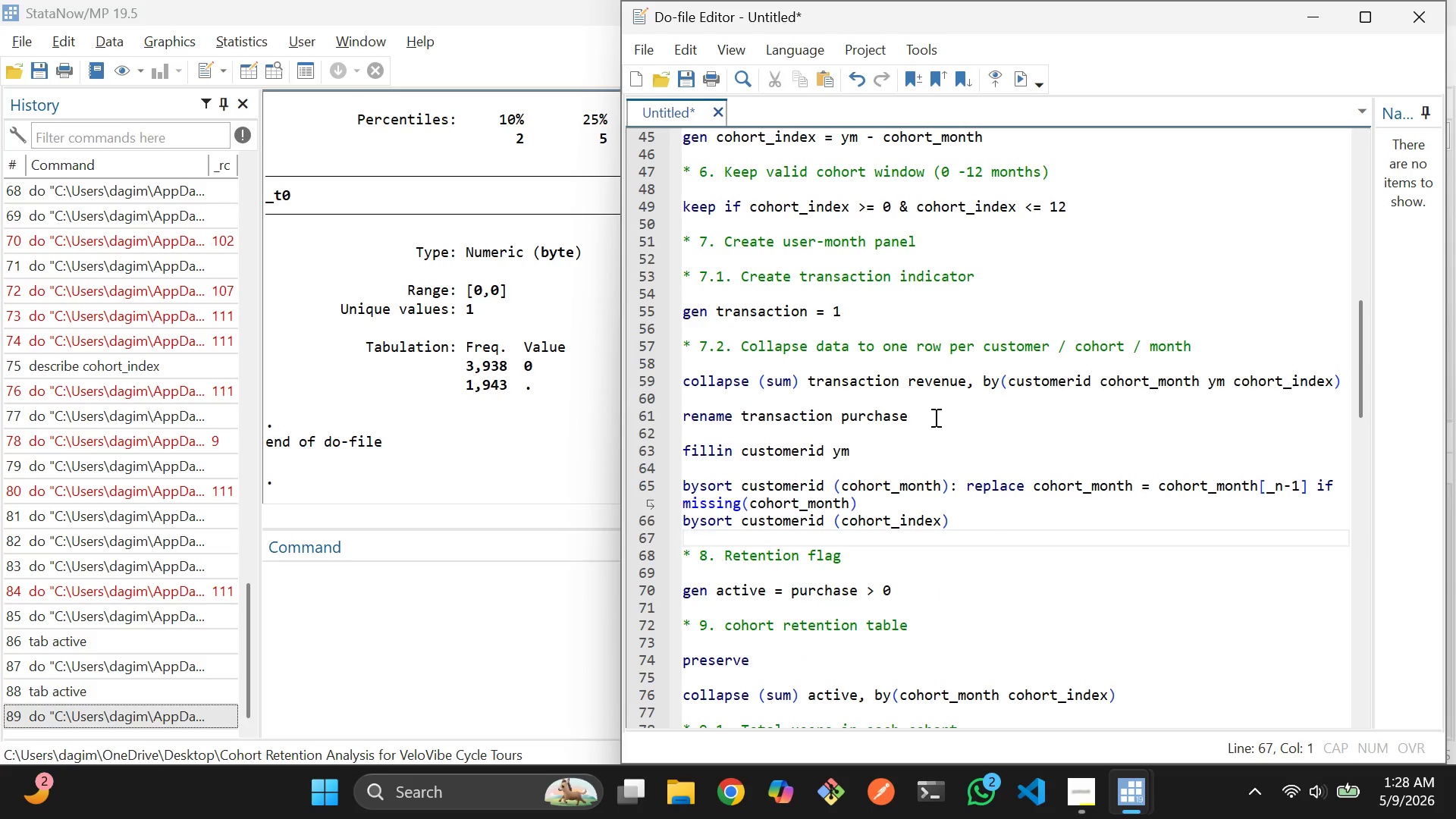 
key(ArrowLeft)
 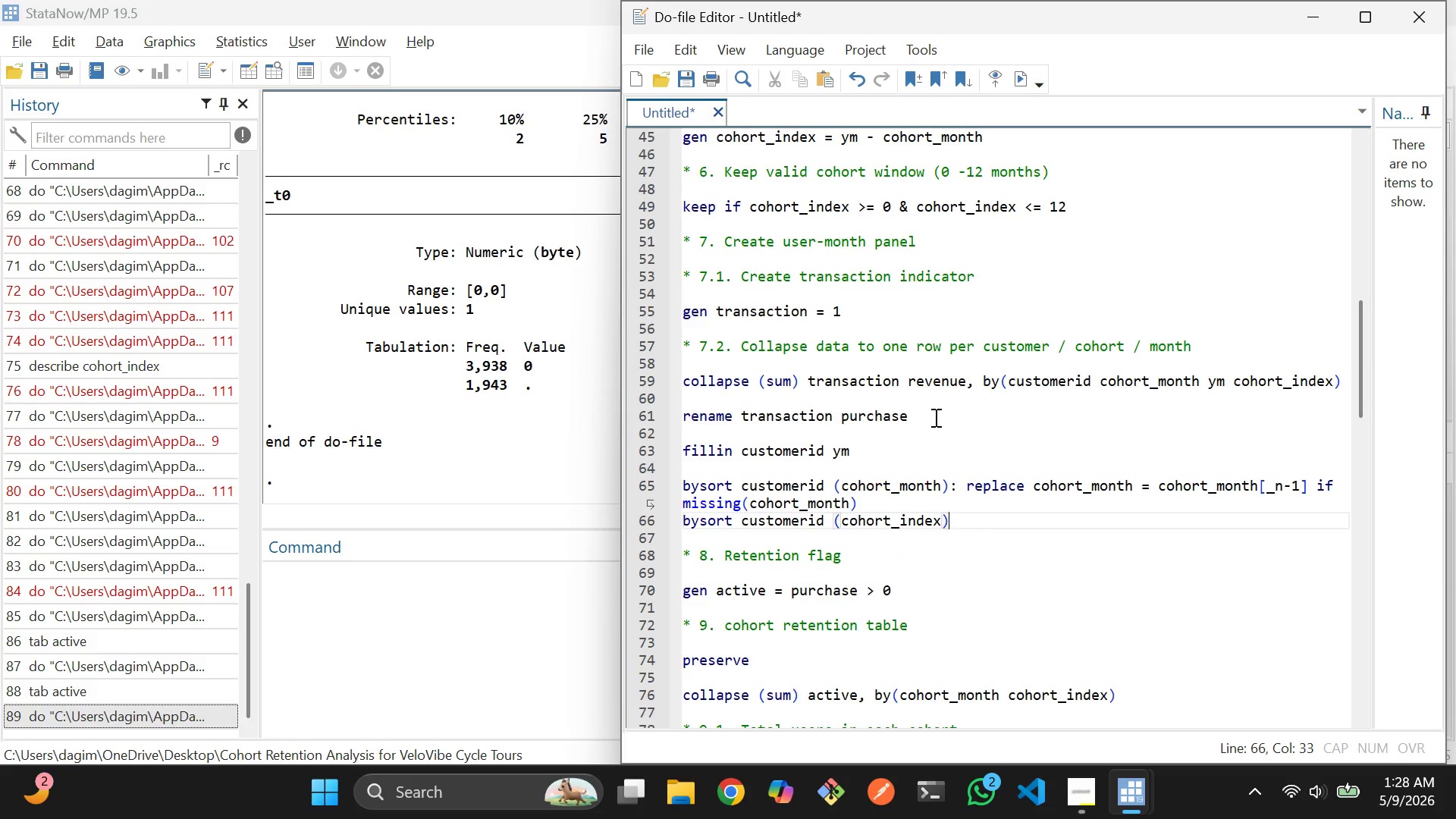 
type(: replace coho)
 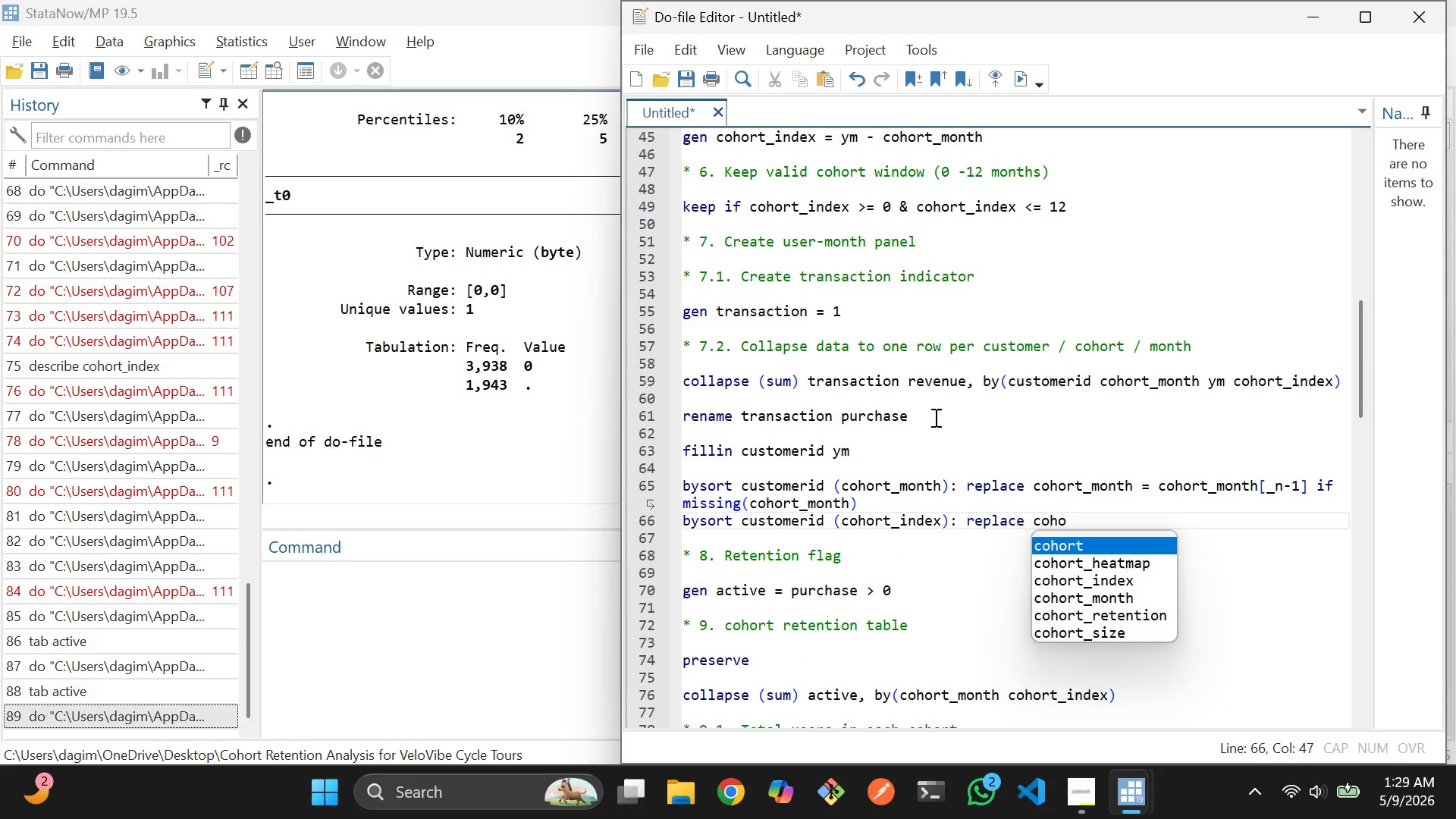 
key(ArrowDown)
 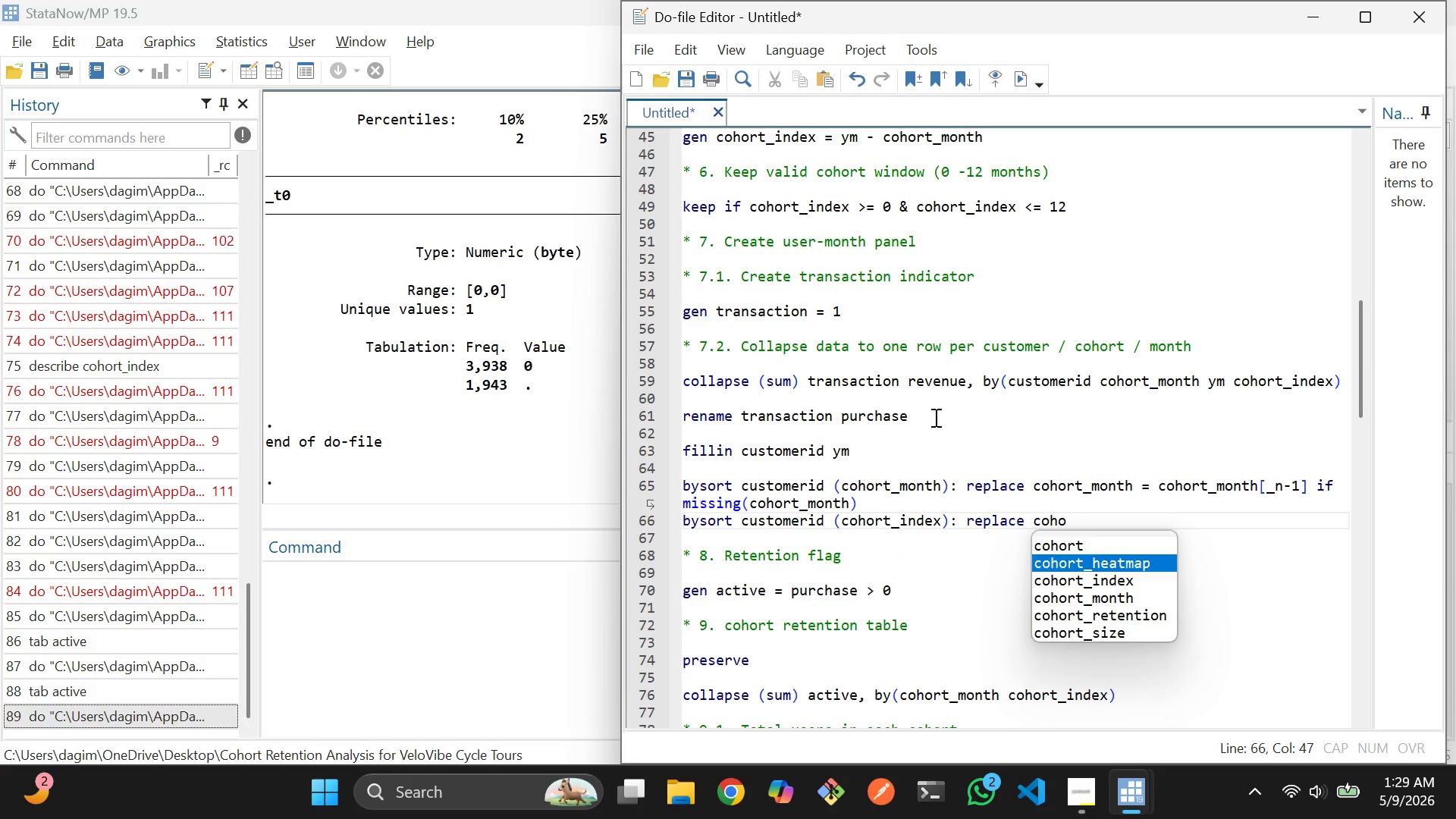 
key(ArrowDown)
 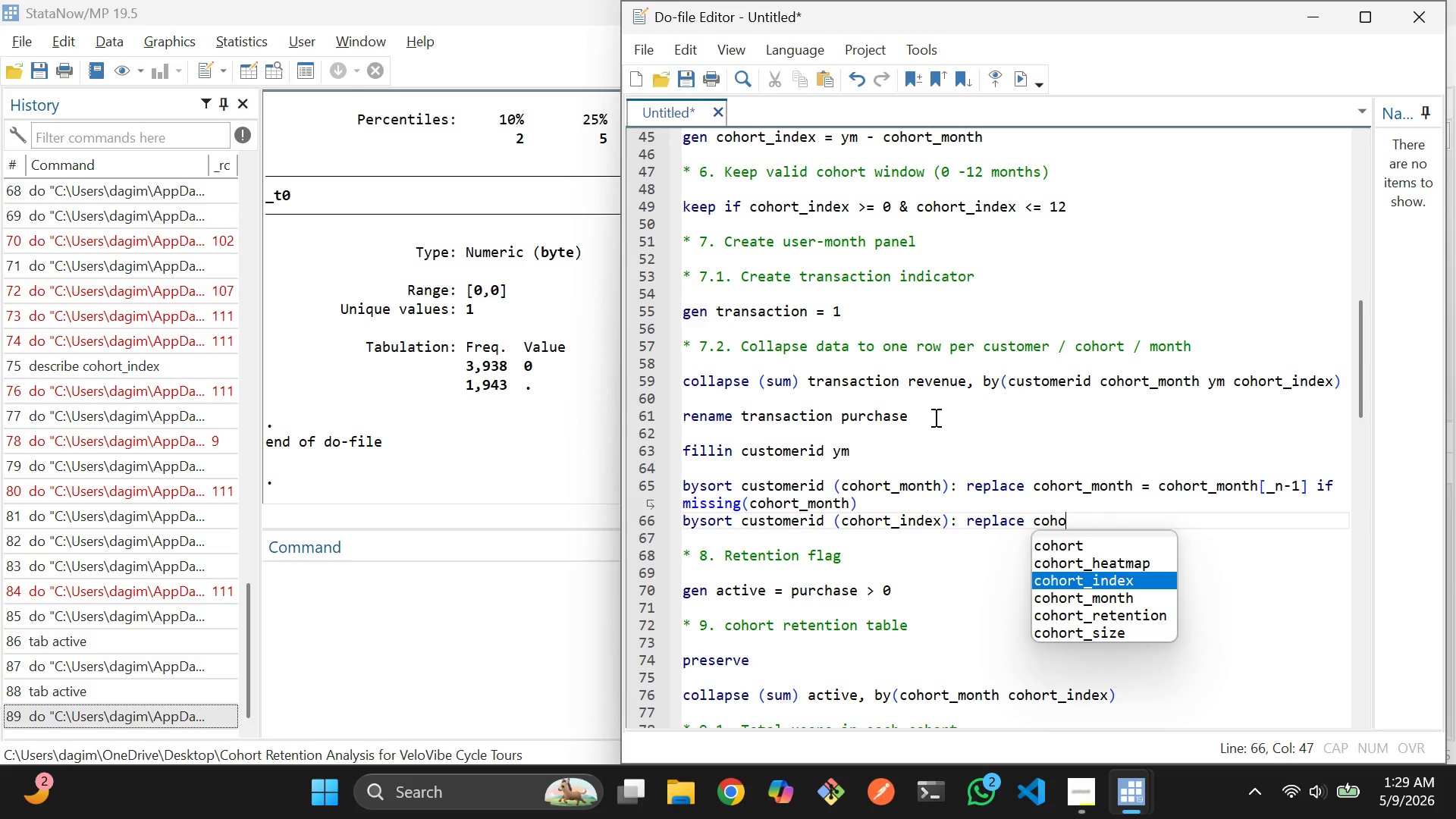 
key(Enter)
 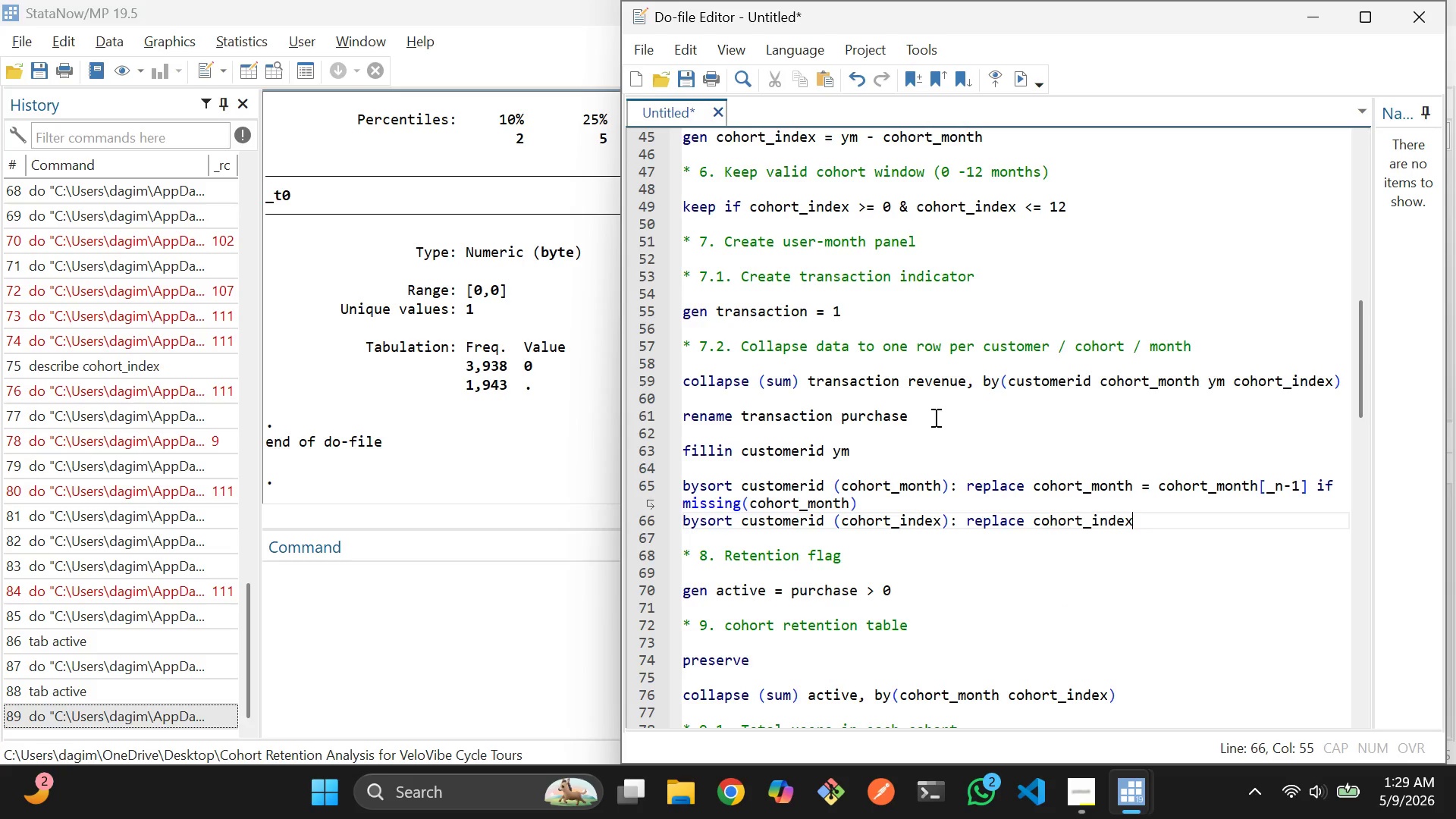 
type( = ym - co)
 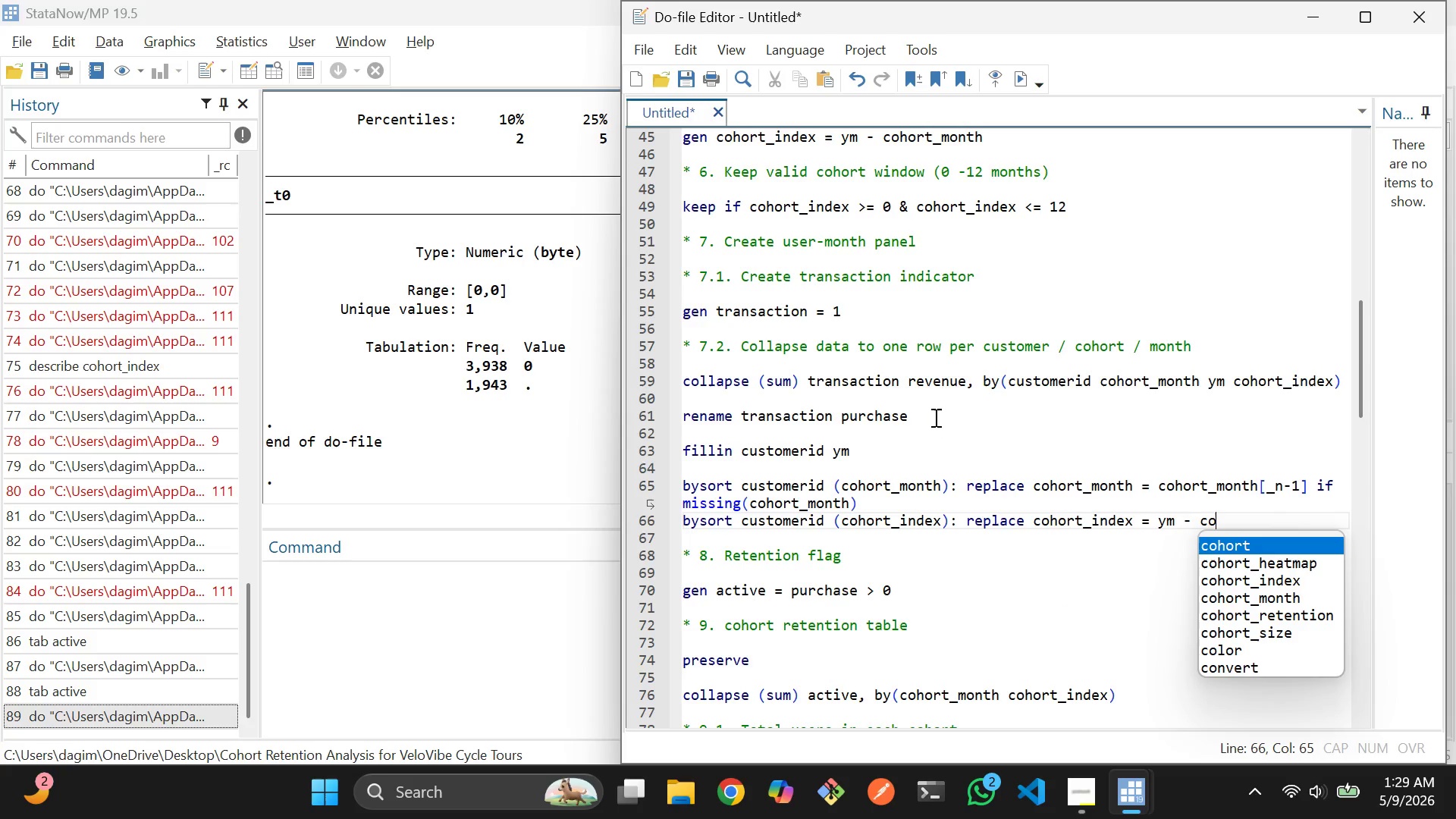 
key(ArrowDown)
 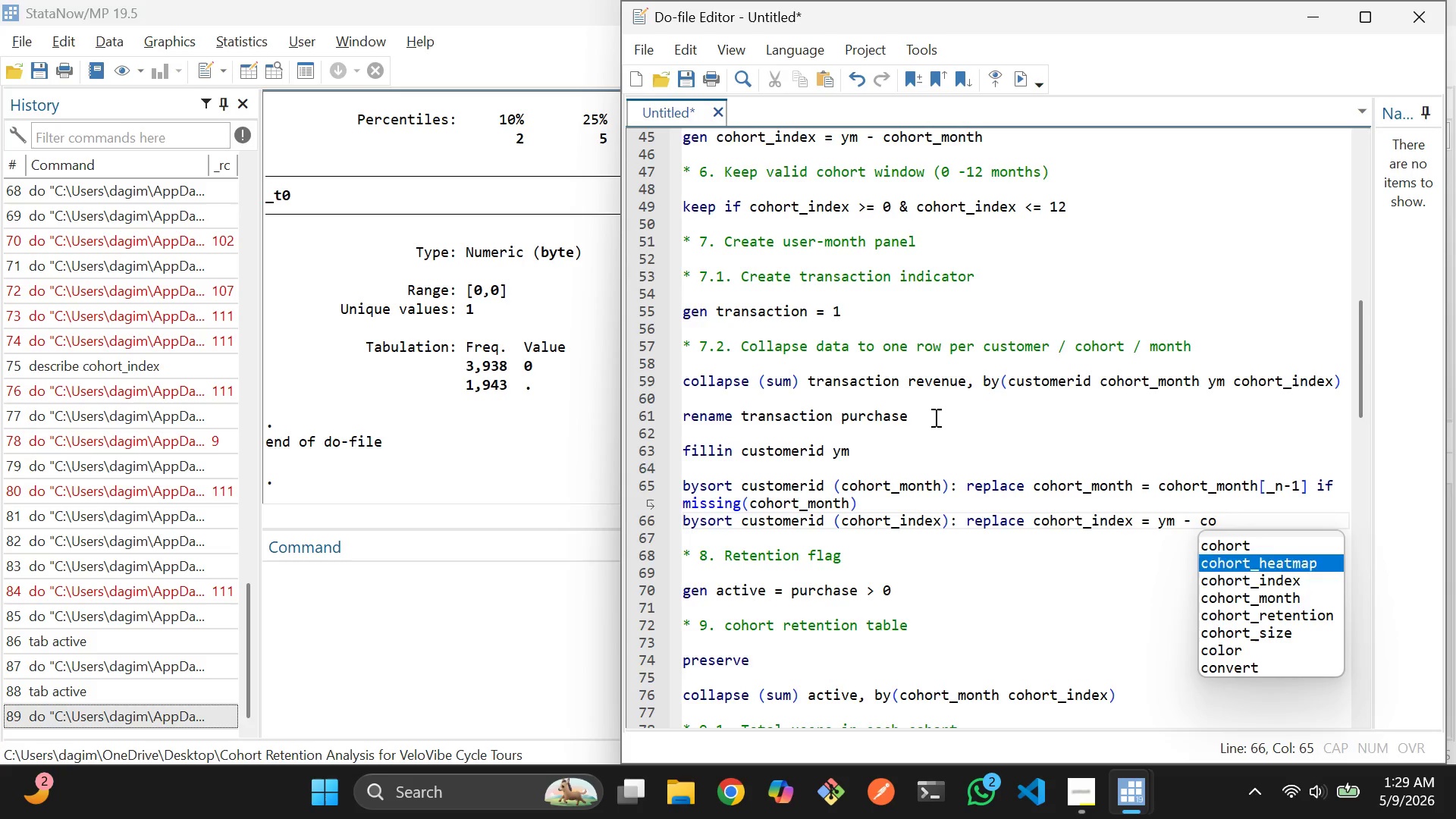 
key(ArrowDown)
 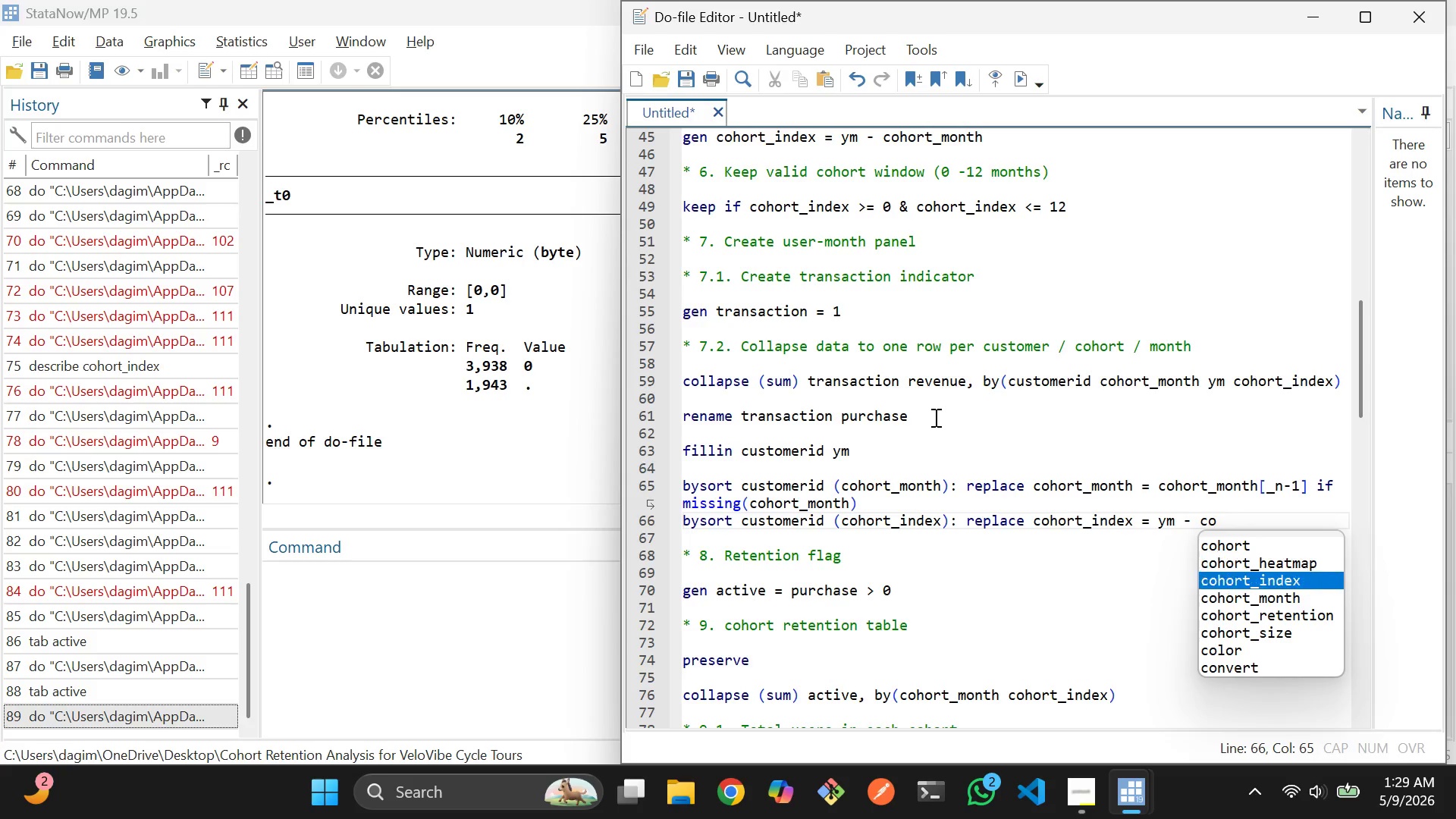 
key(ArrowDown)
 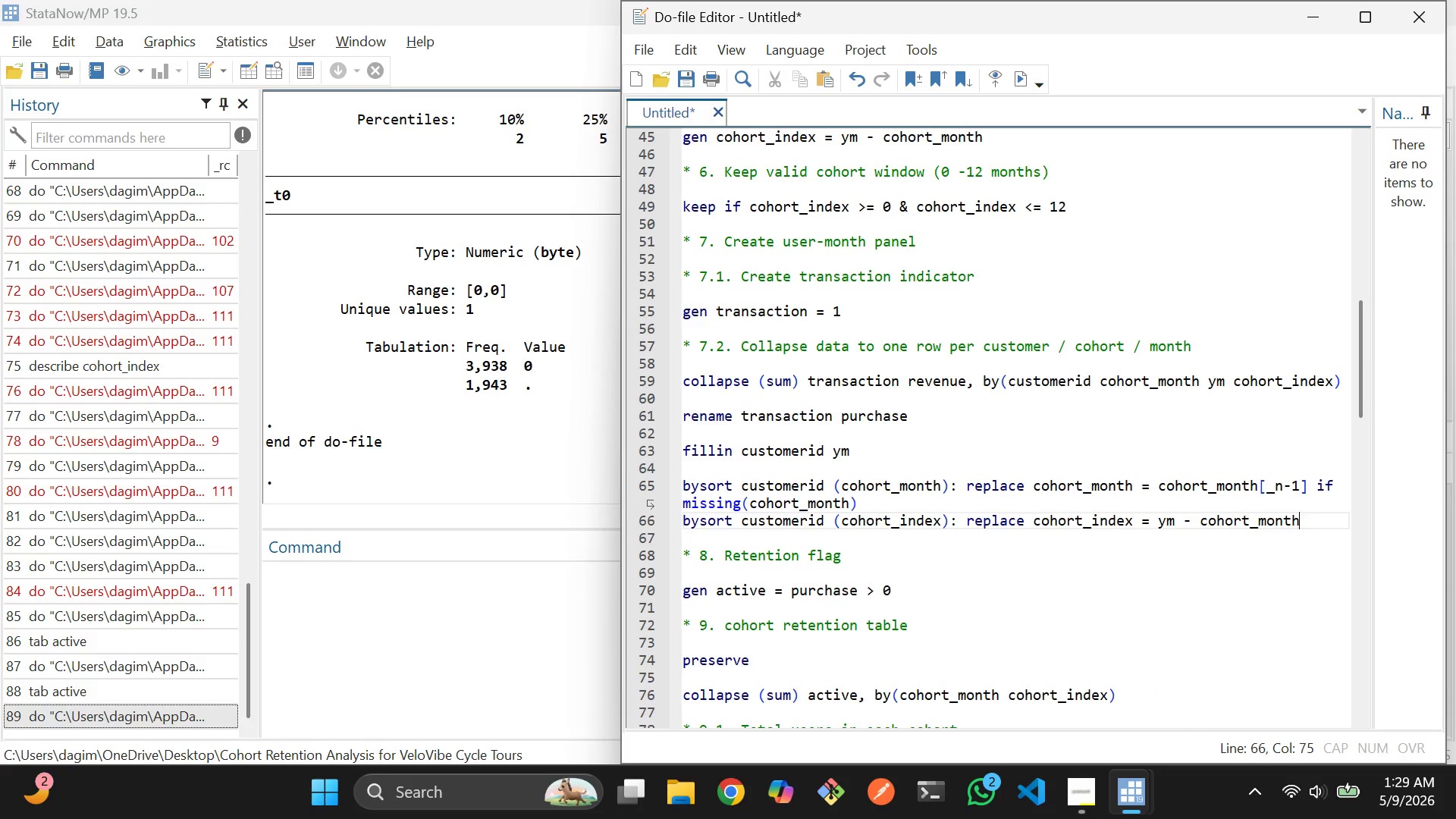 
key(Enter)
 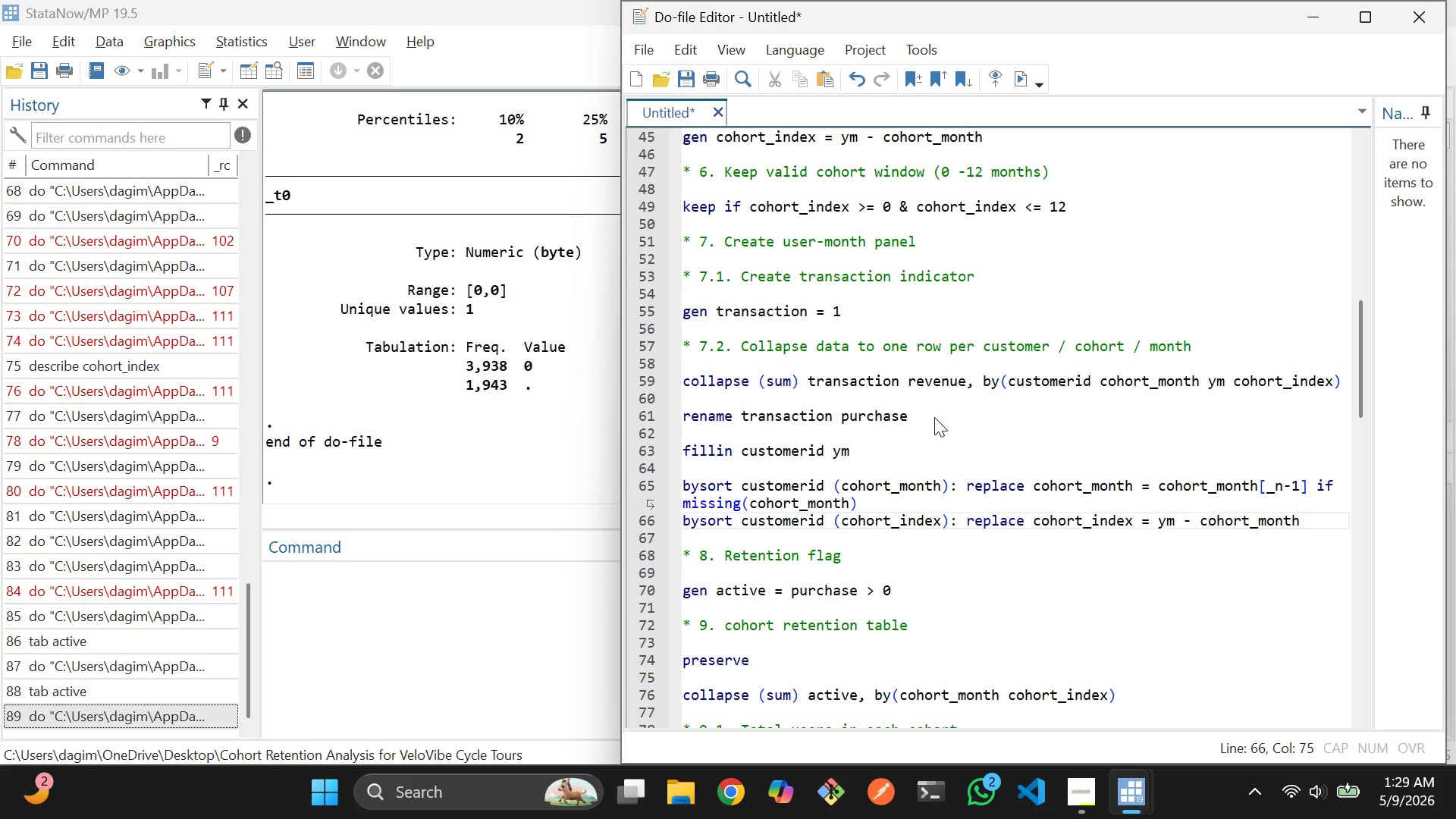 
key(ArrowRight)
 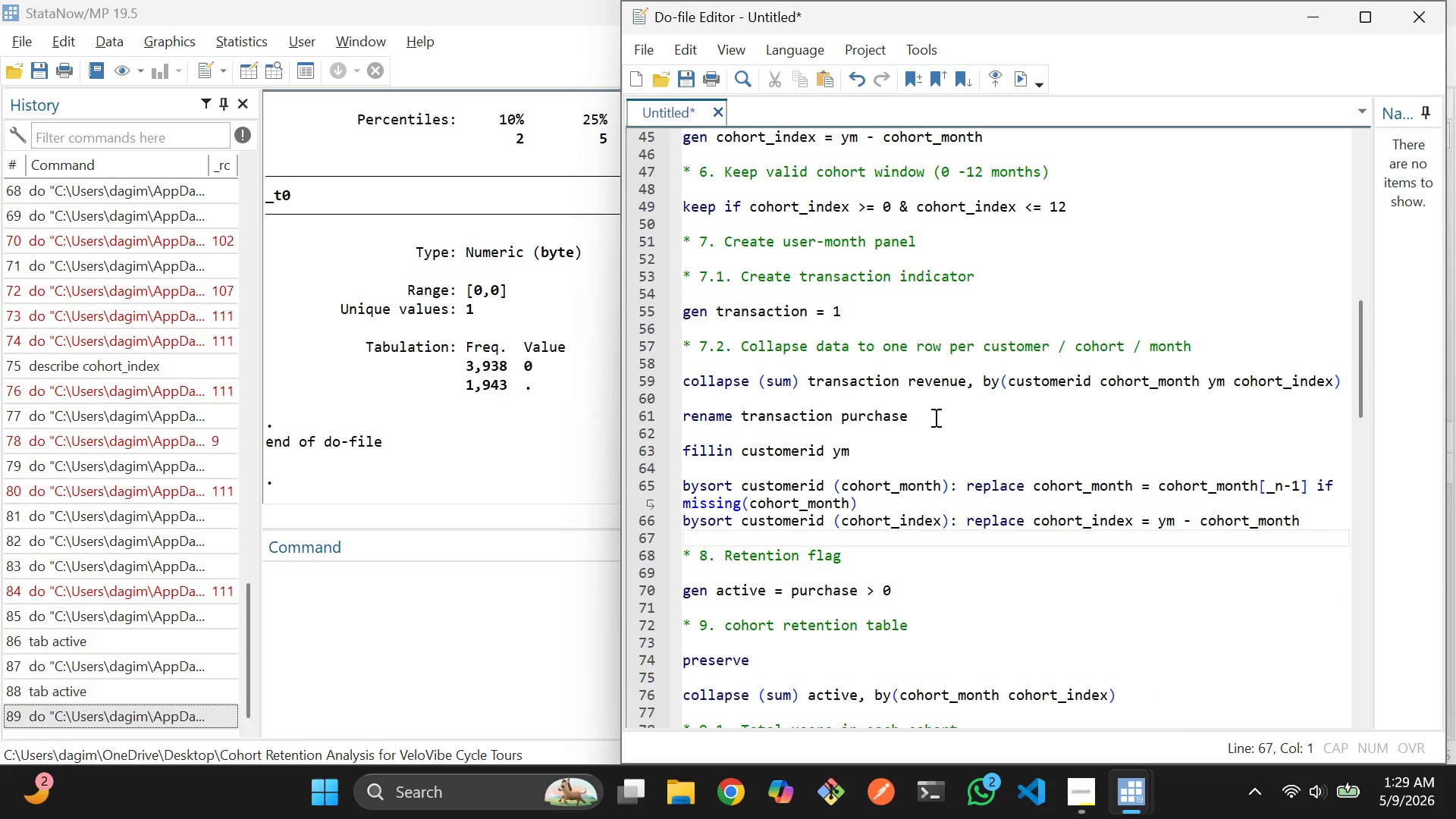 
key(Enter)
 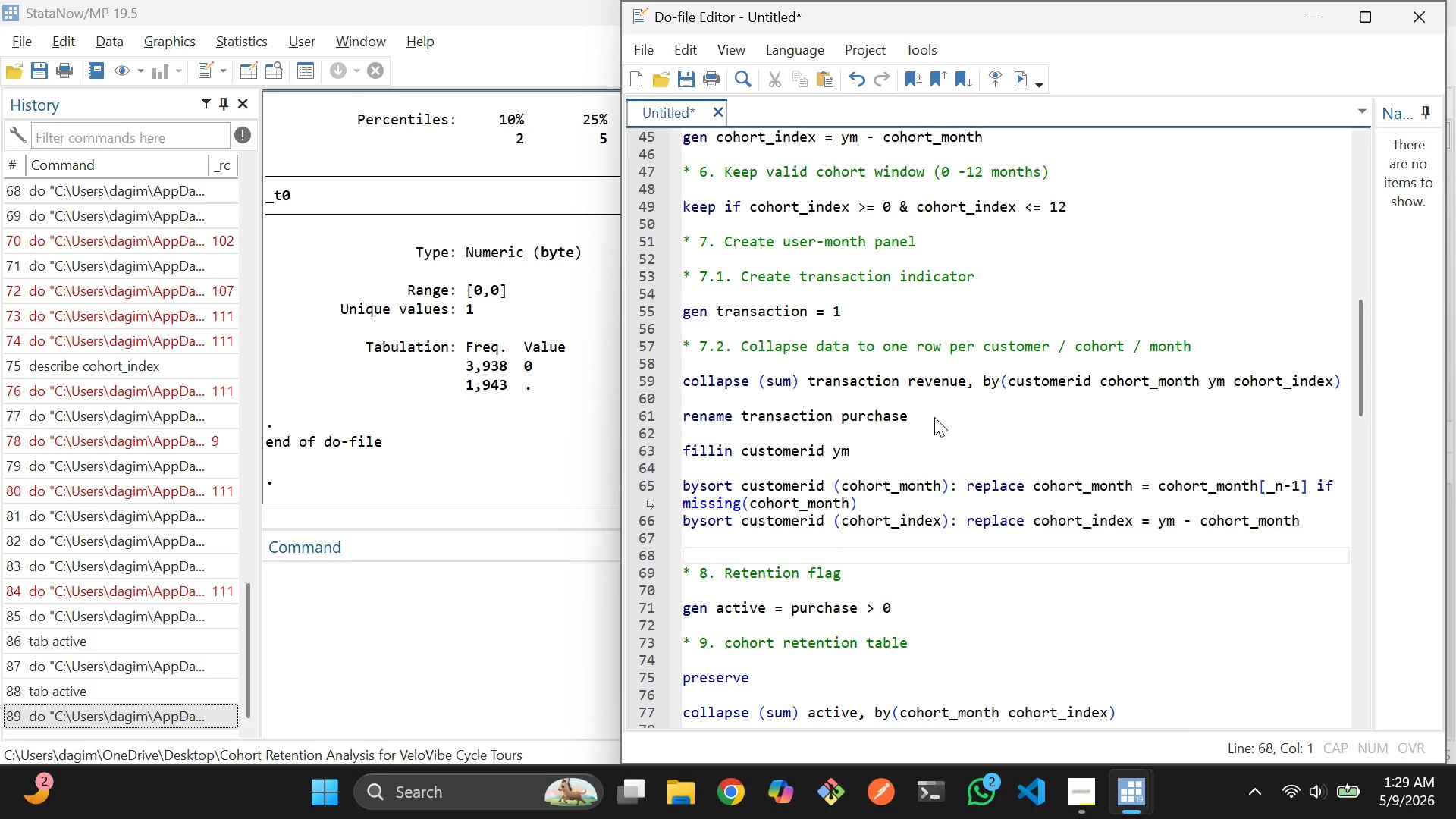 
type(replace purchase 0 )
key(Backspace)
key(Backspace)
type(= 0 if miss)
 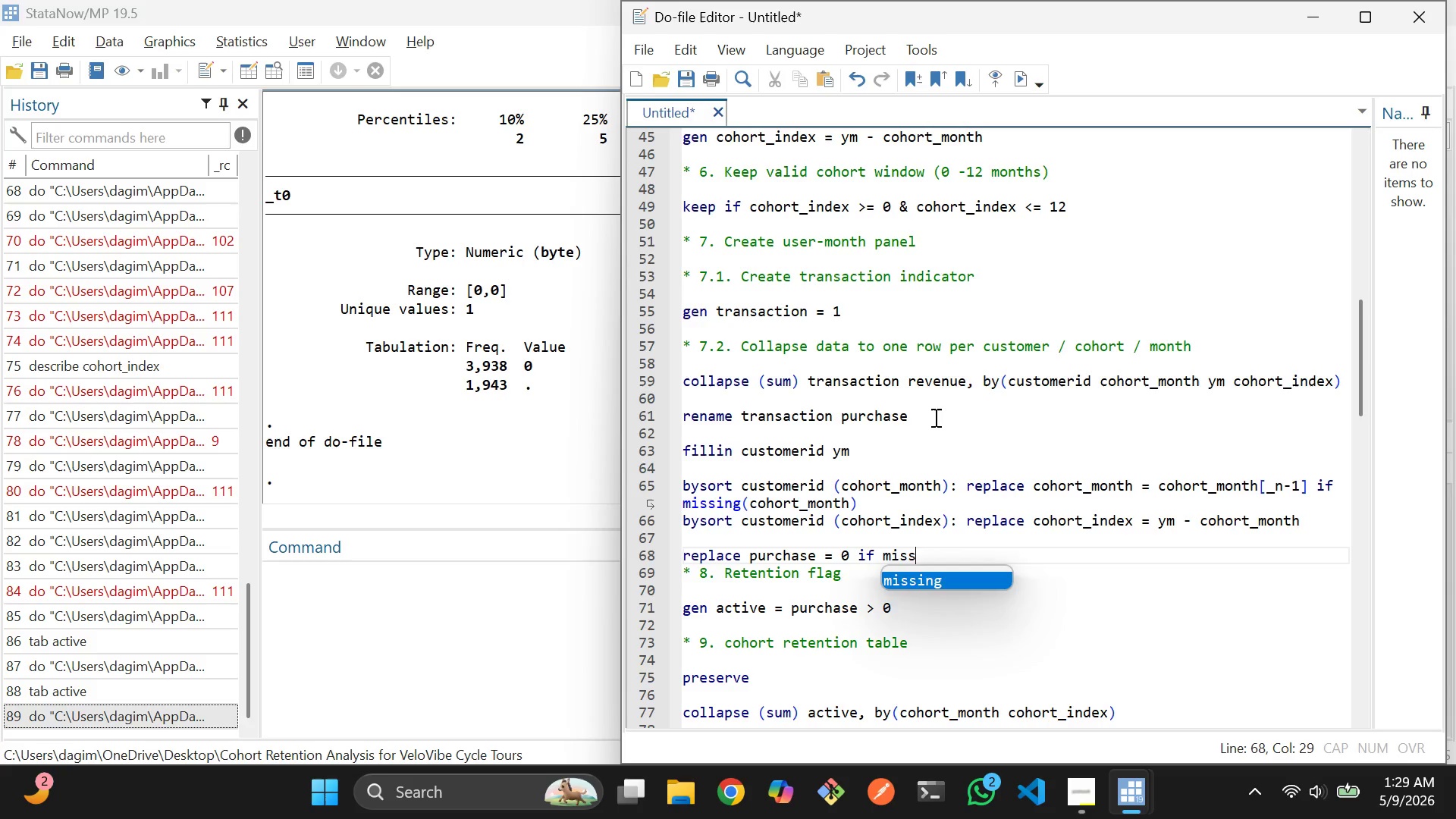 
key(Enter)
 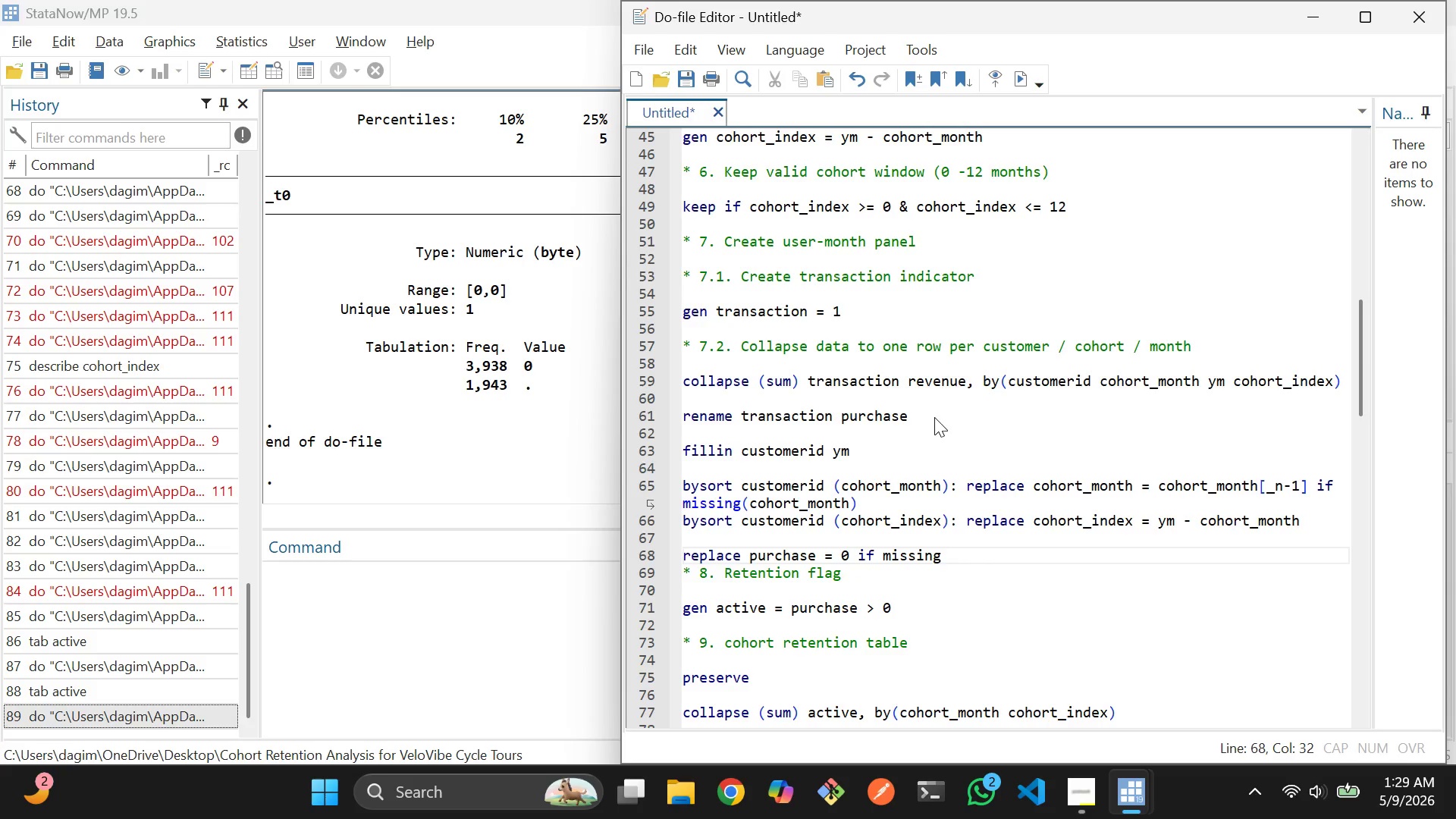 
type((purch)
key(Tab)
 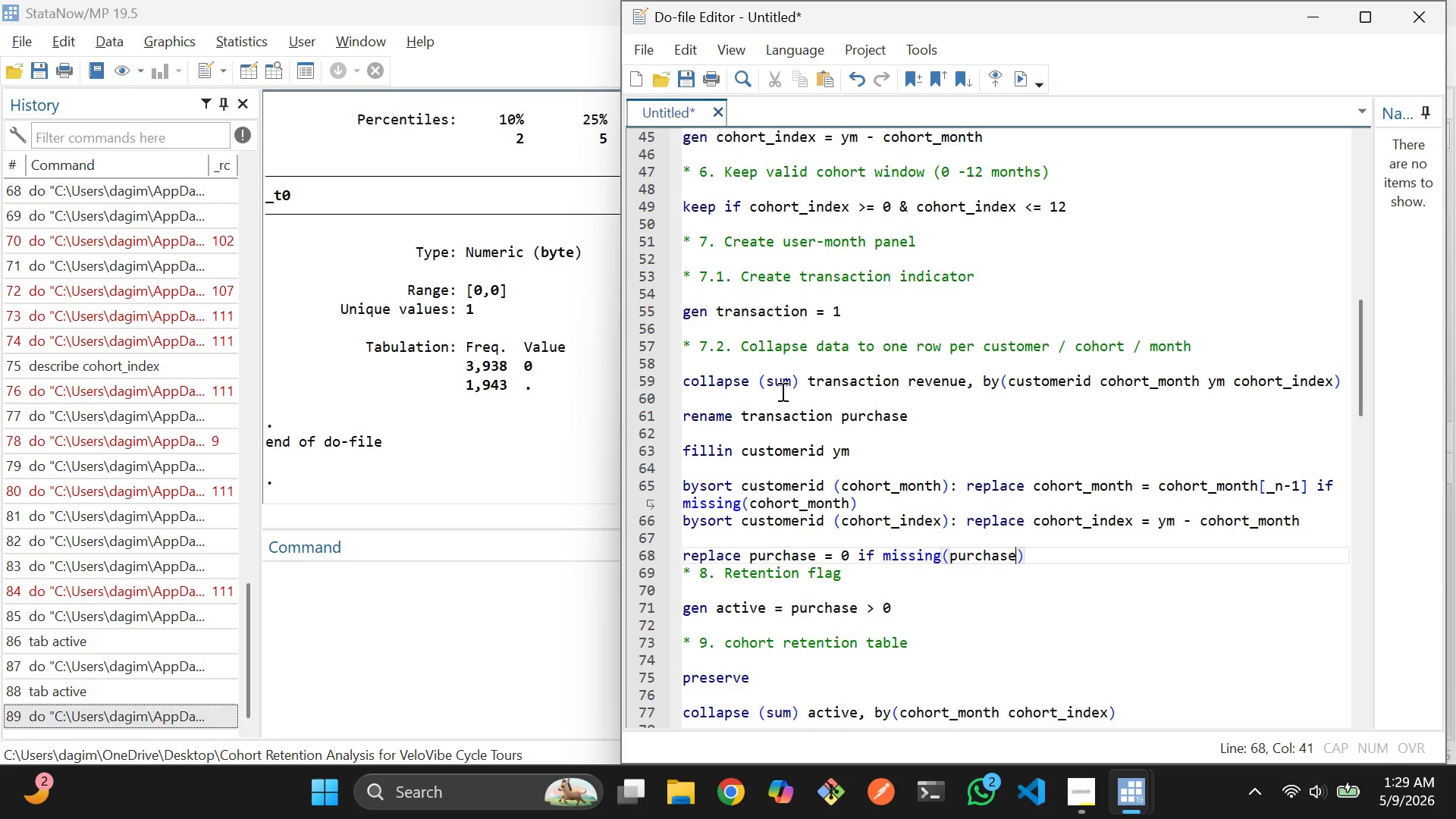 
wait(6.5)
 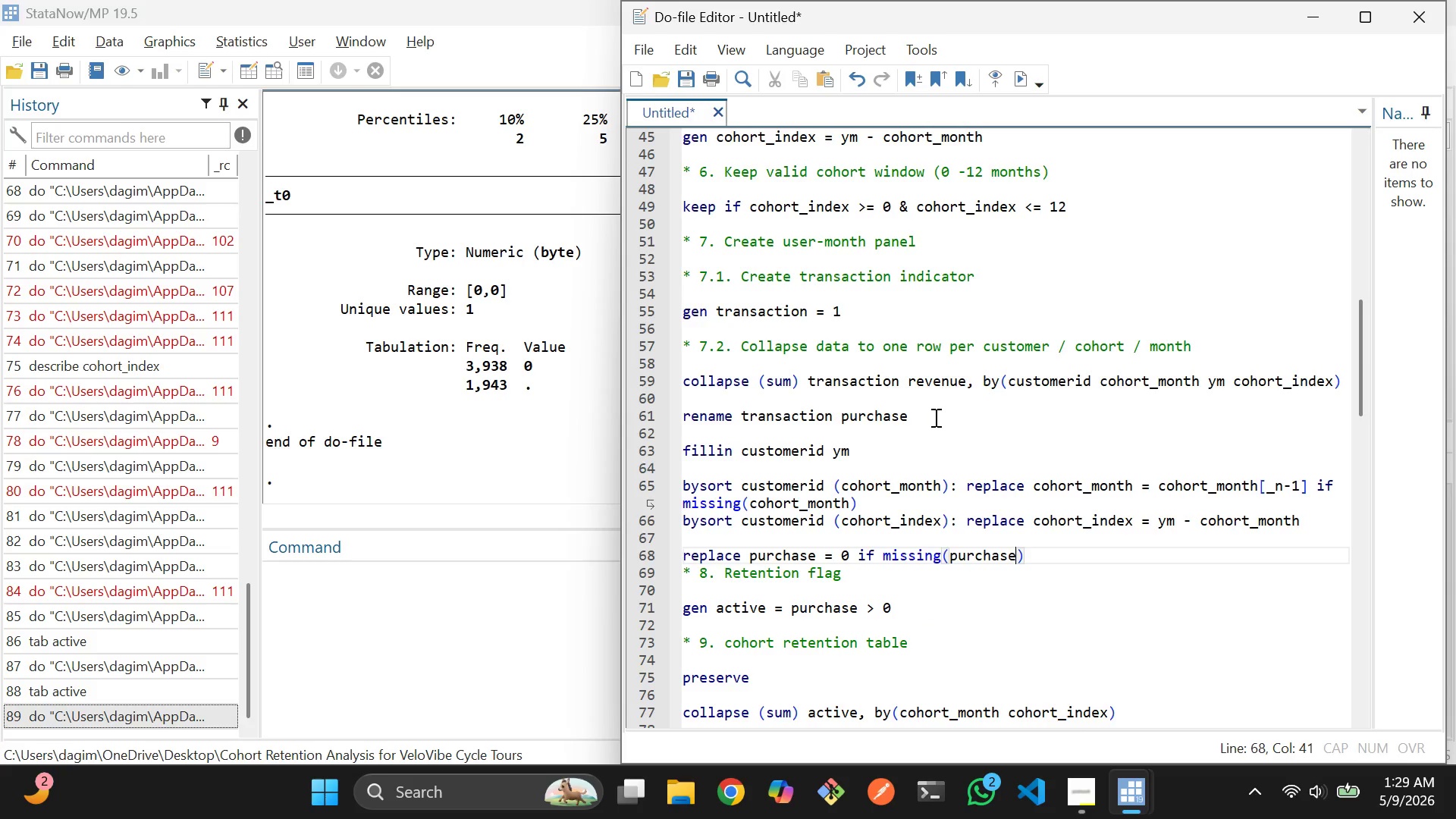 
double_click([694, 362])
 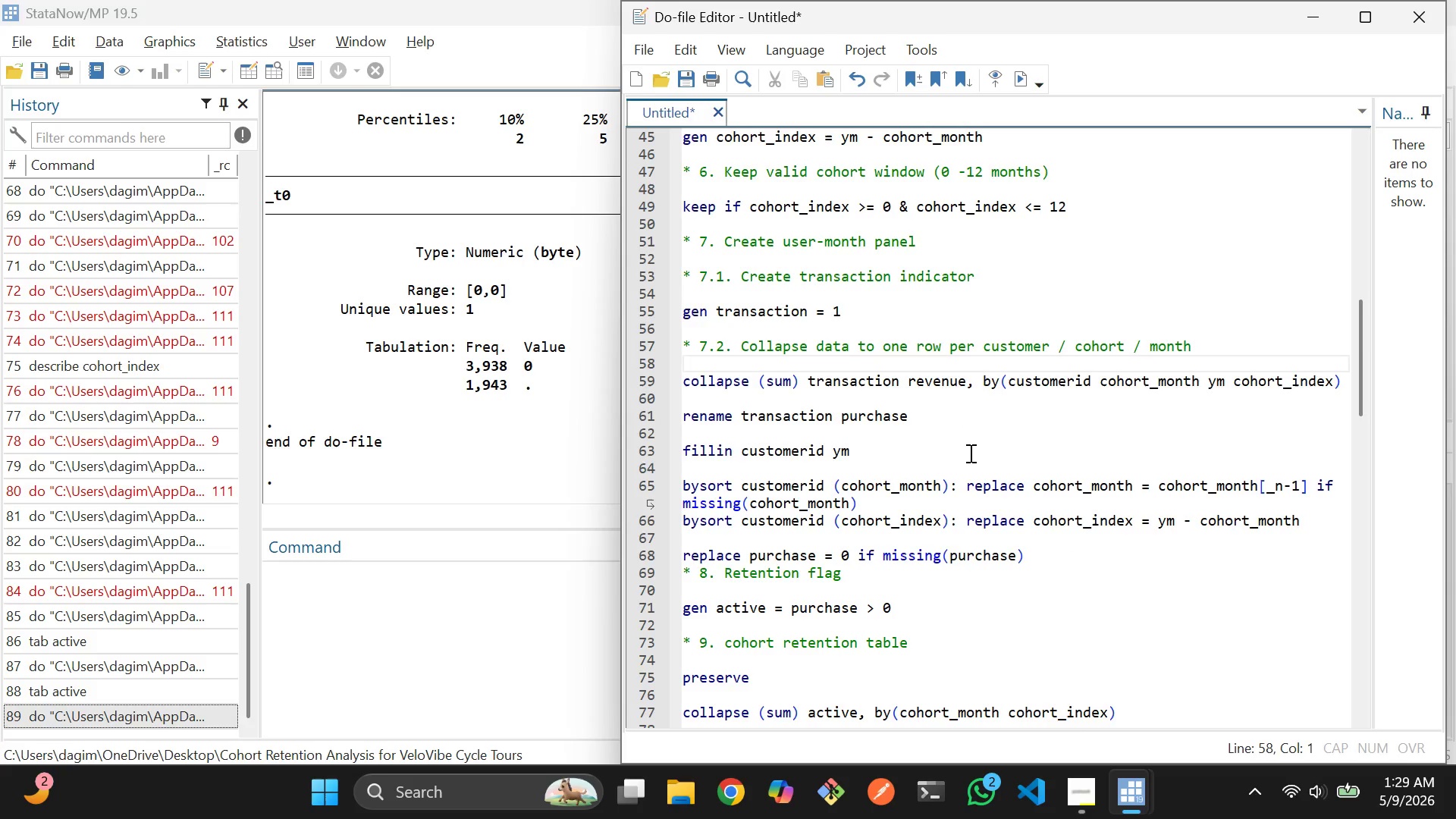 
left_click([969, 453])
 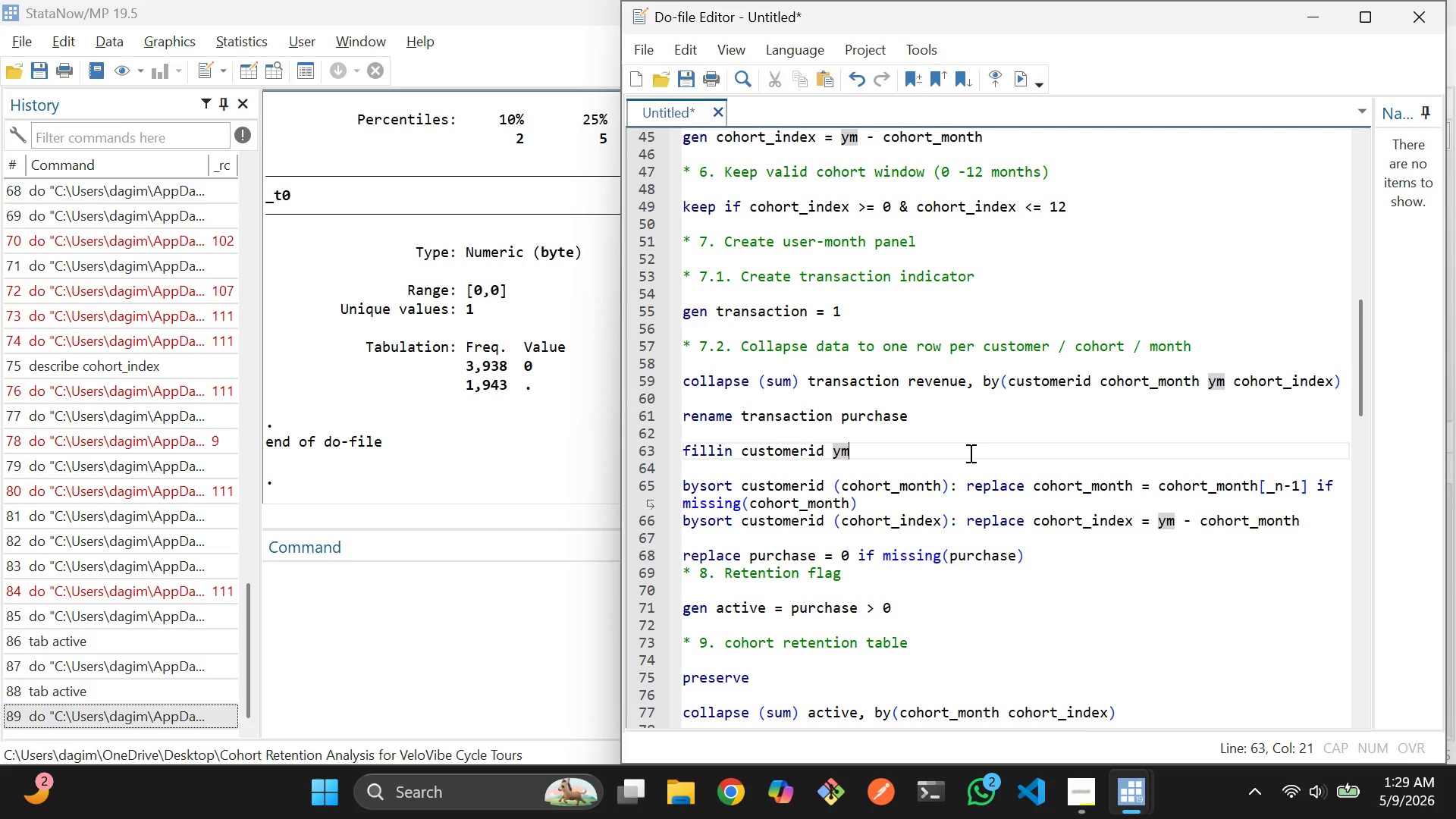 
key(Control+D)
 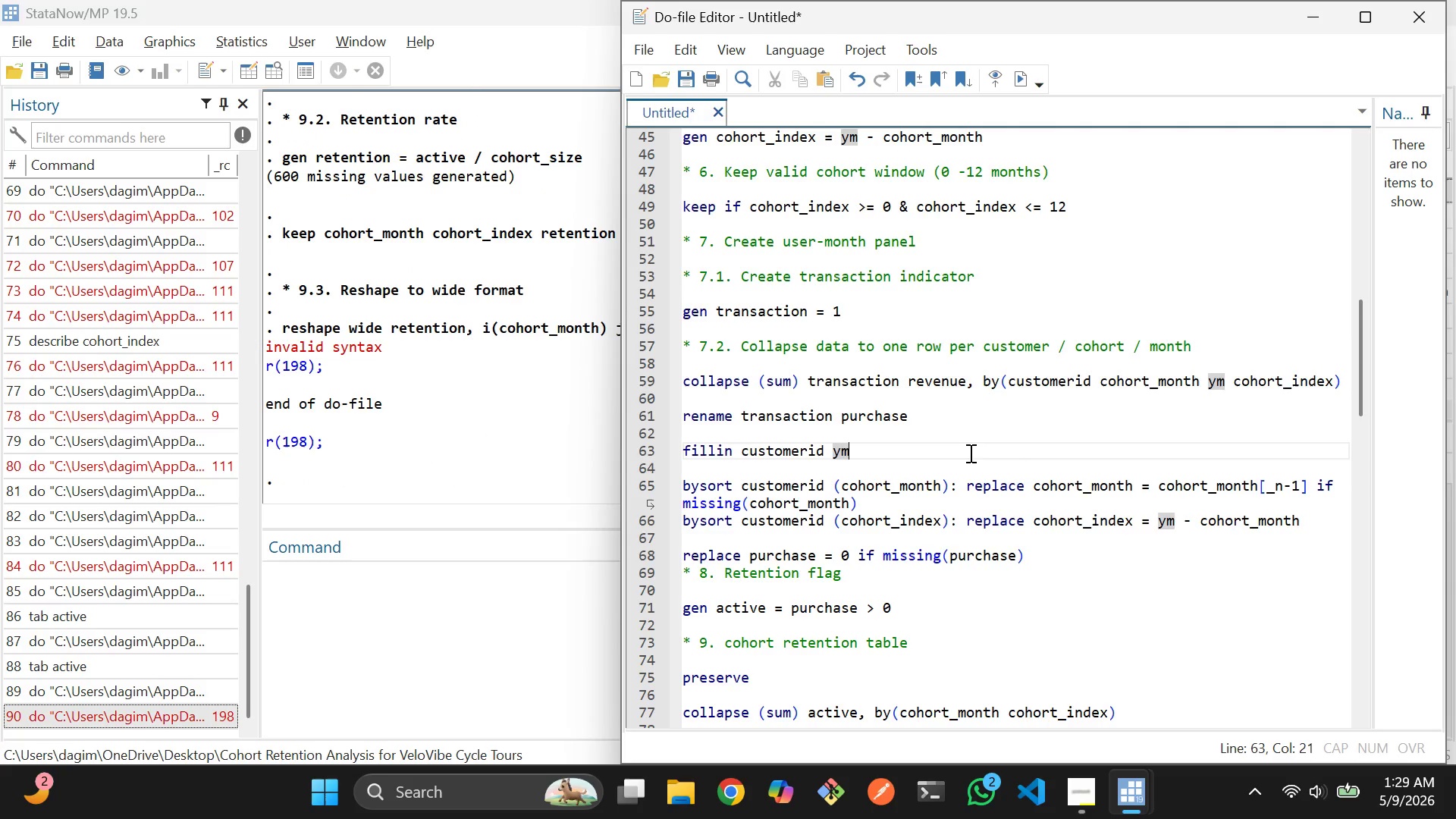 
wait(9.31)
 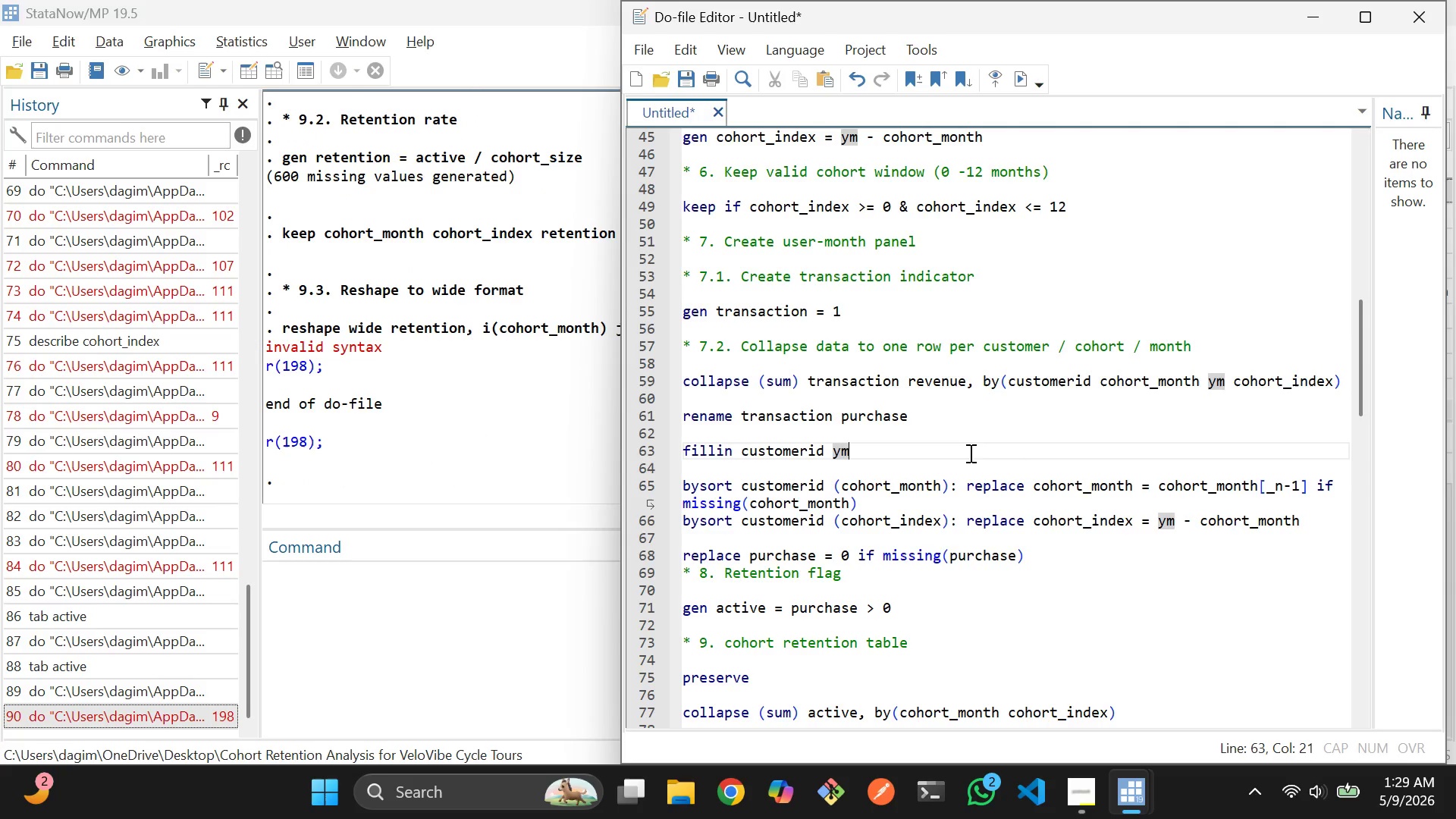 
scroll: coordinate [898, 585], scroll_direction: down, amount: 8.0
 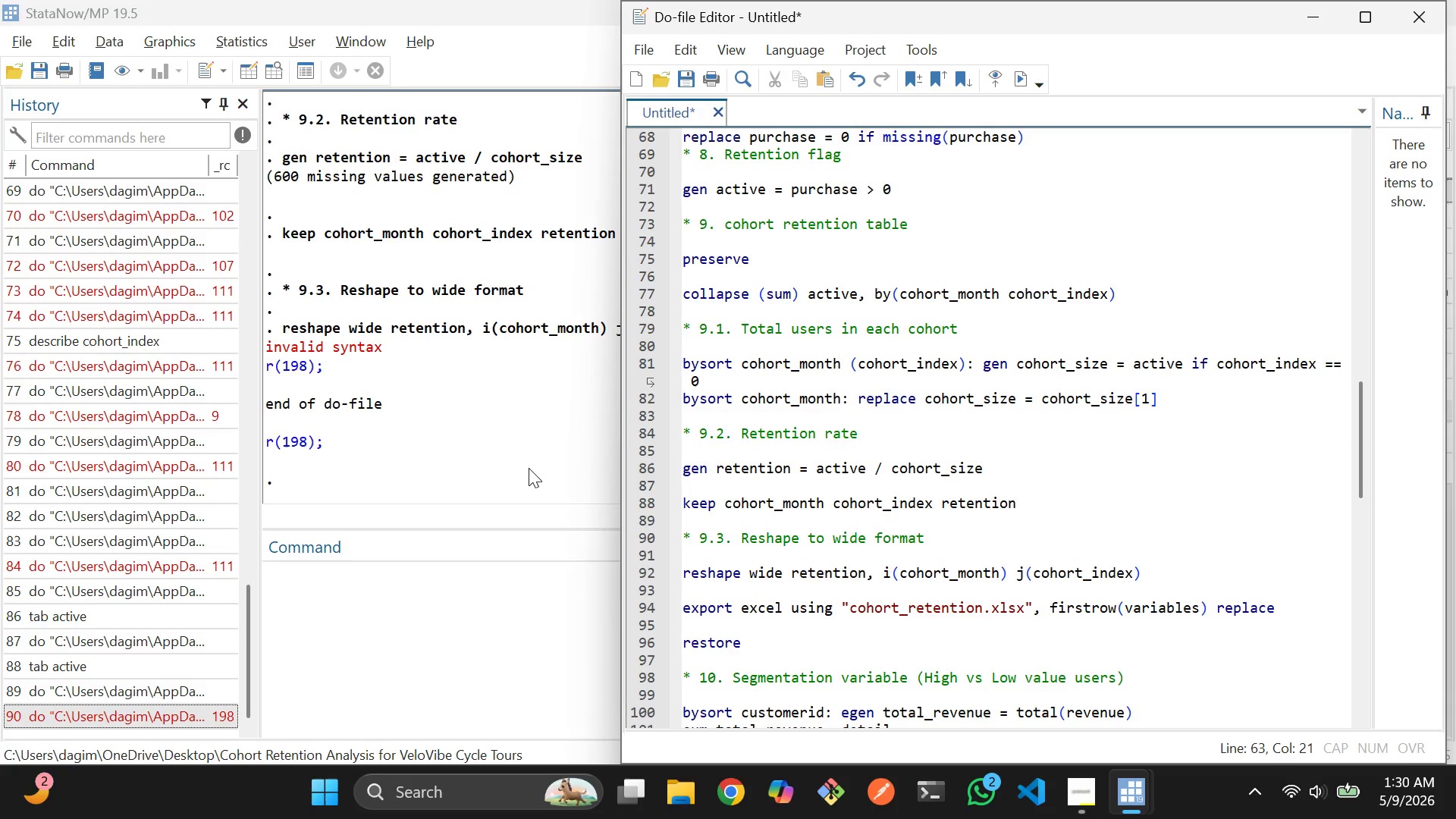 
left_click([529, 468])
 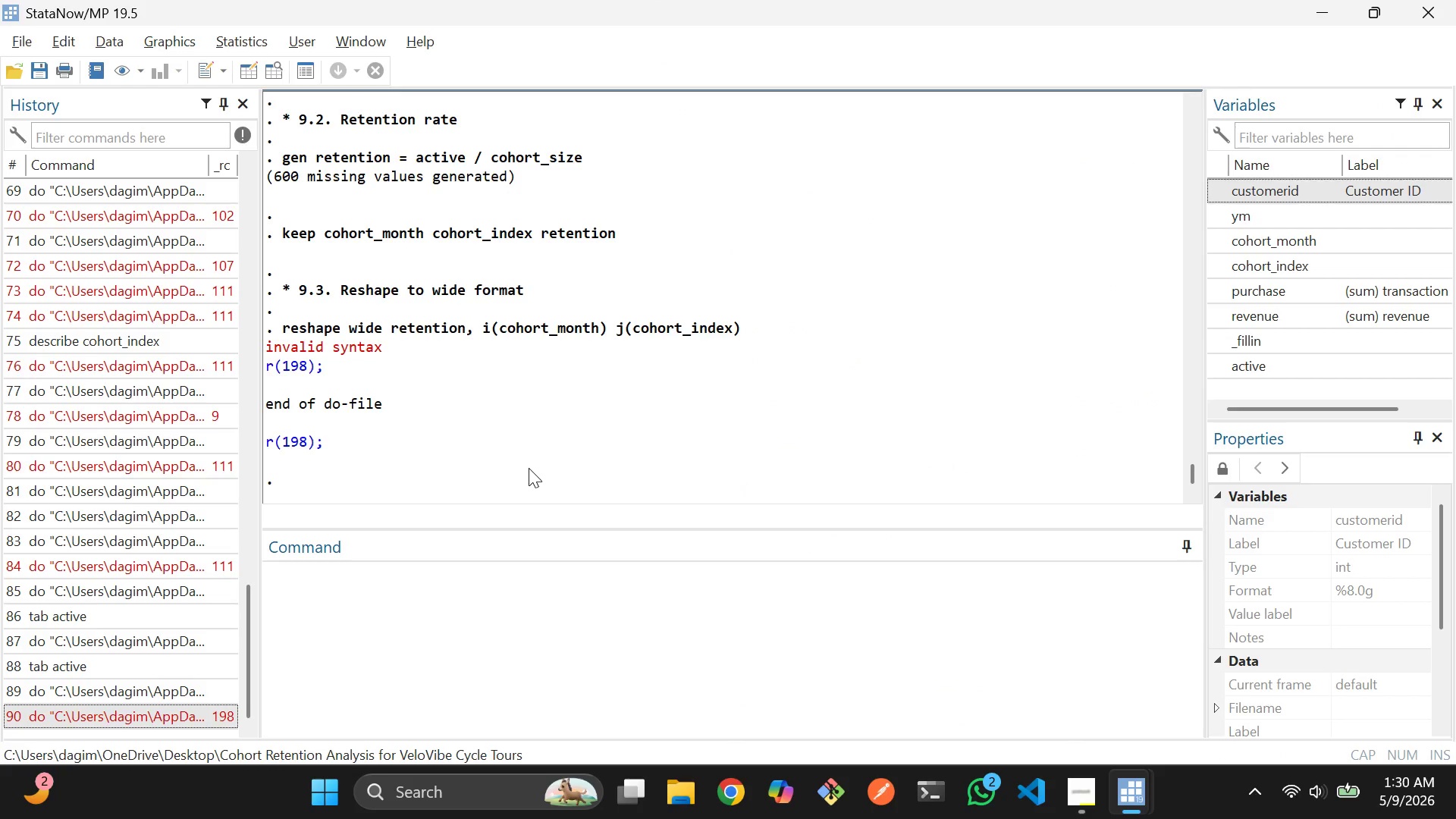 
key(Alt+AltLeft)
 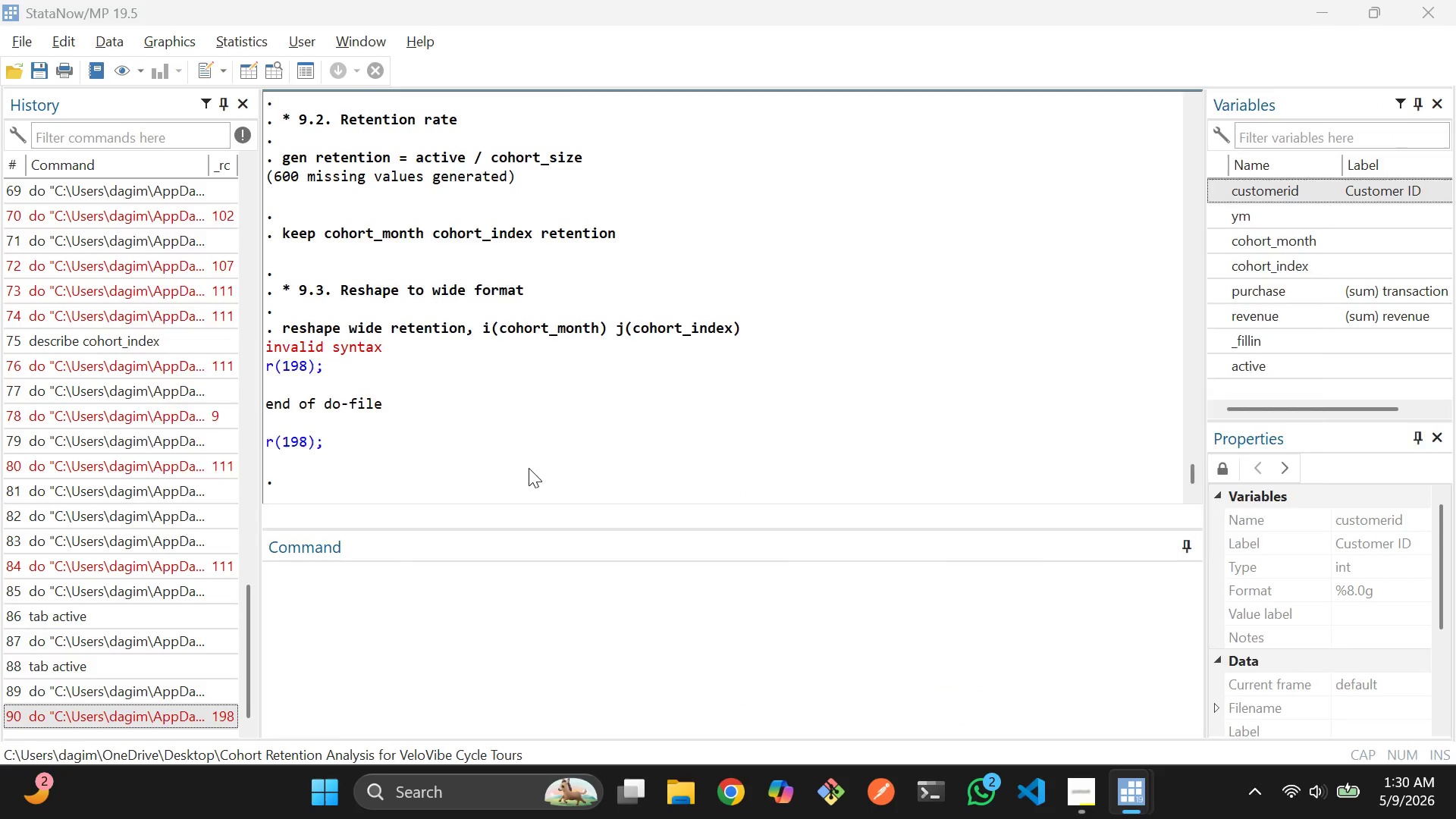 
key(Alt+Tab)
 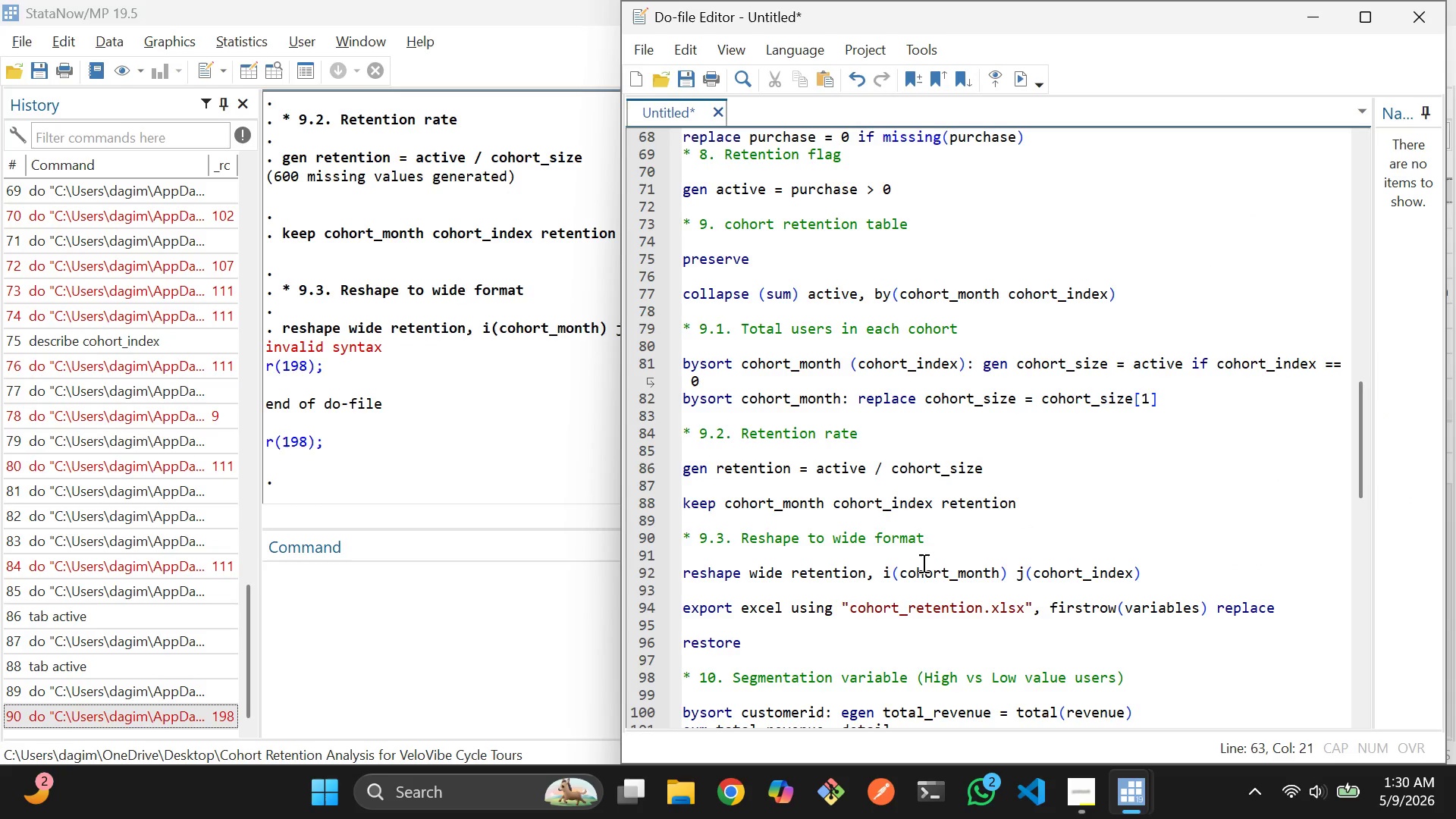 
wait(11.33)
 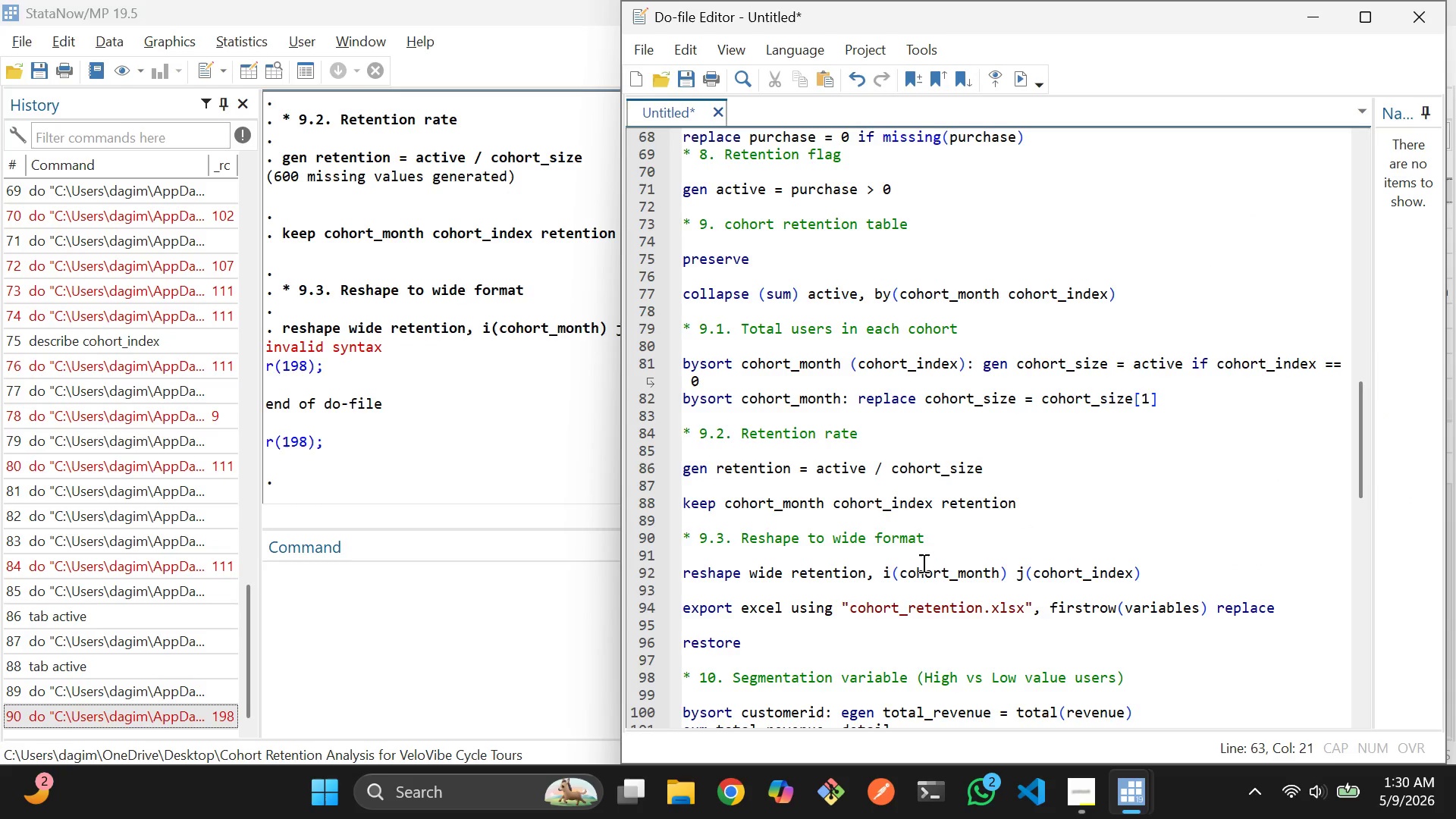 
scroll: coordinate [1025, 560], scroll_direction: none, amount: 0.0
 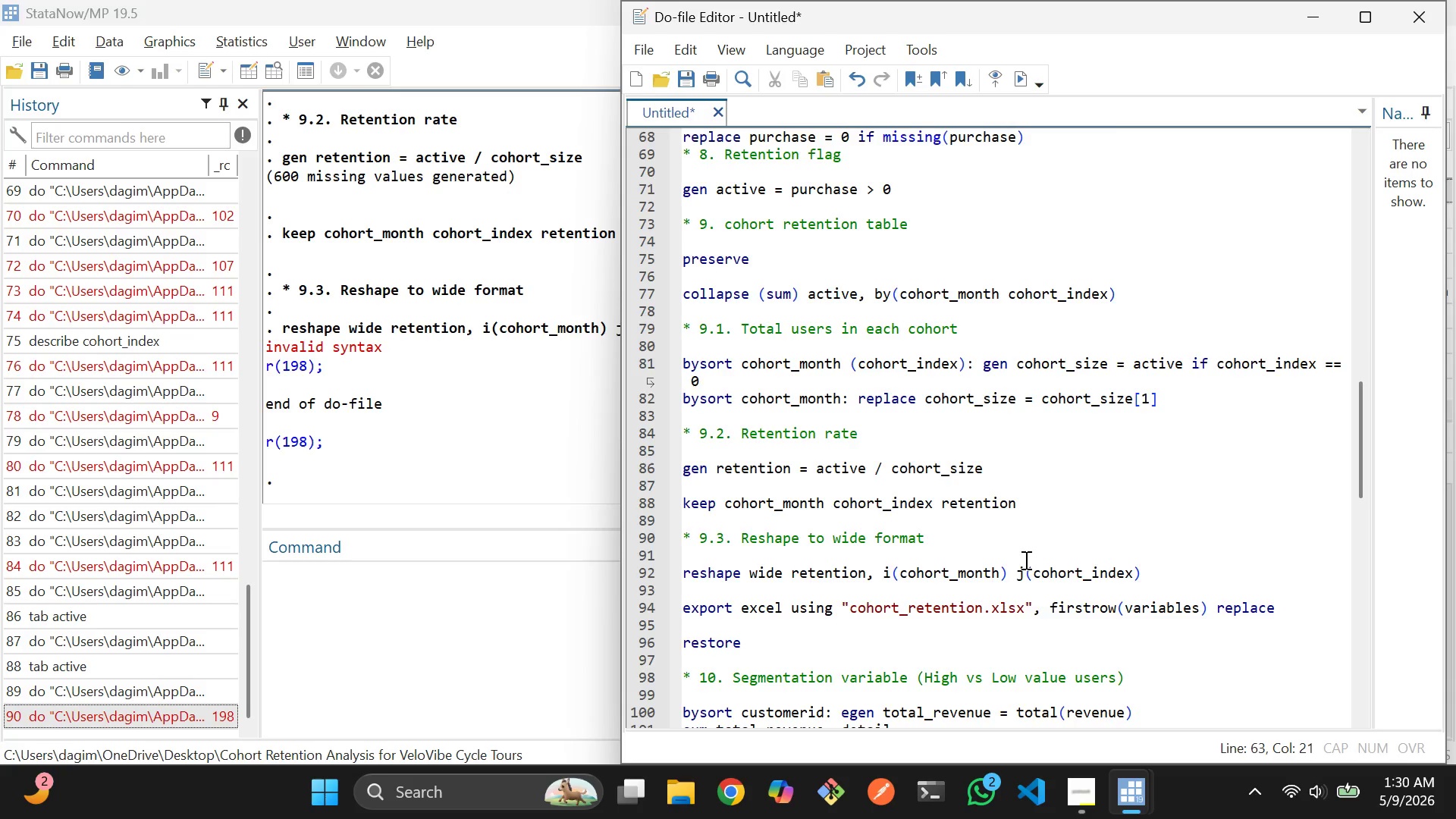 
scroll: coordinate [1025, 560], scroll_direction: down, amount: 2.0
 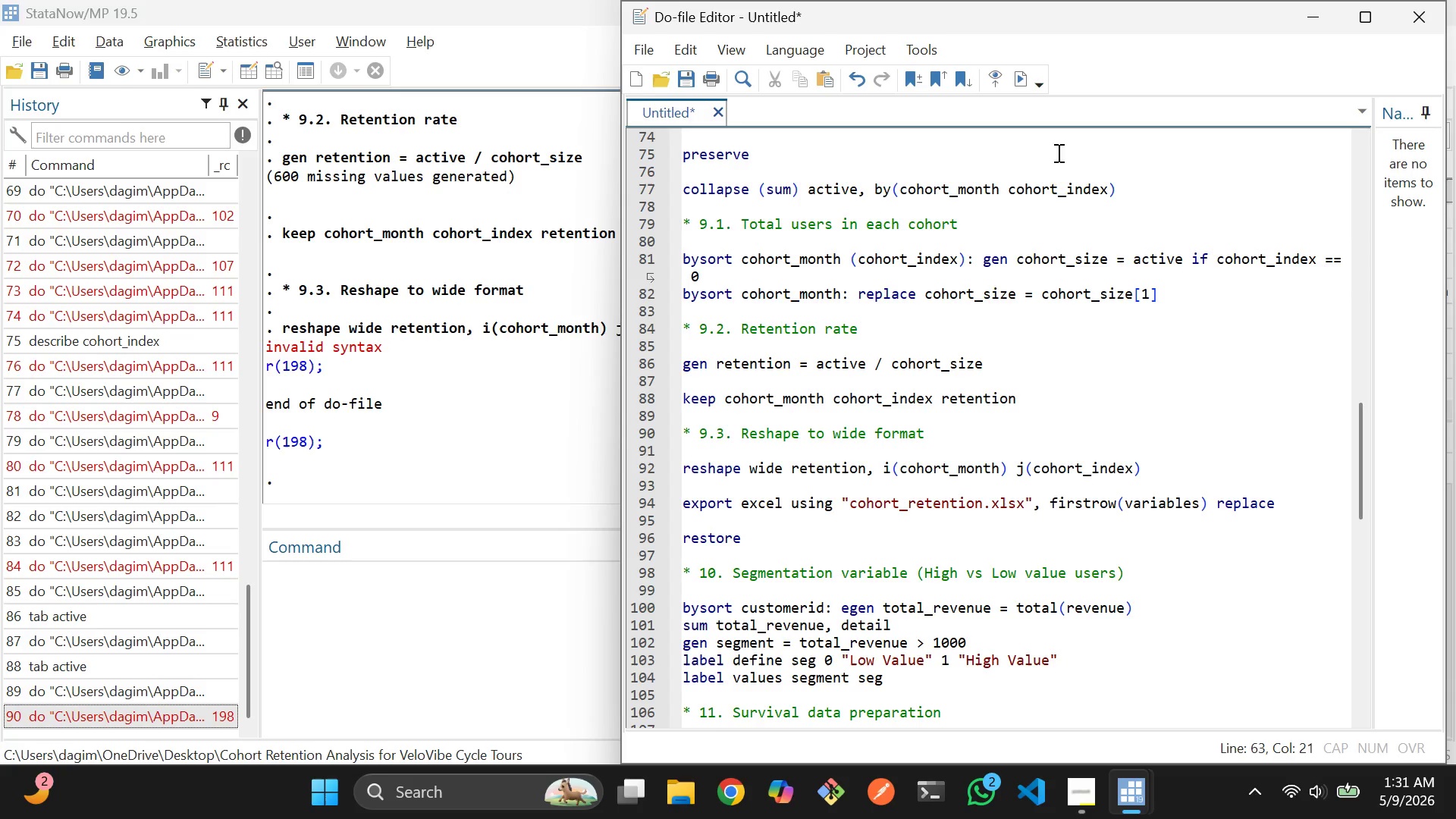 
wait(106.51)
 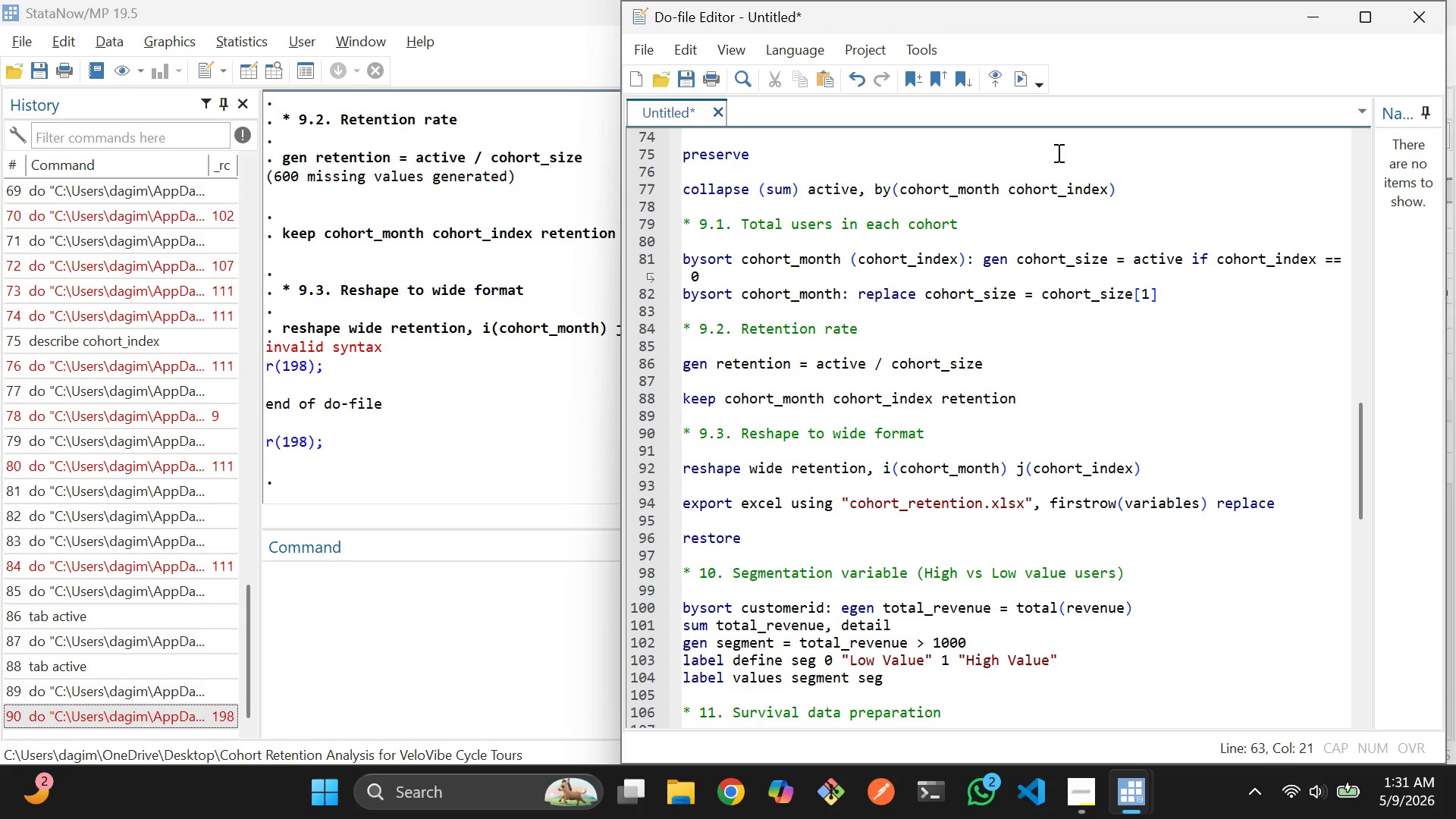 
scroll: coordinate [965, 305], scroll_direction: up, amount: 8.0
 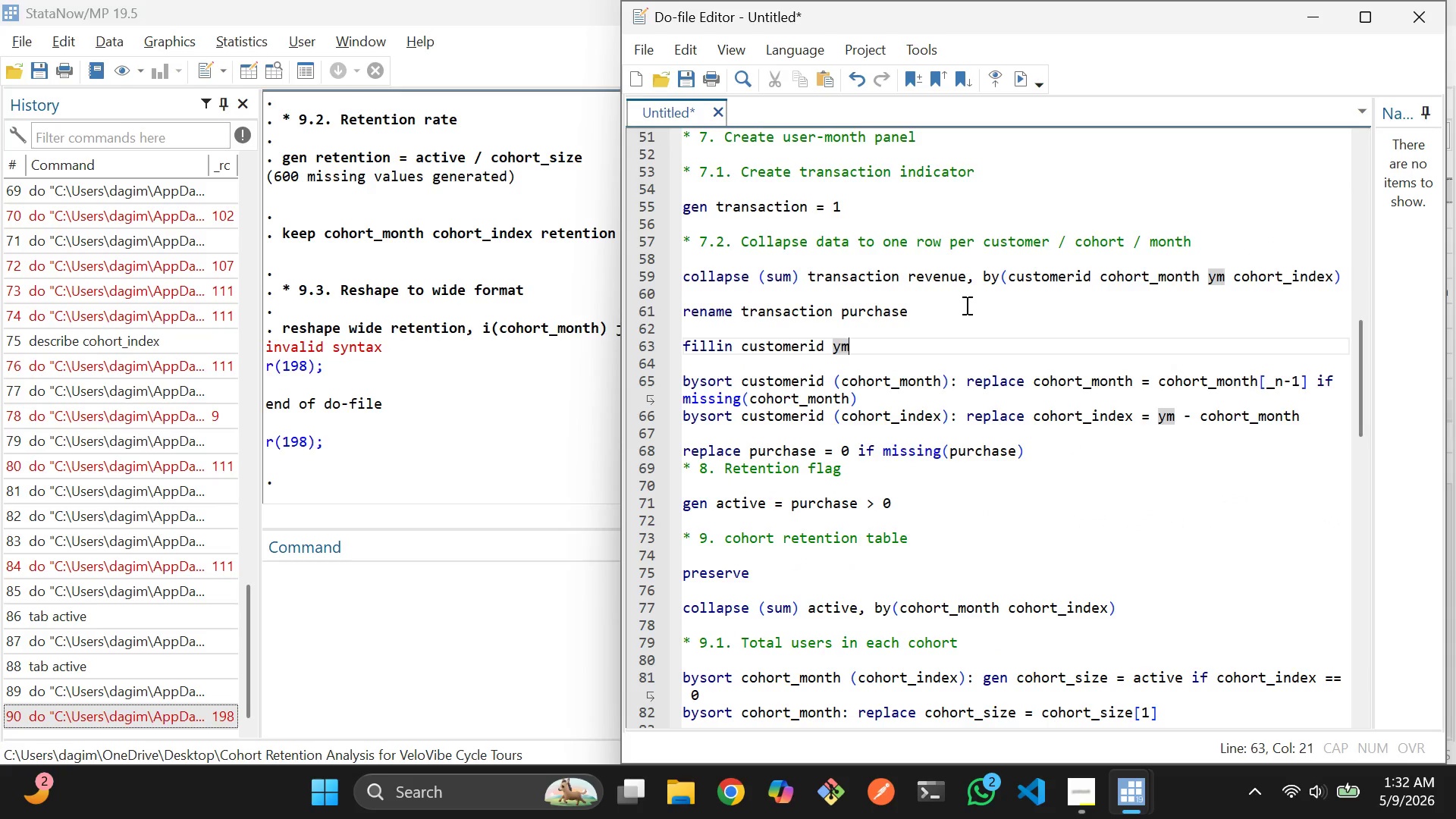 
left_click([965, 305])
 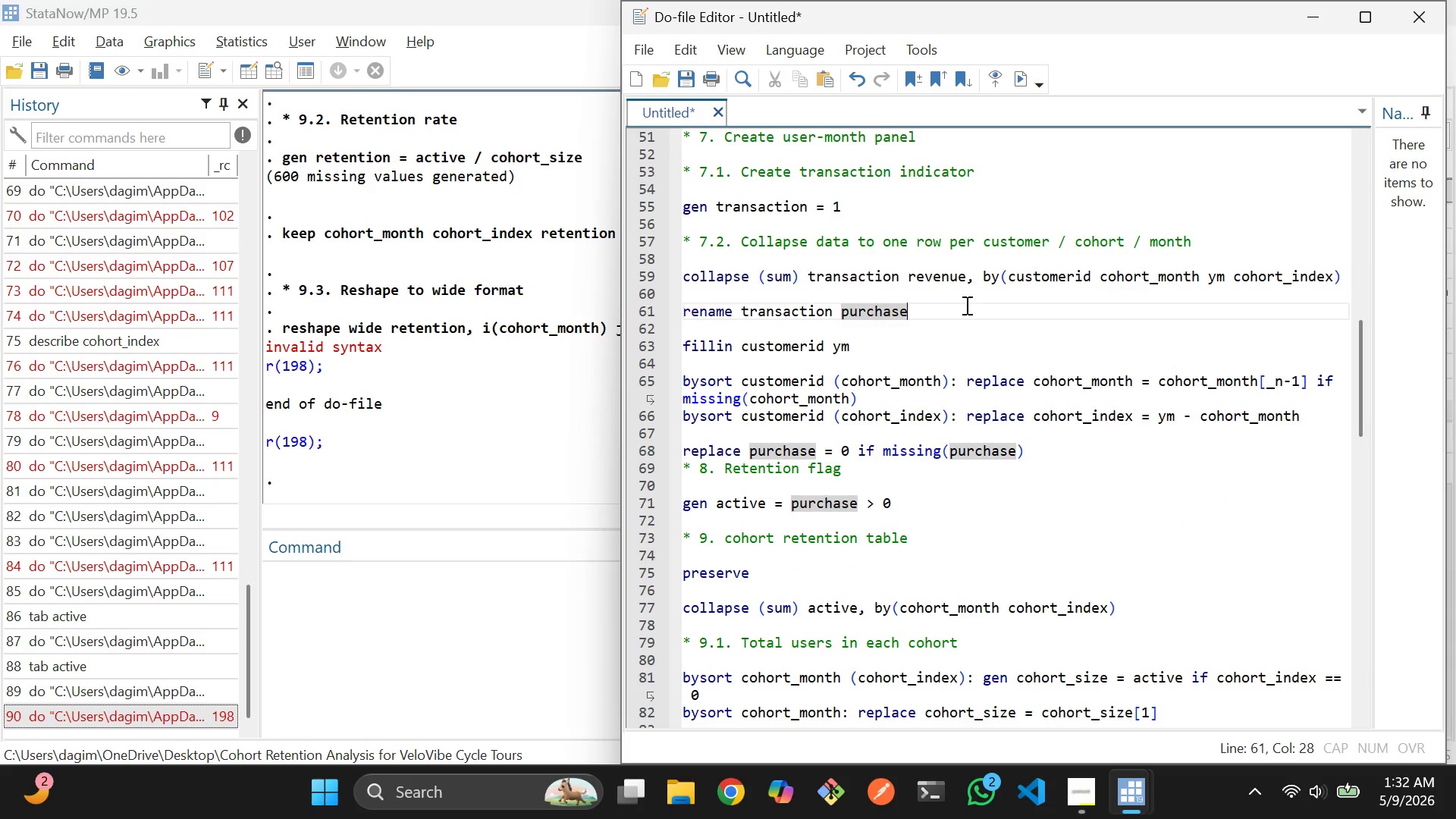 
key(Control+D)
 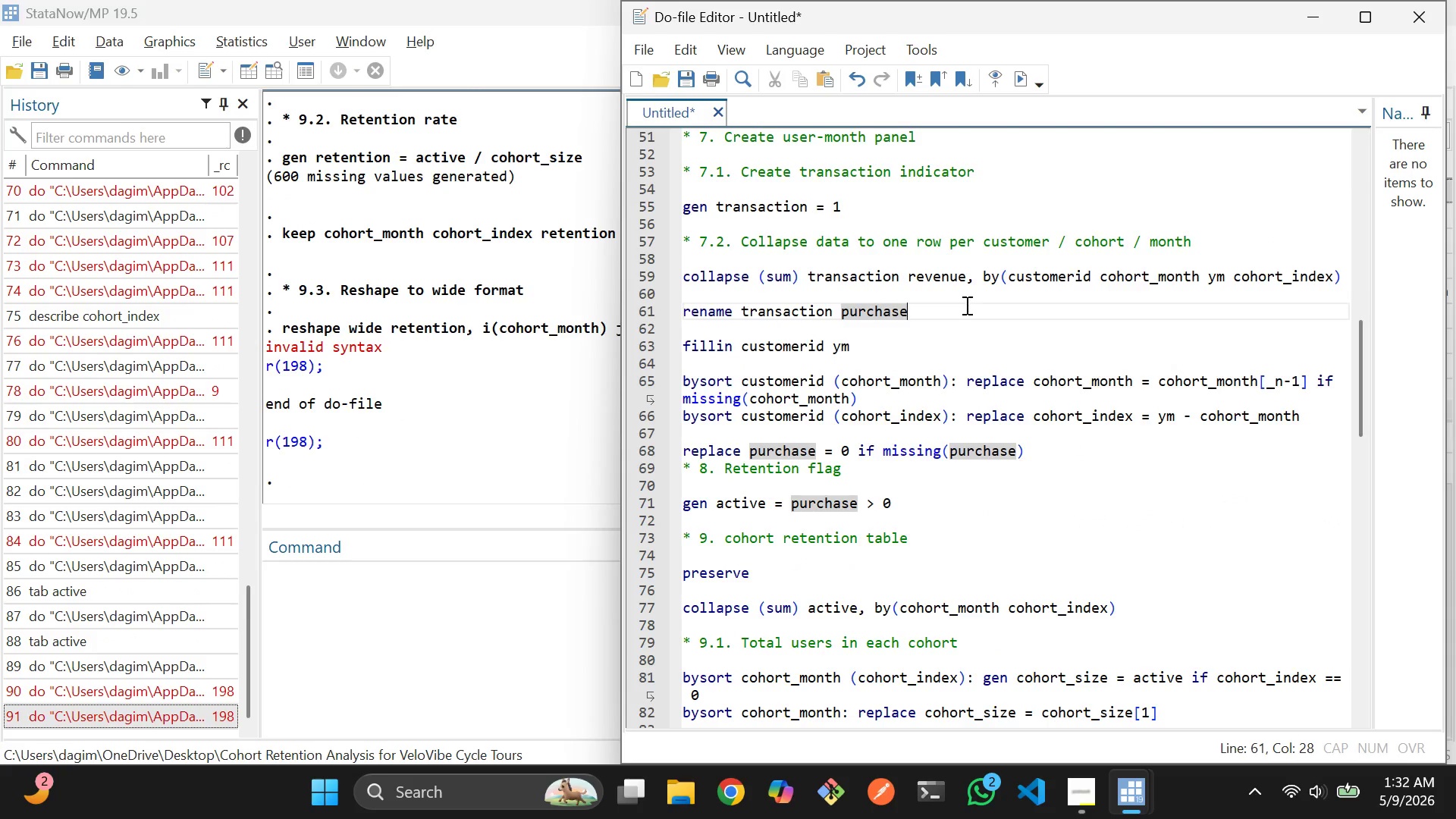 
wait(6.38)
 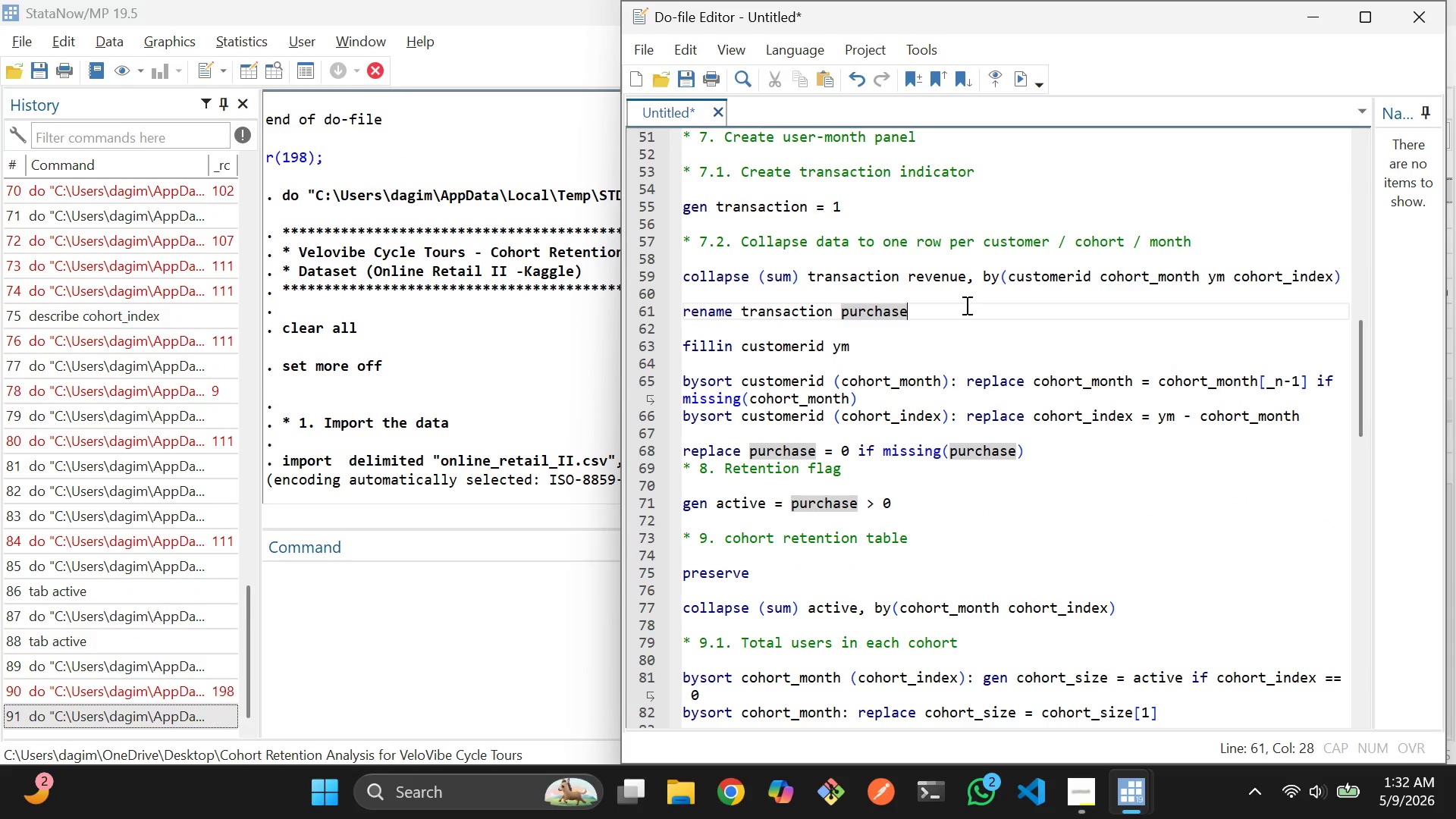 
left_click([1088, 337])
 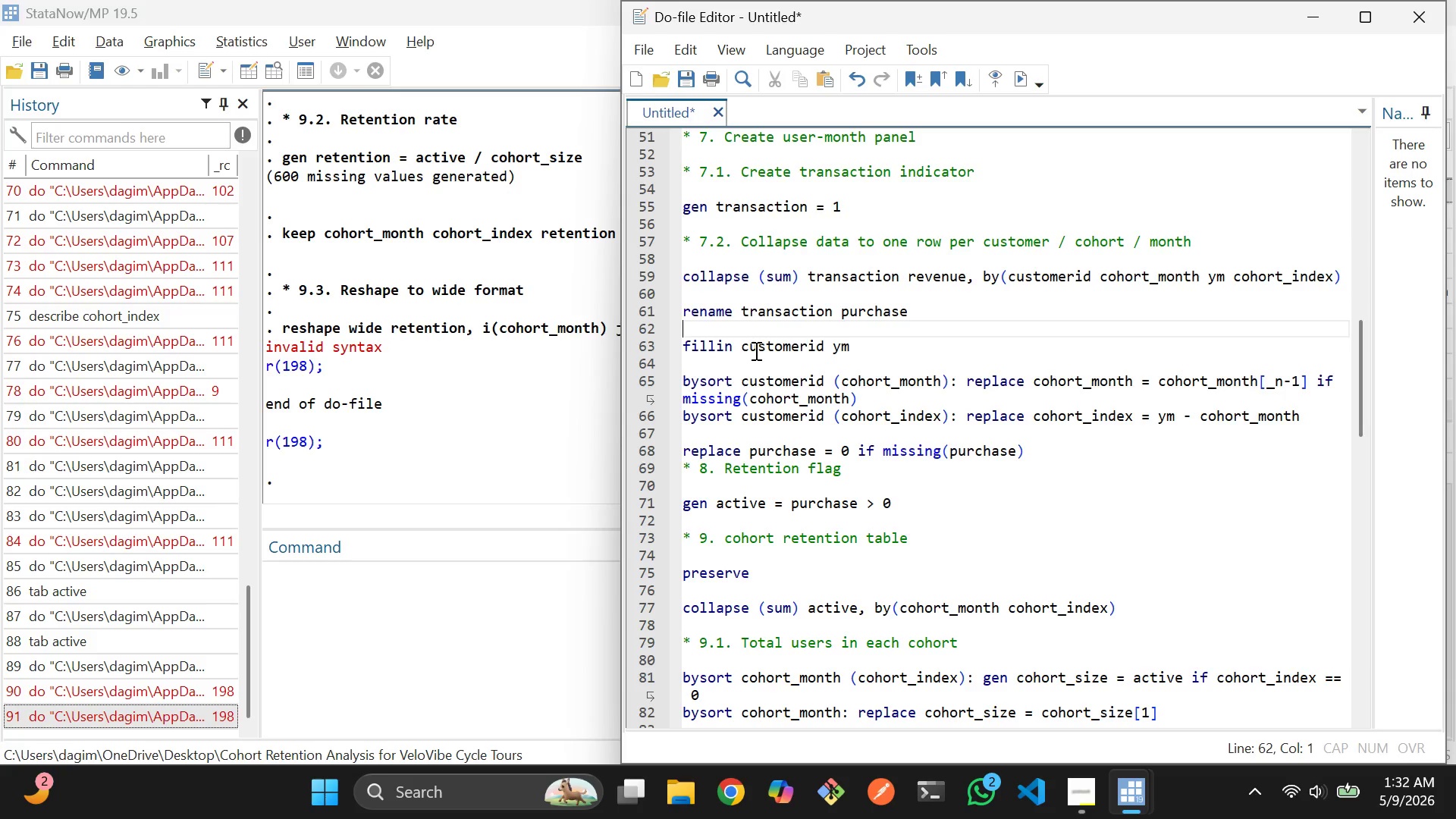 
left_click_drag(start_coordinate=[751, 331], to_coordinate=[783, 342])
 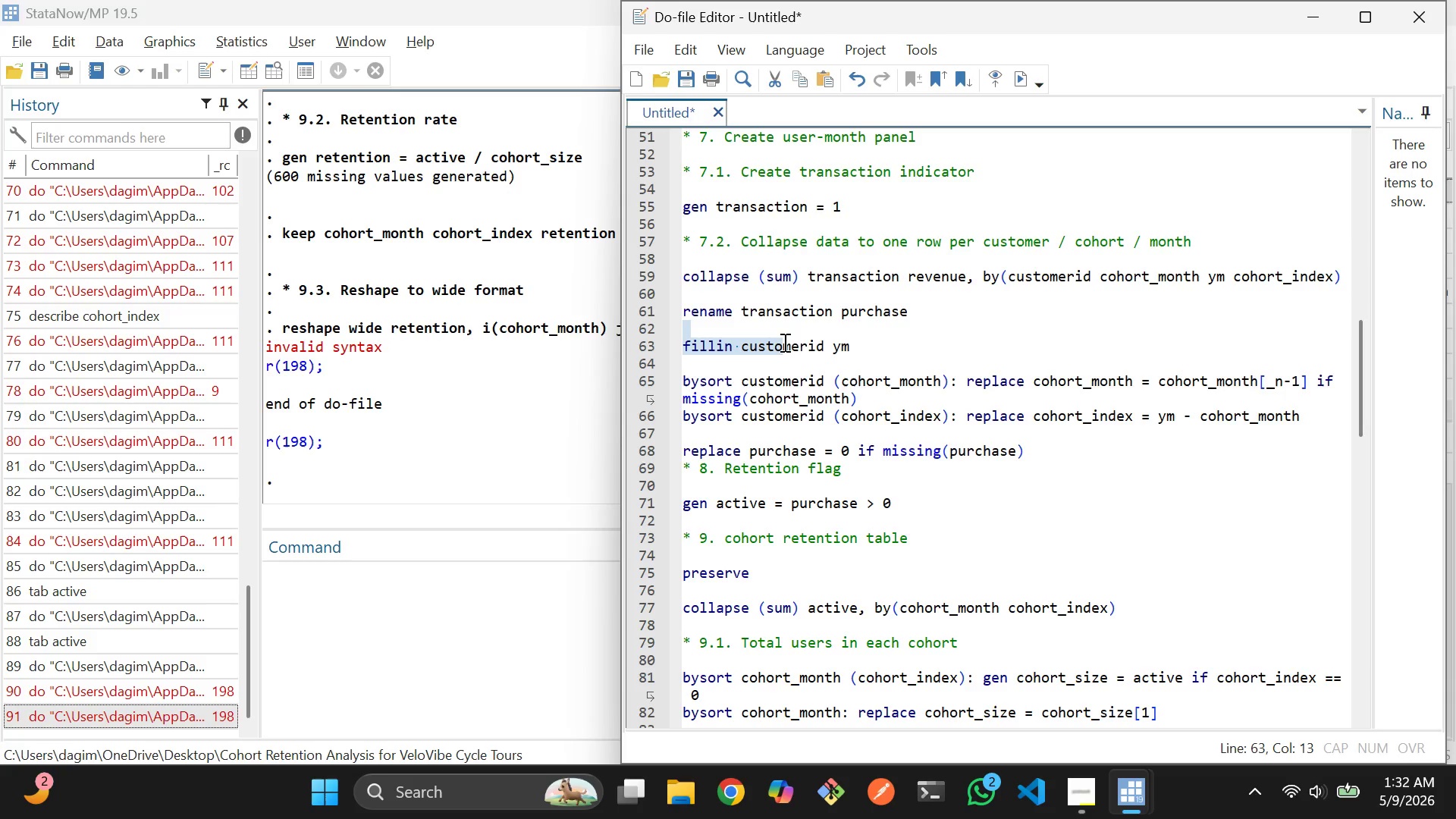 
key(Control+Z)
 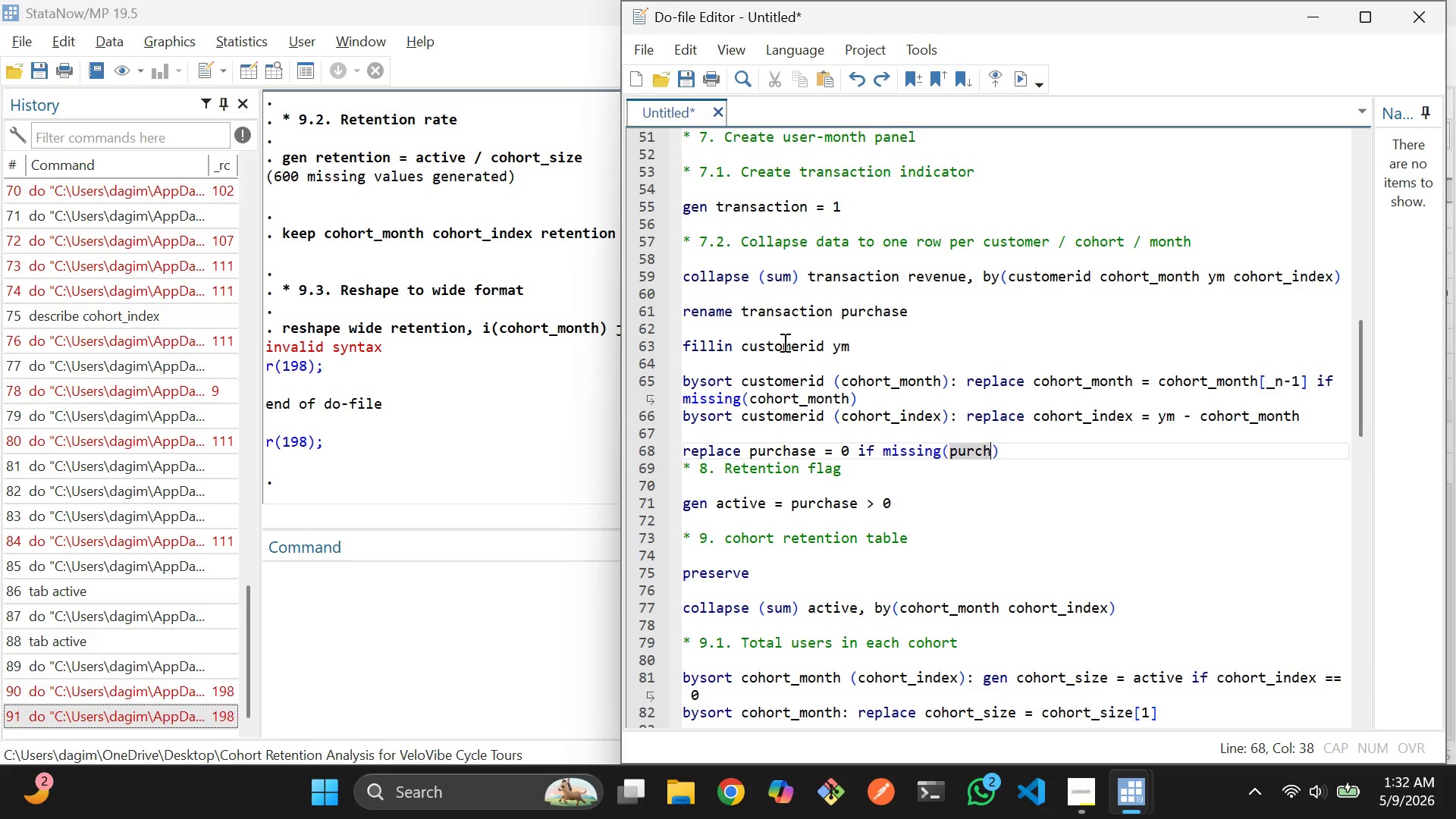 
key(Control+Z)
 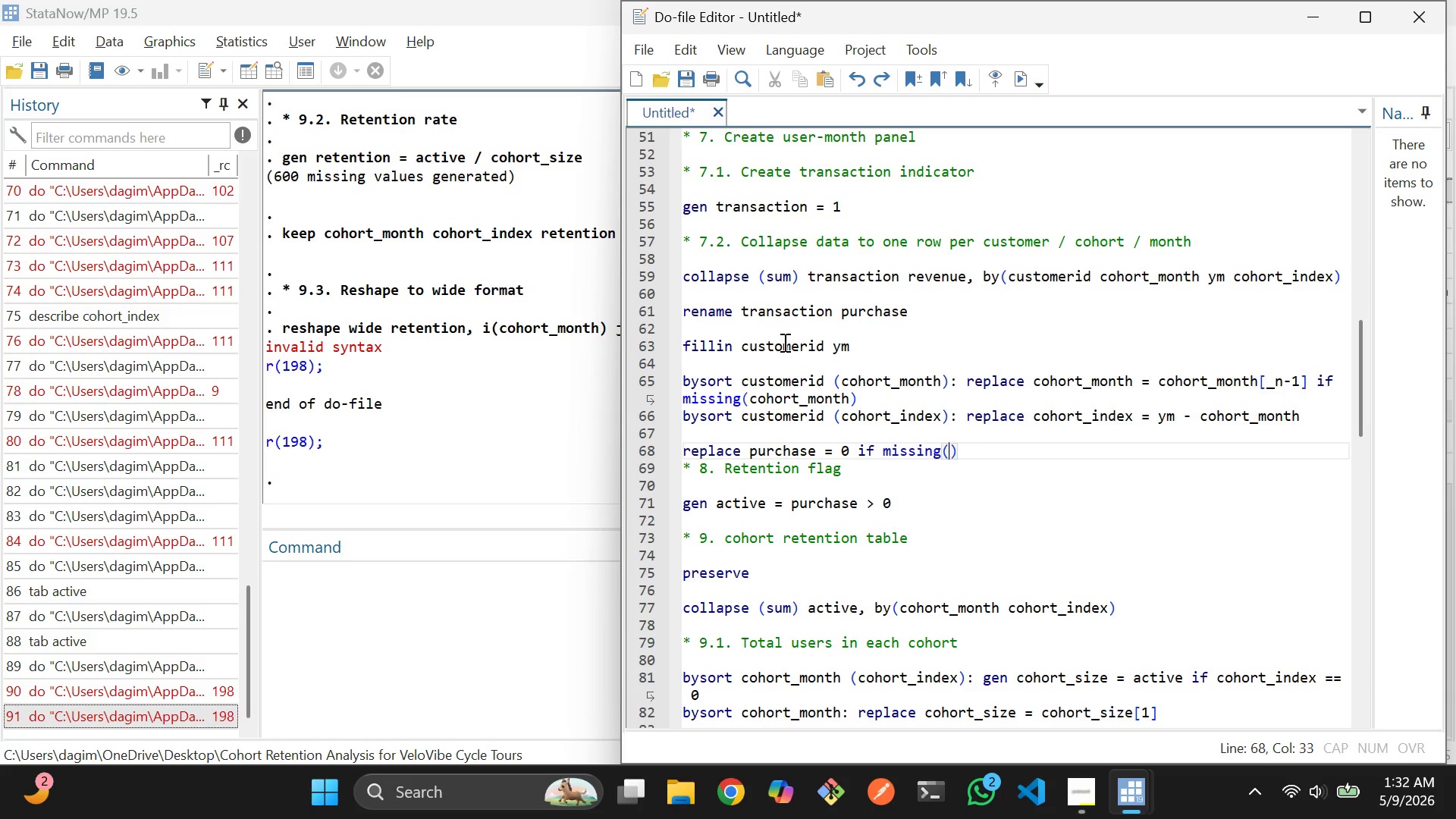 
key(Control+Z)
 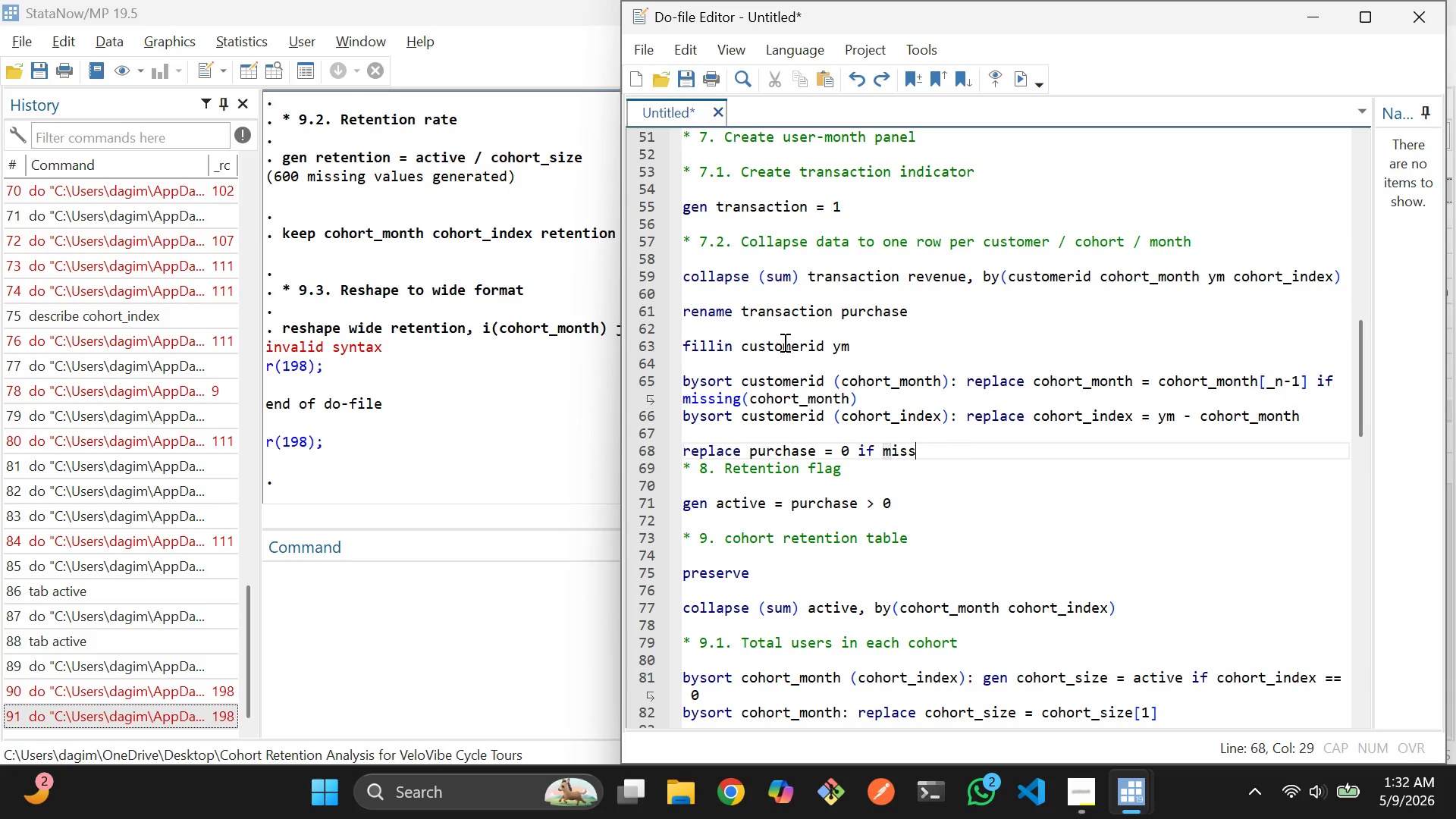 
key(Control+Z)
 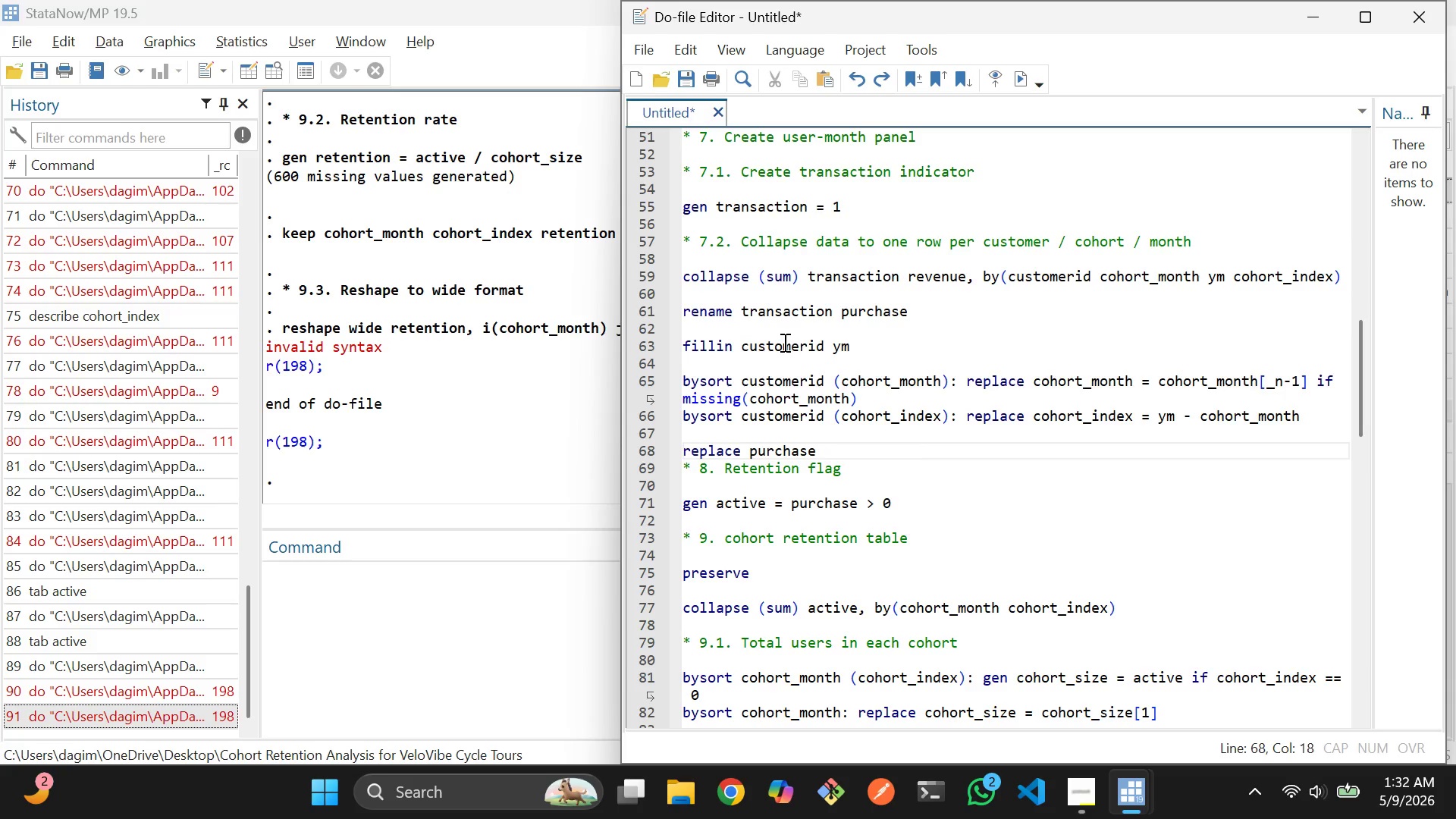 
key(Control+Z)
 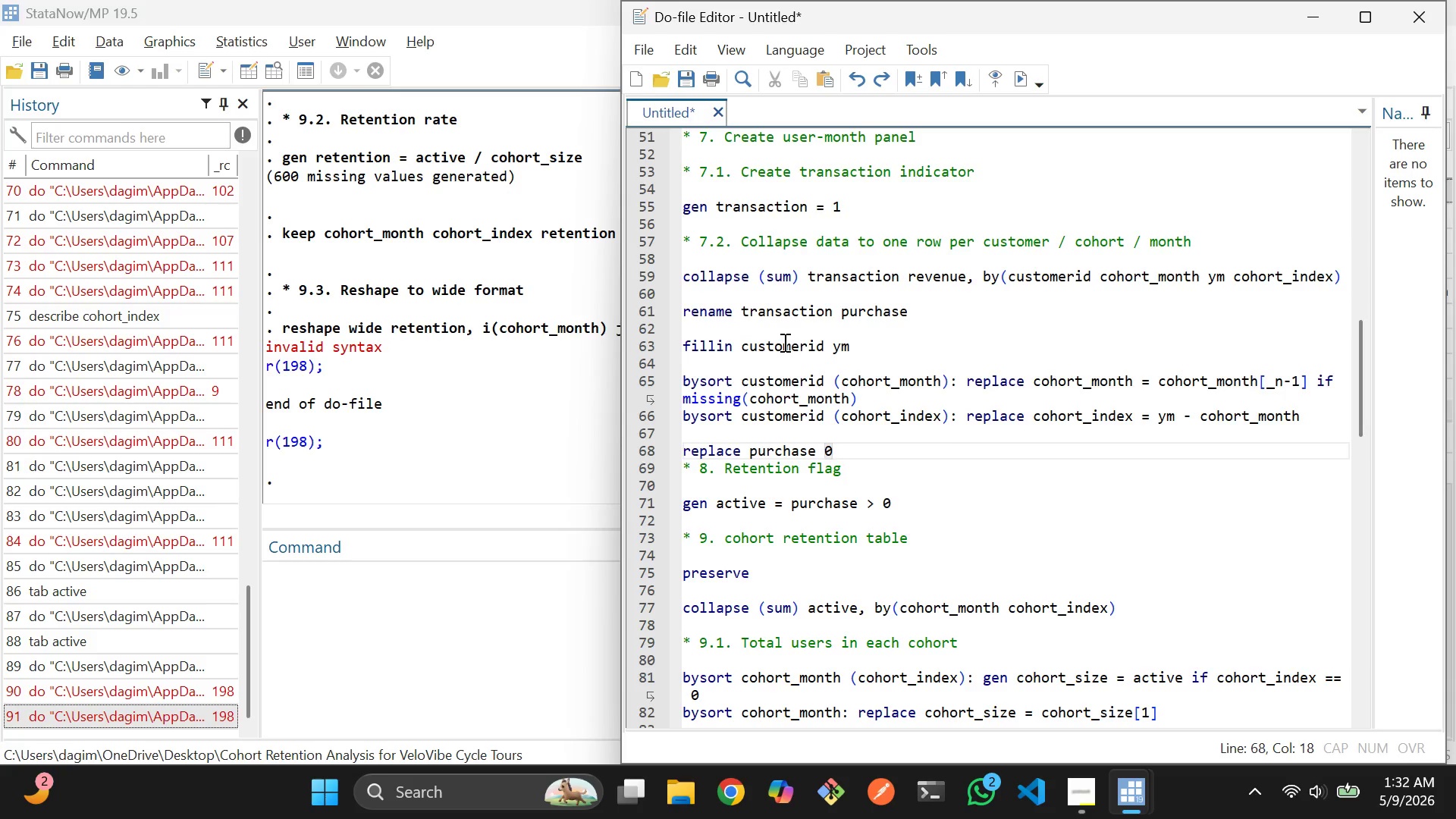 
key(Control+Z)
 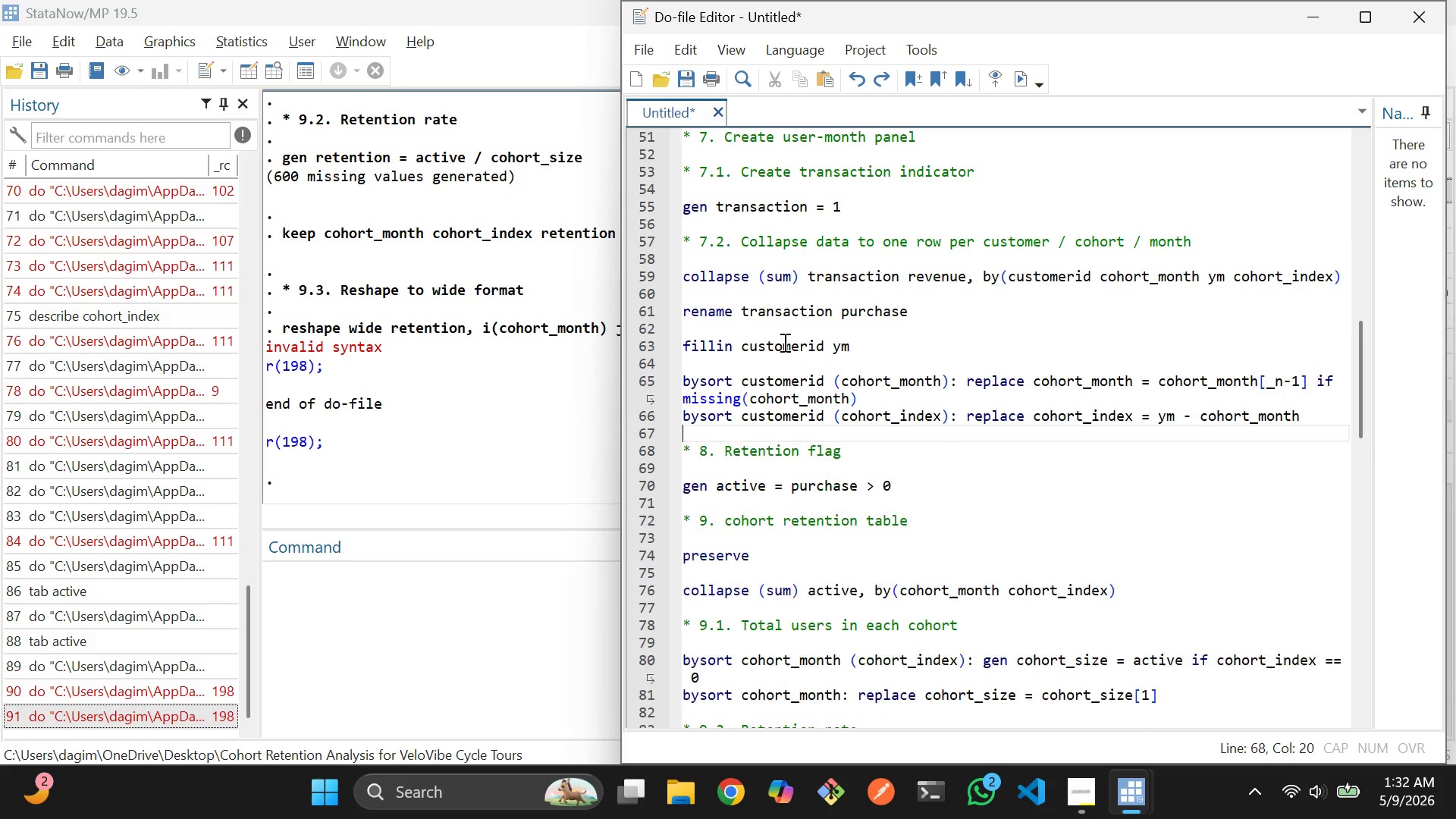 
key(Control+Z)
 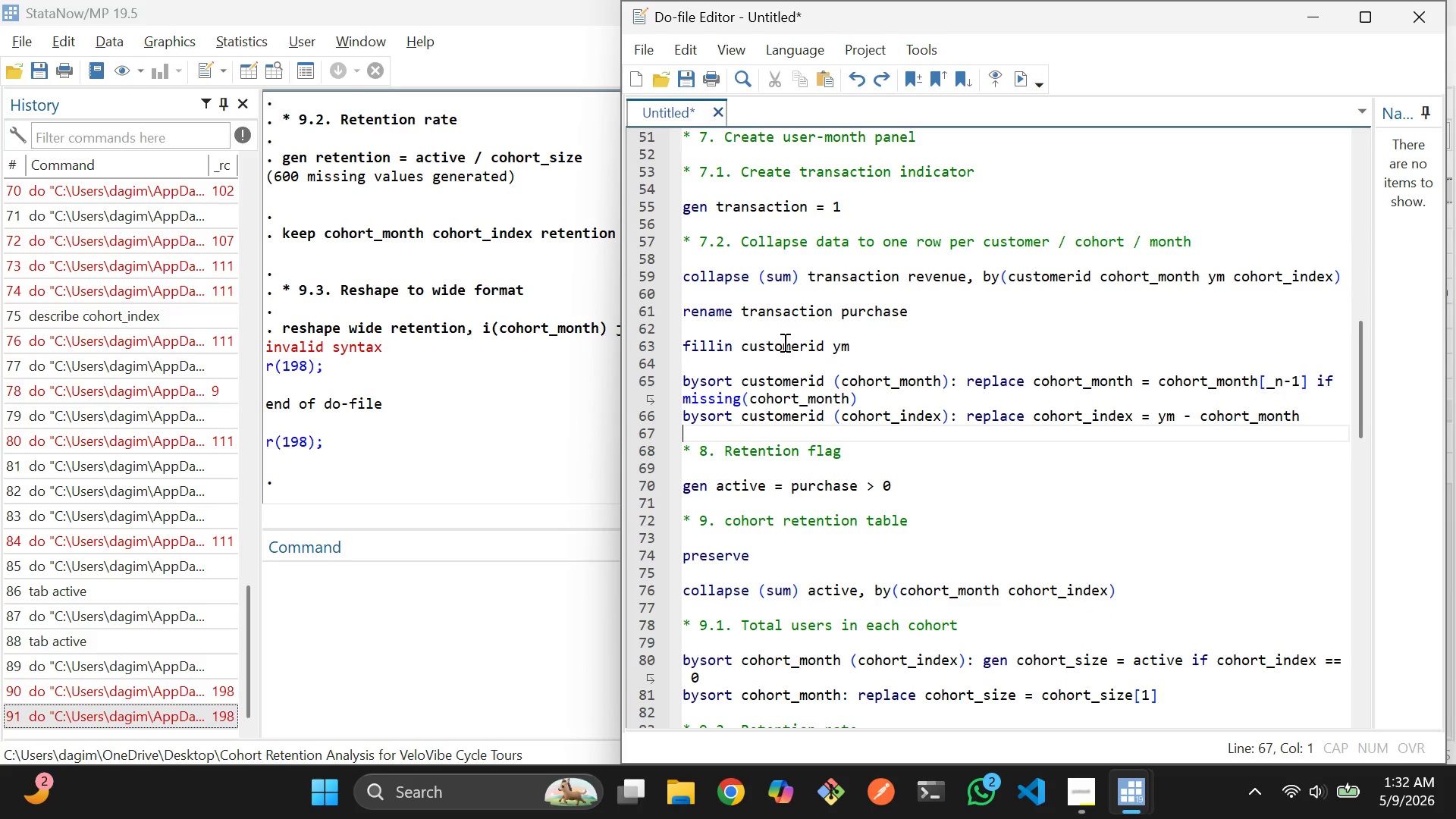 
key(Control+Z)
 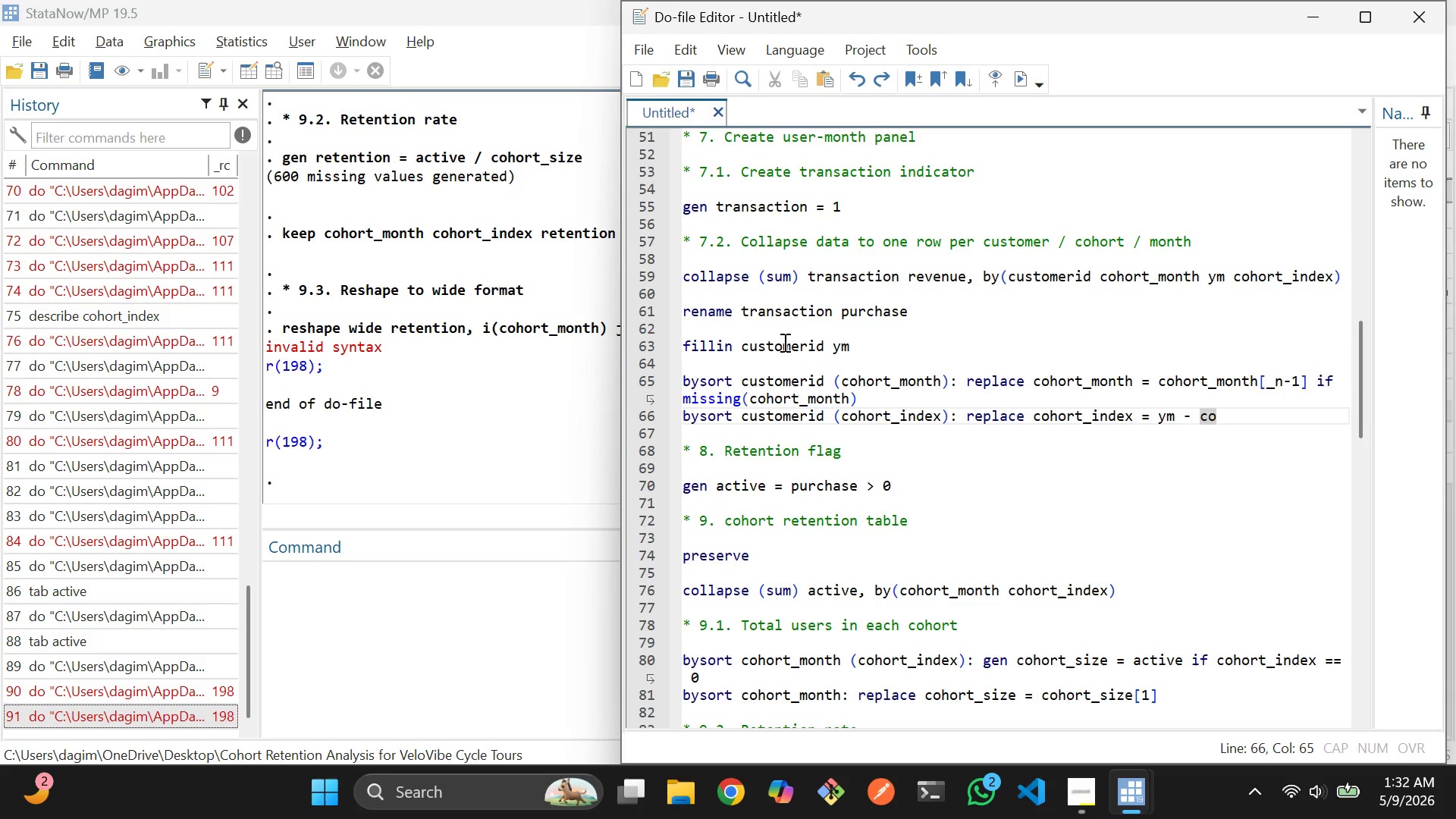 
key(Control+Z)
 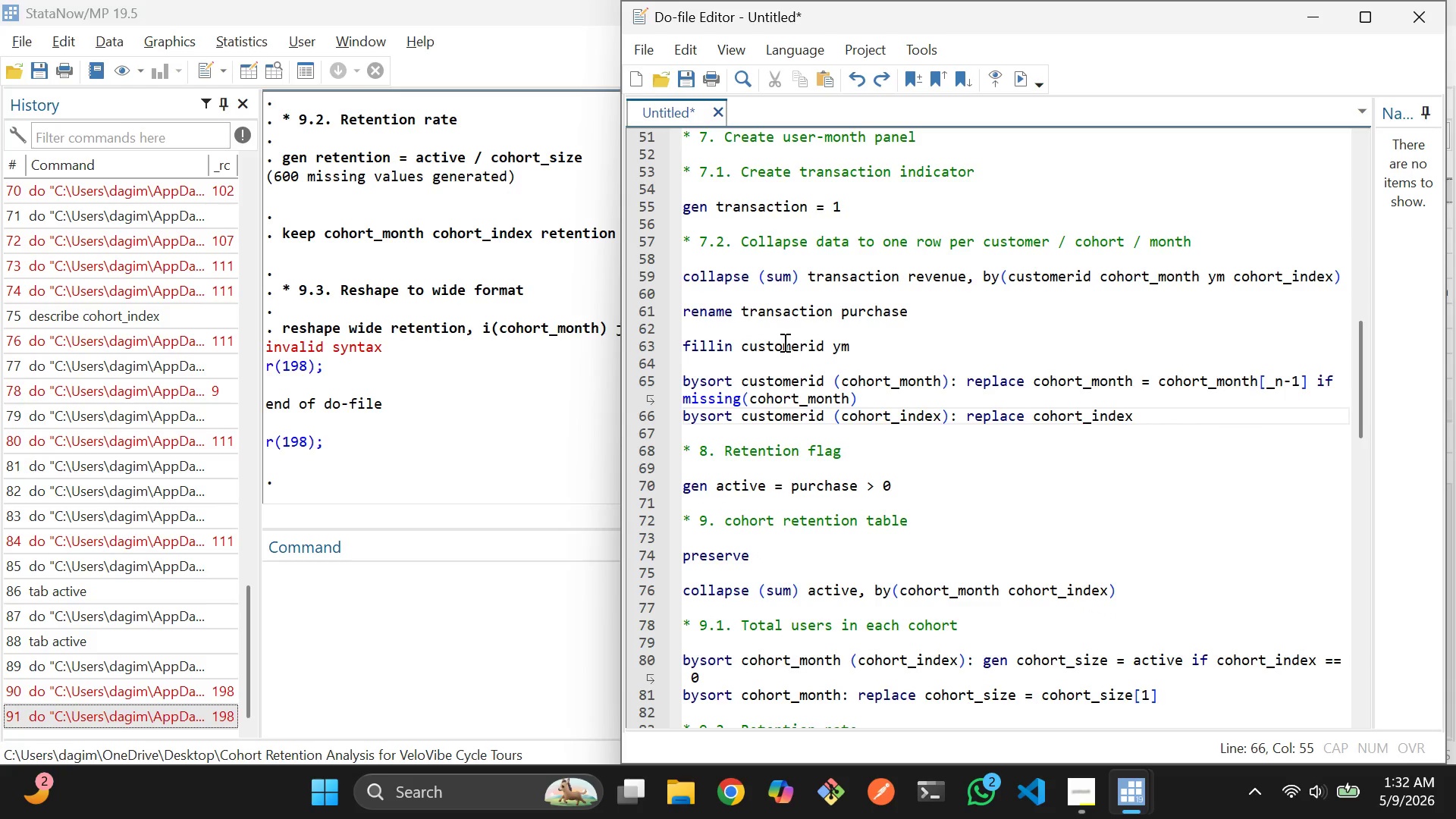 
key(Control+Z)
 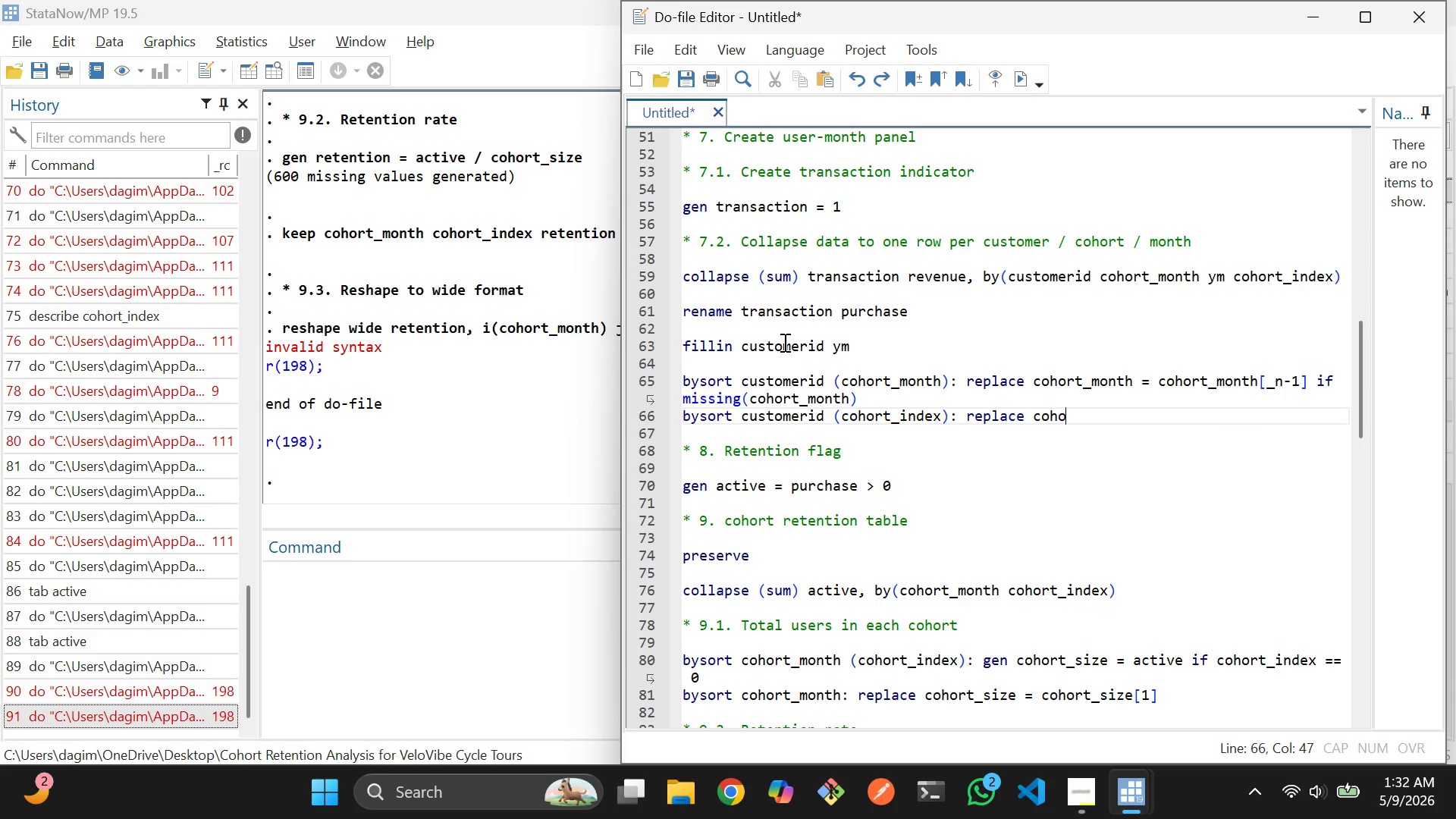 
key(Control+Z)
 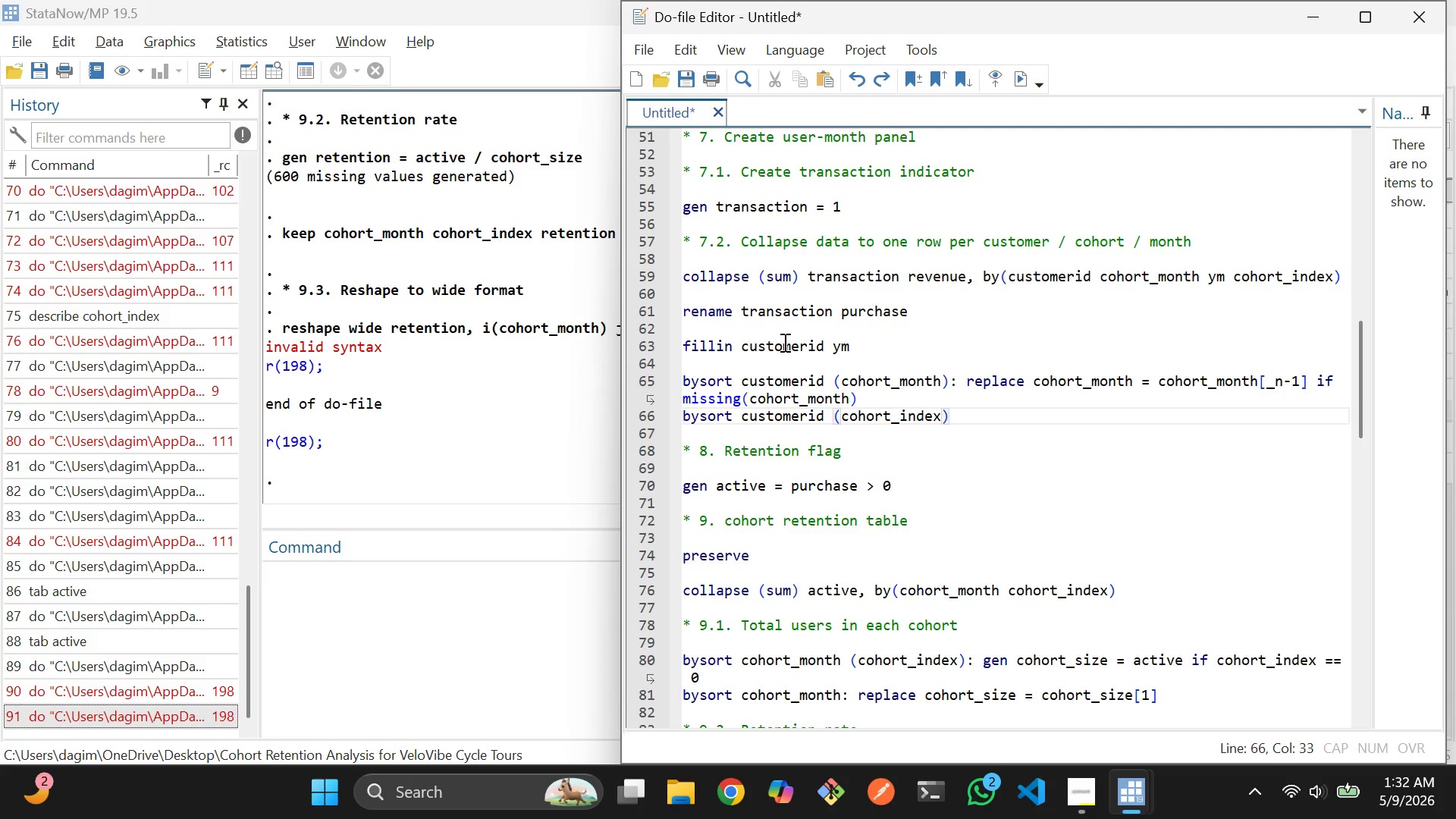 
hold_key(key=Y, duration=0.86)
 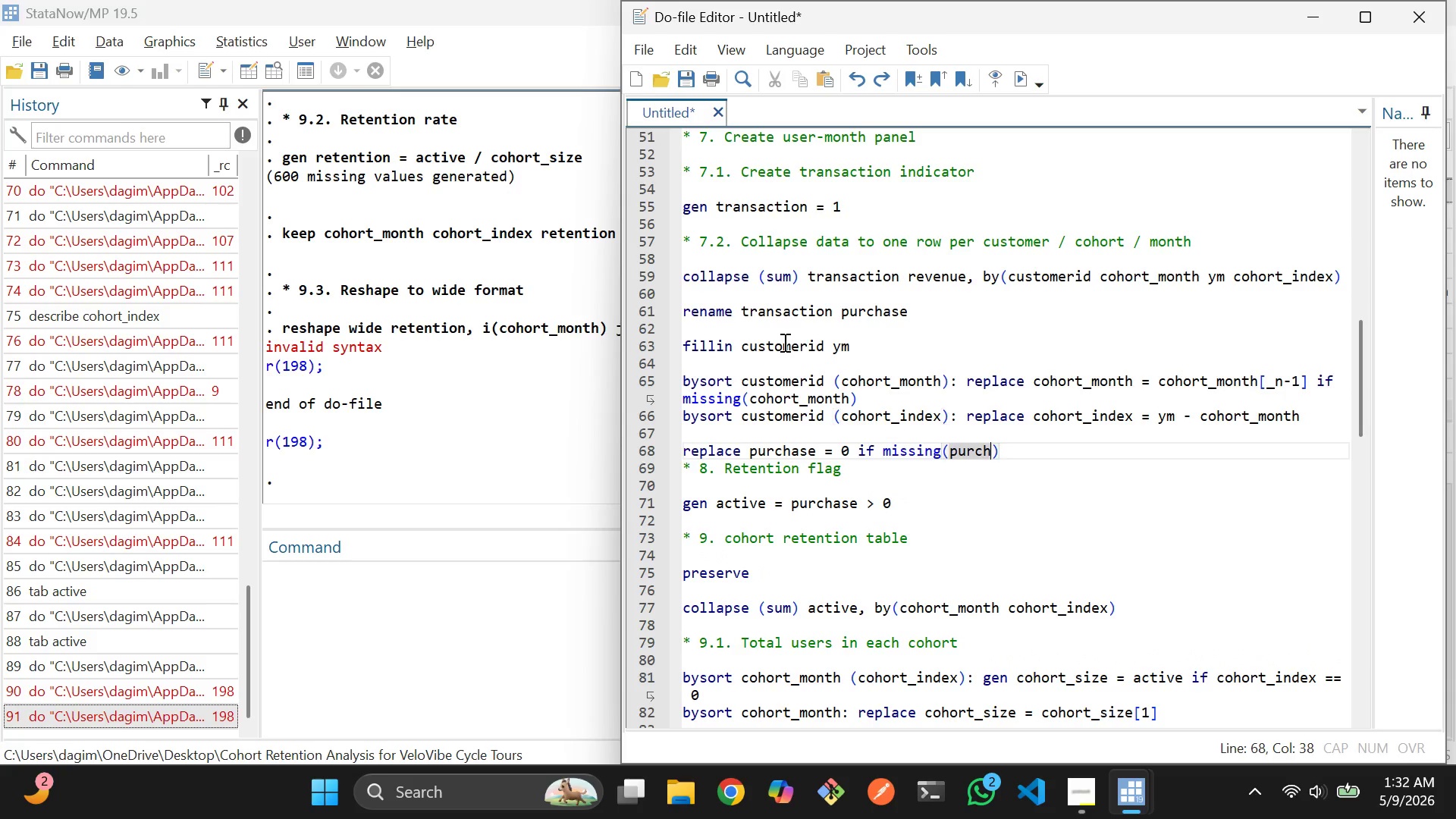 
key(Control+Y)
 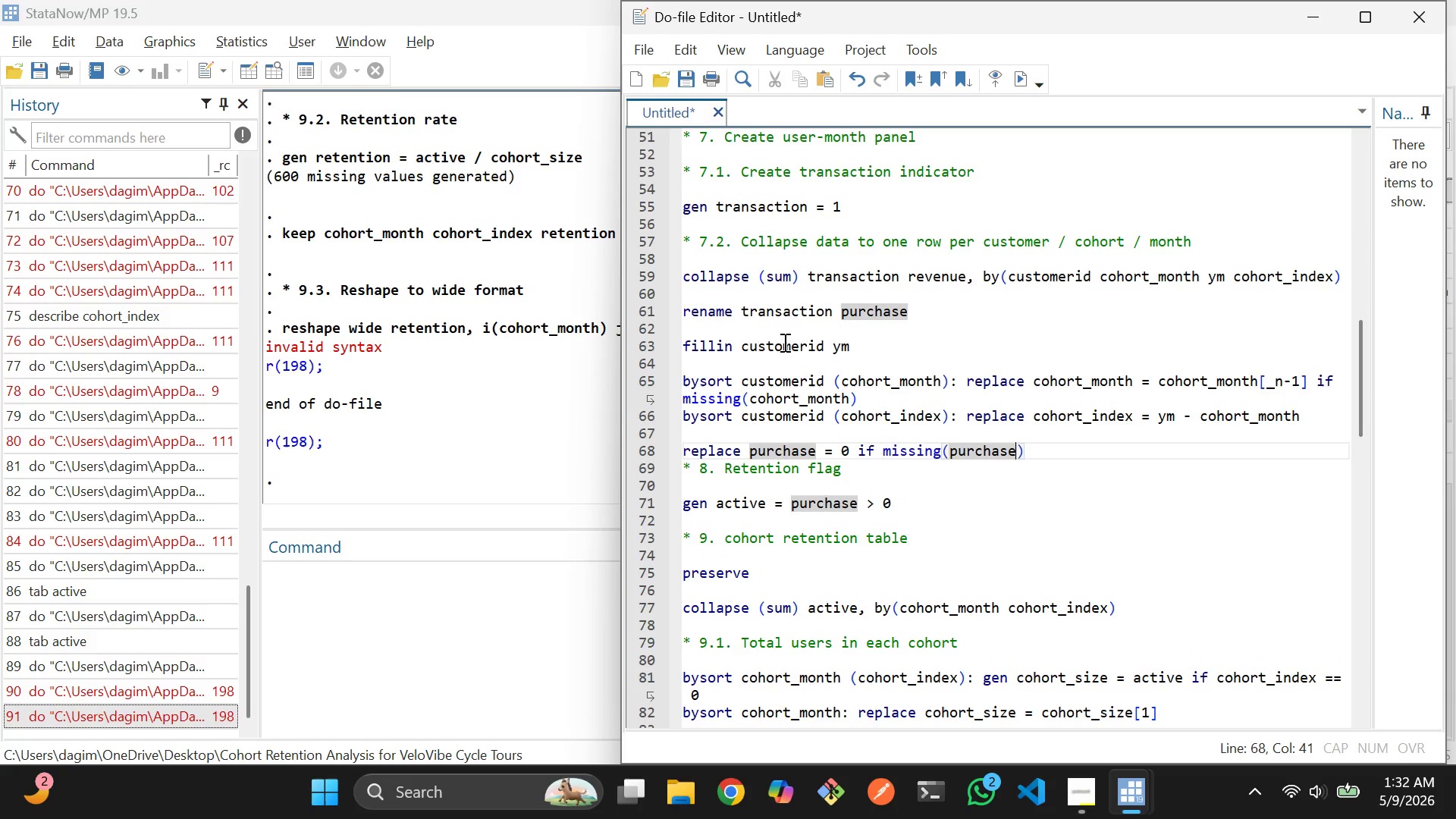 
key(Control+Y)
 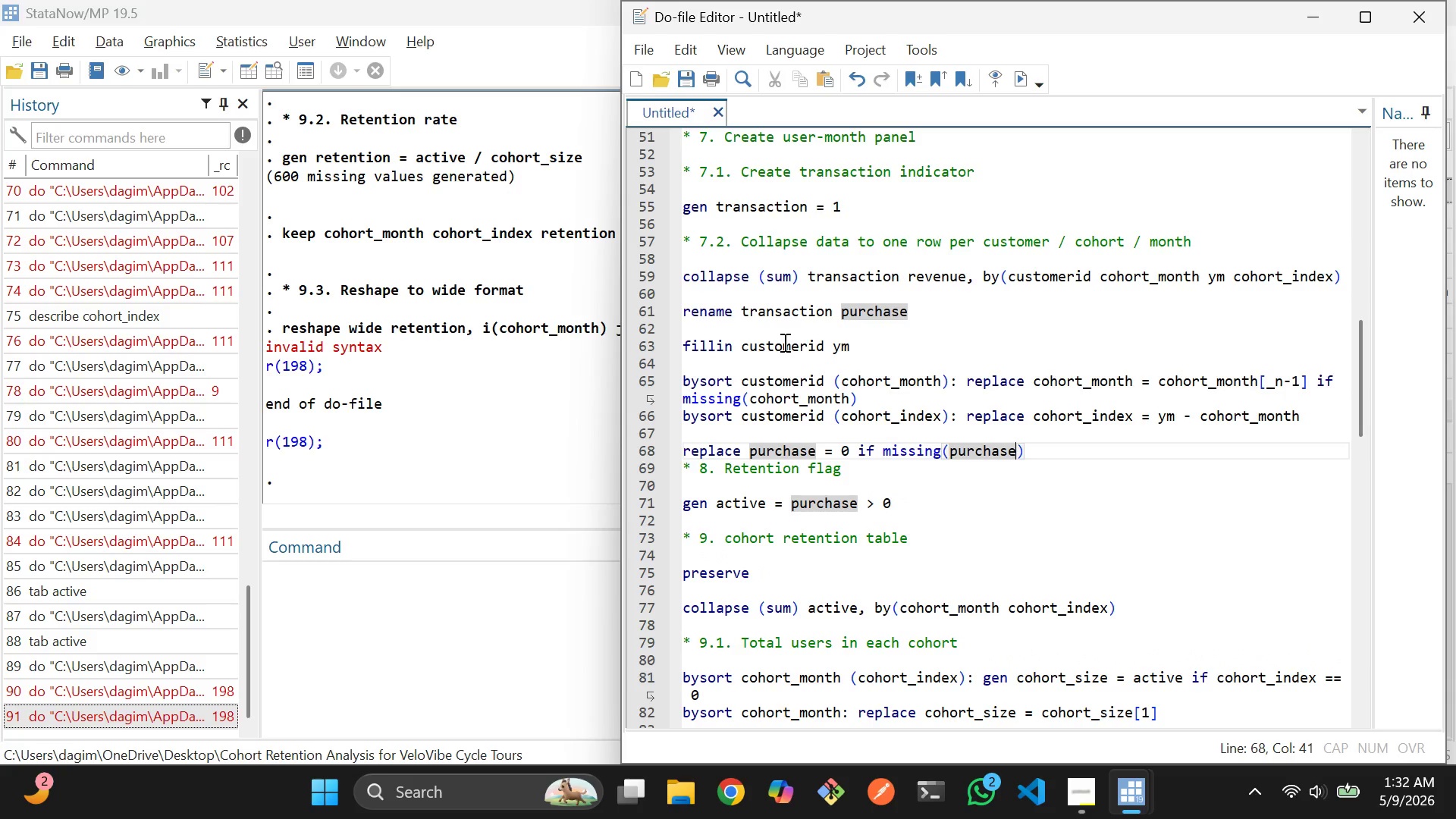 
key(Control+Z)
 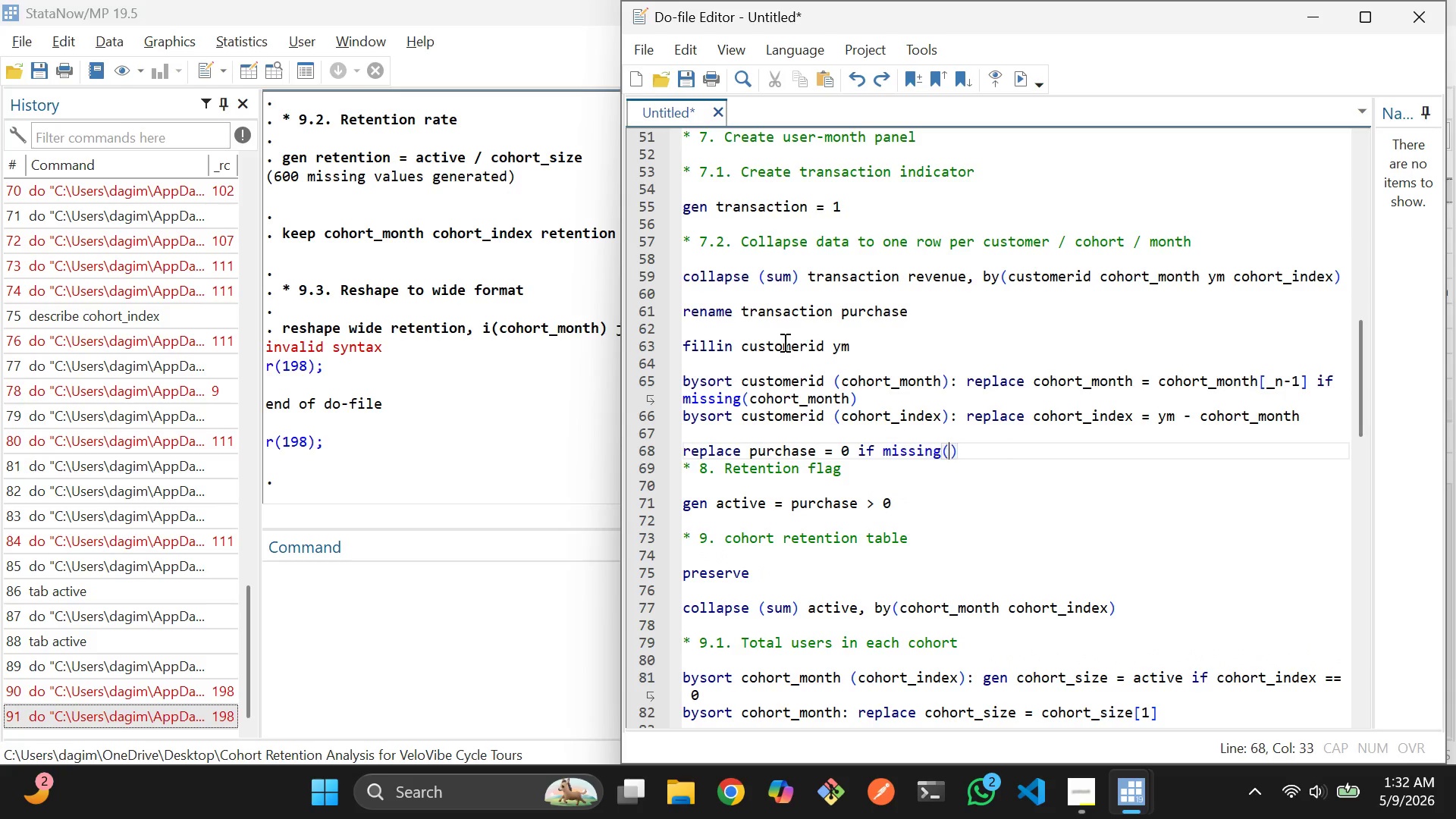 
key(Control+Z)
 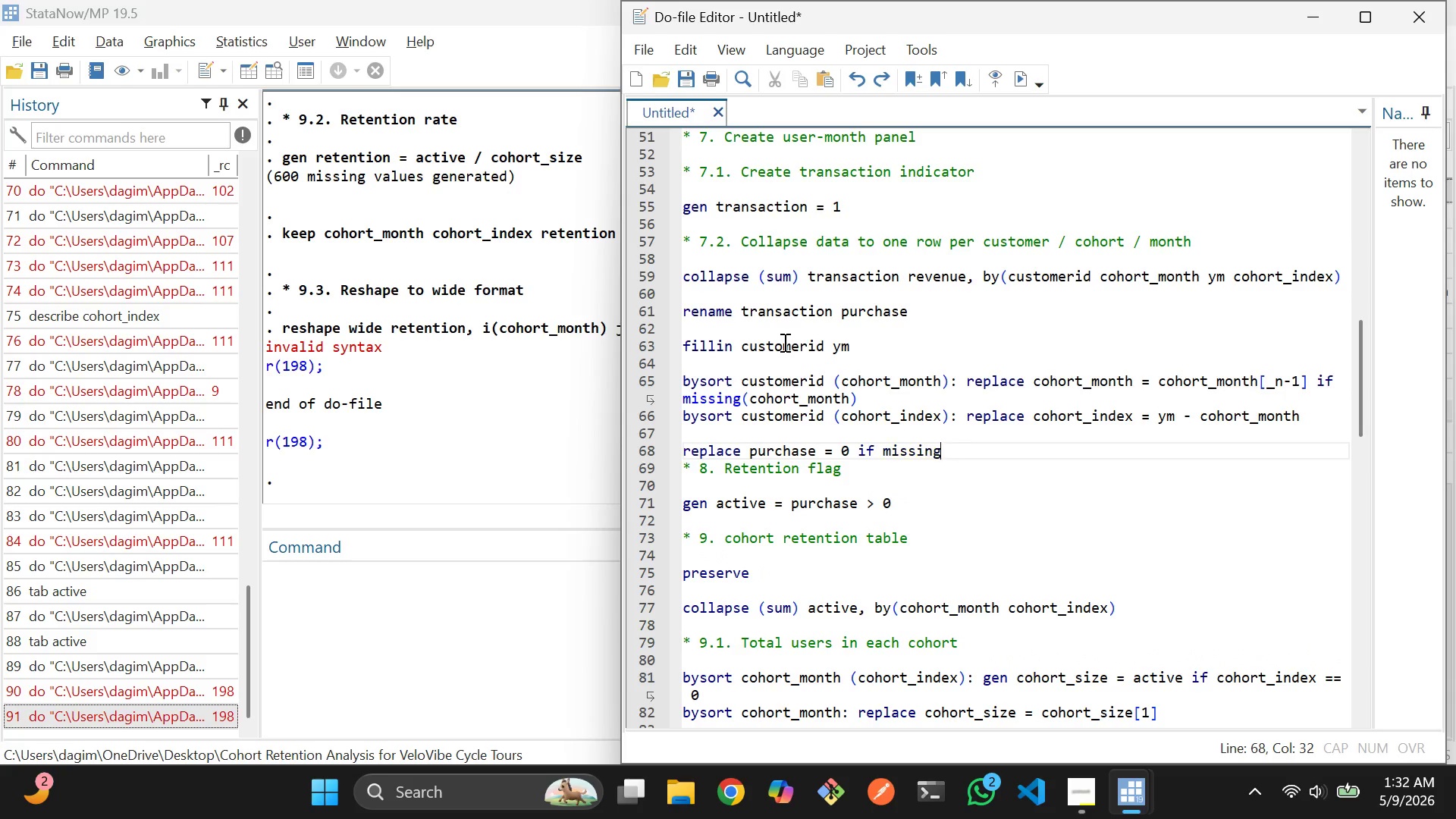 
key(Control+Z)
 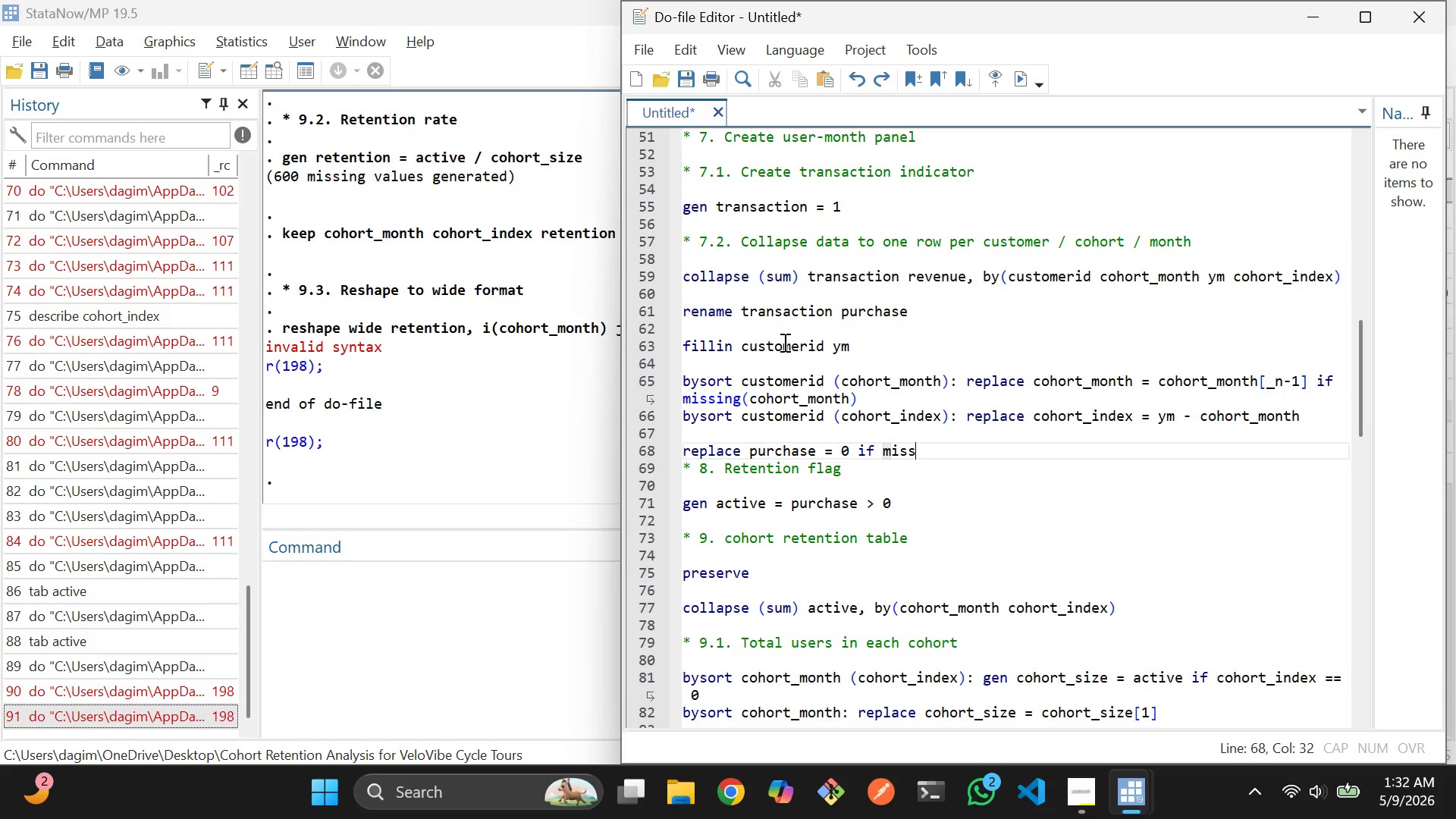 
key(Control+Z)
 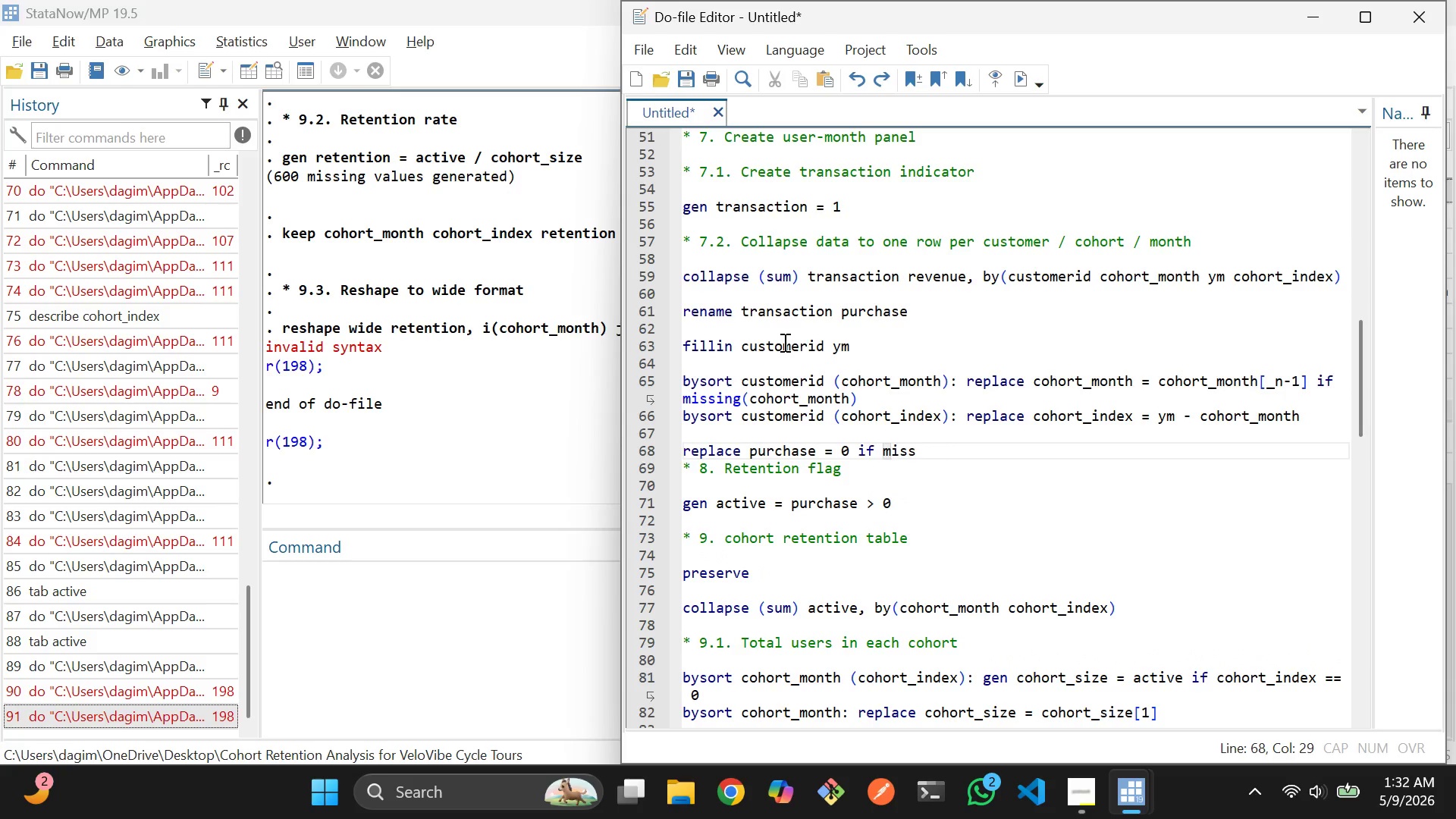 
hold_key(key=Z, duration=0.97)
 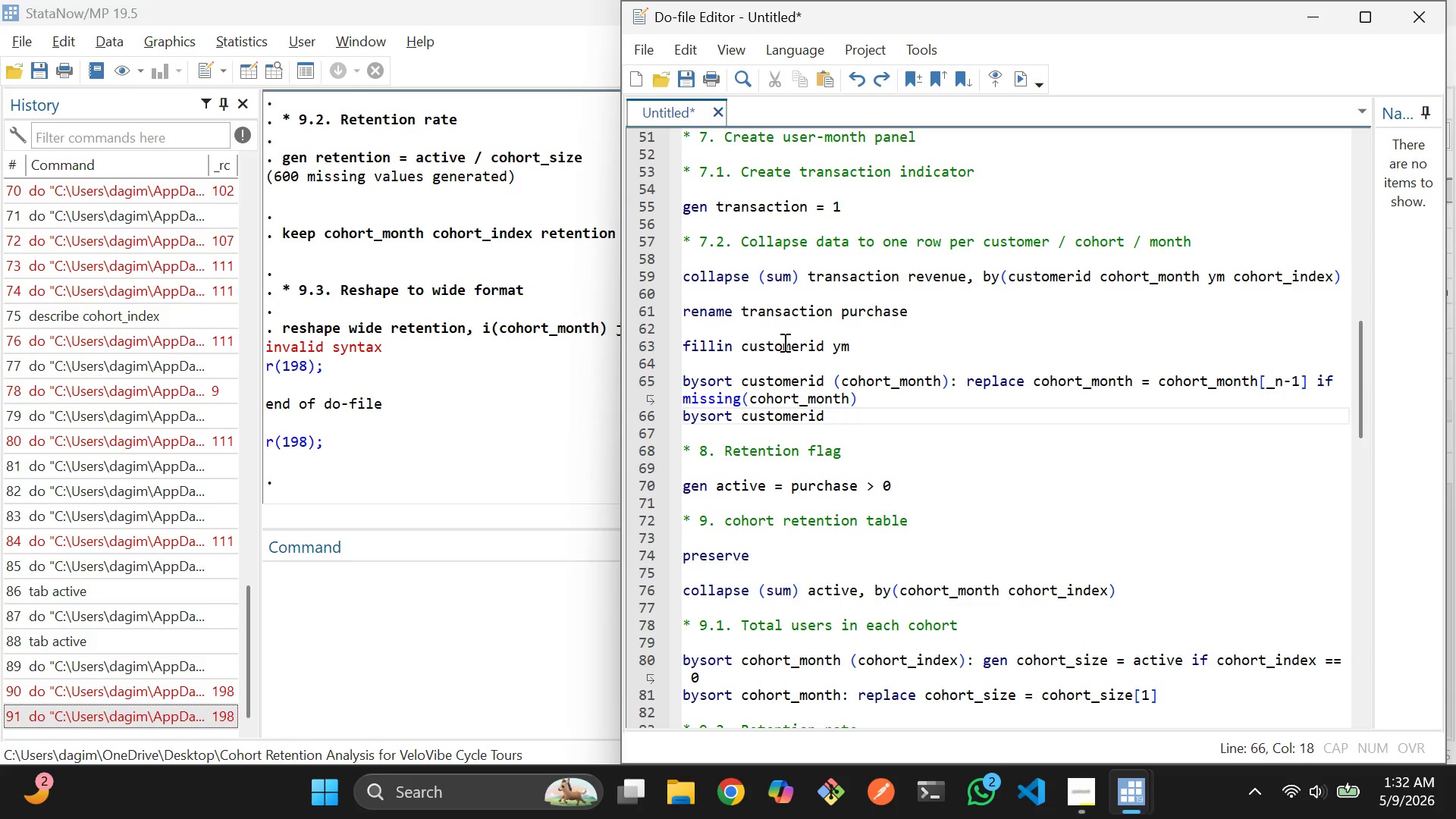 
key(Control+Z)
 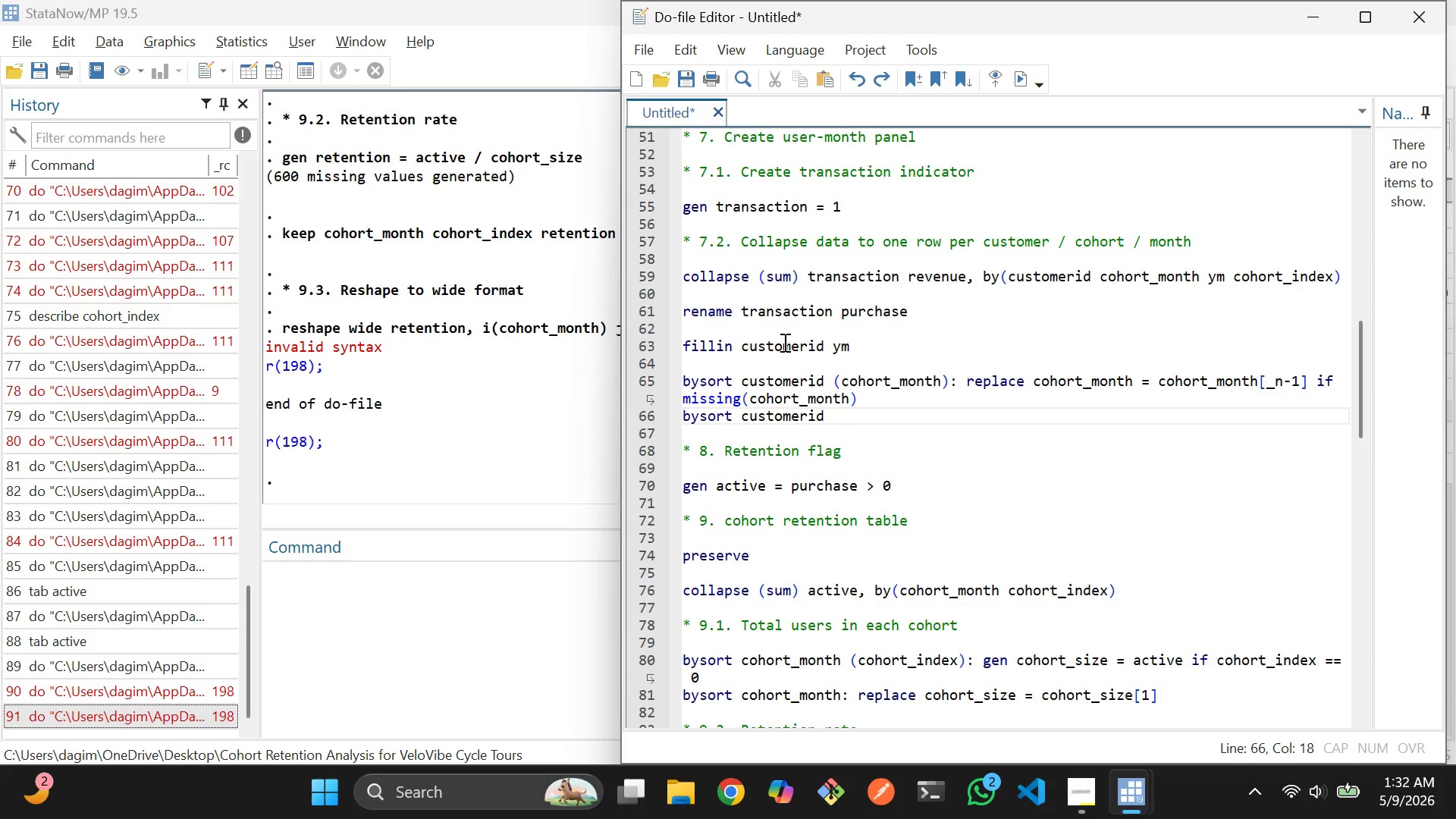 
key(Control+Z)
 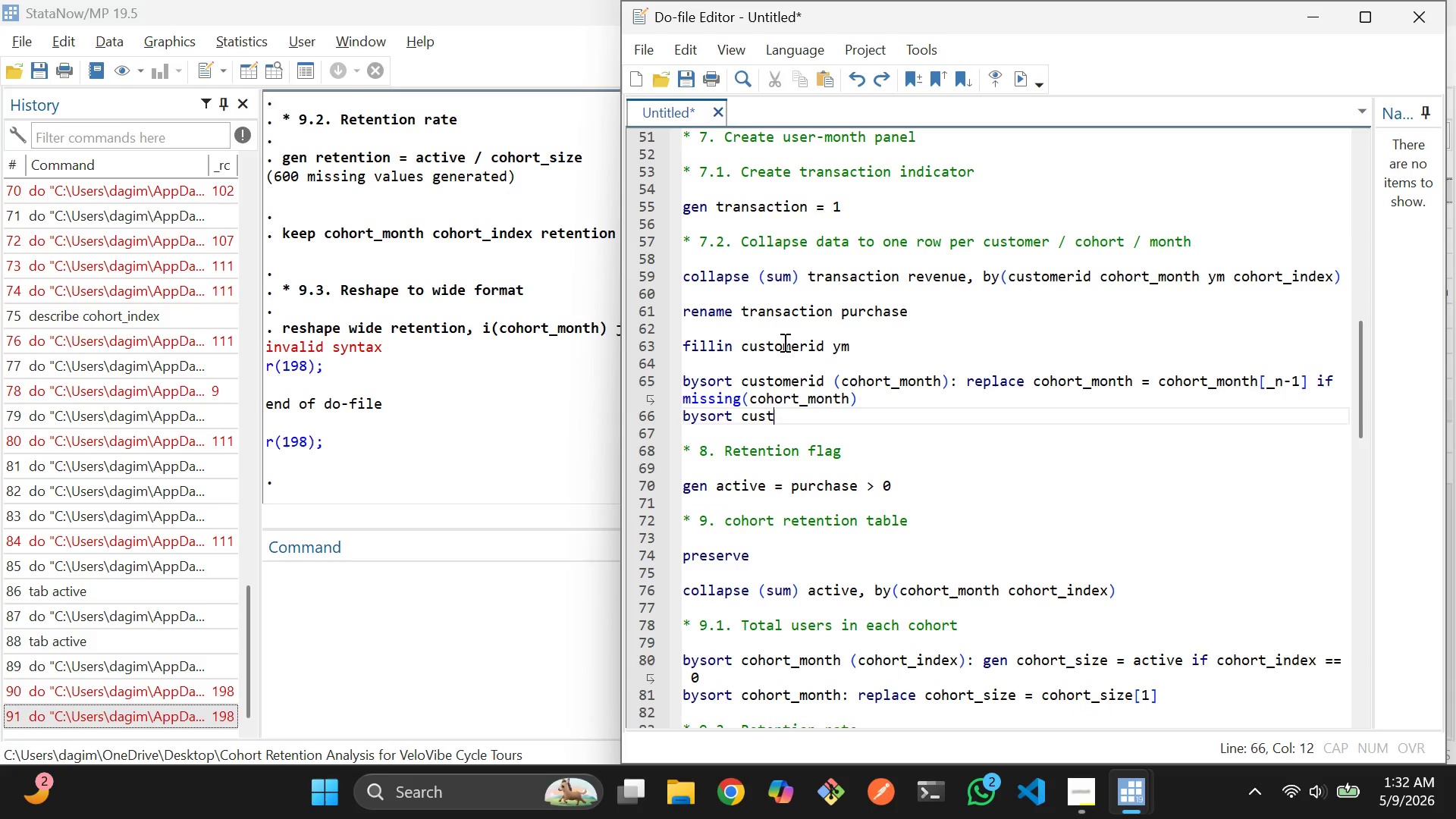 
key(Control+Z)
 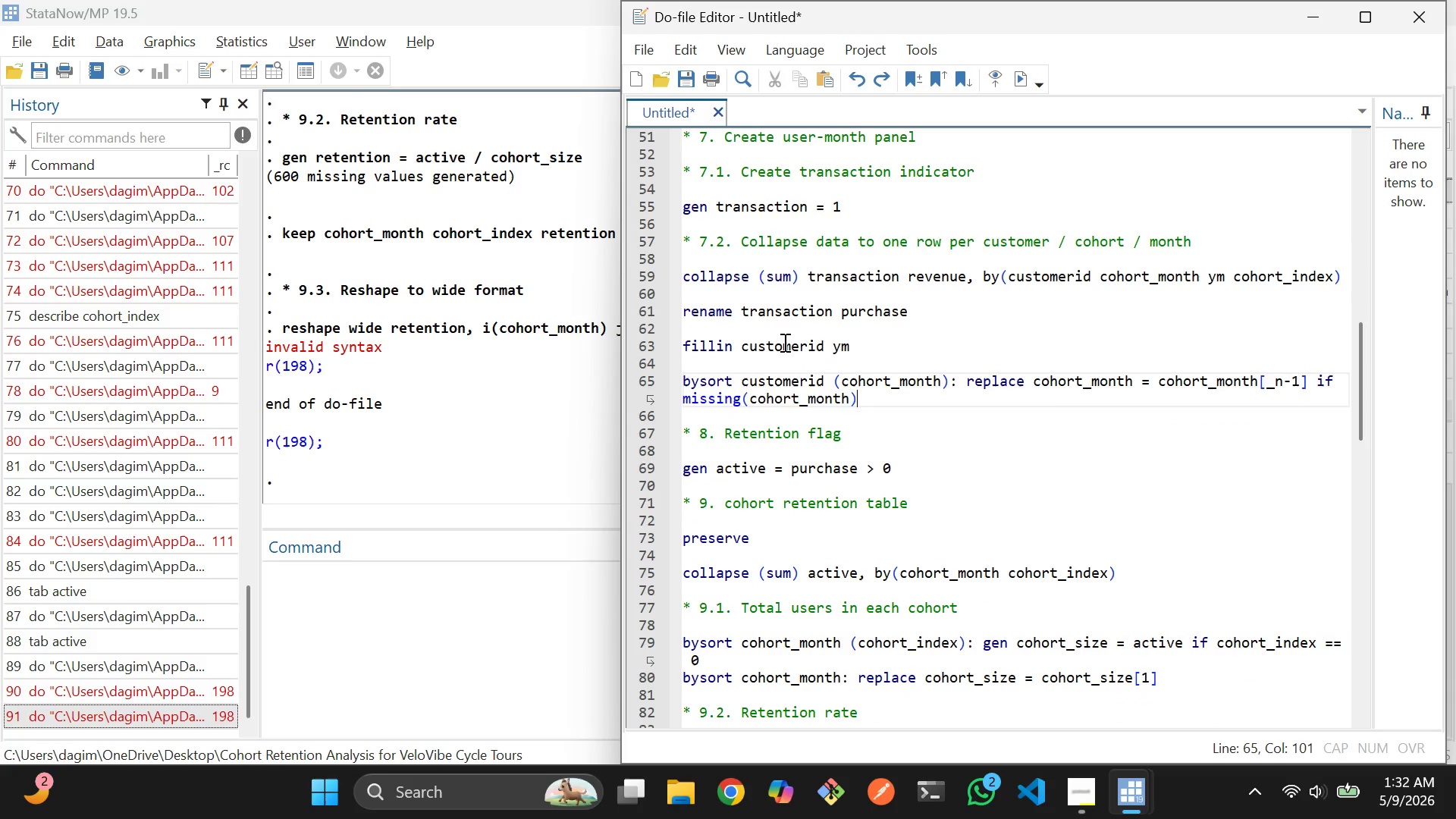 
key(Control+Z)
 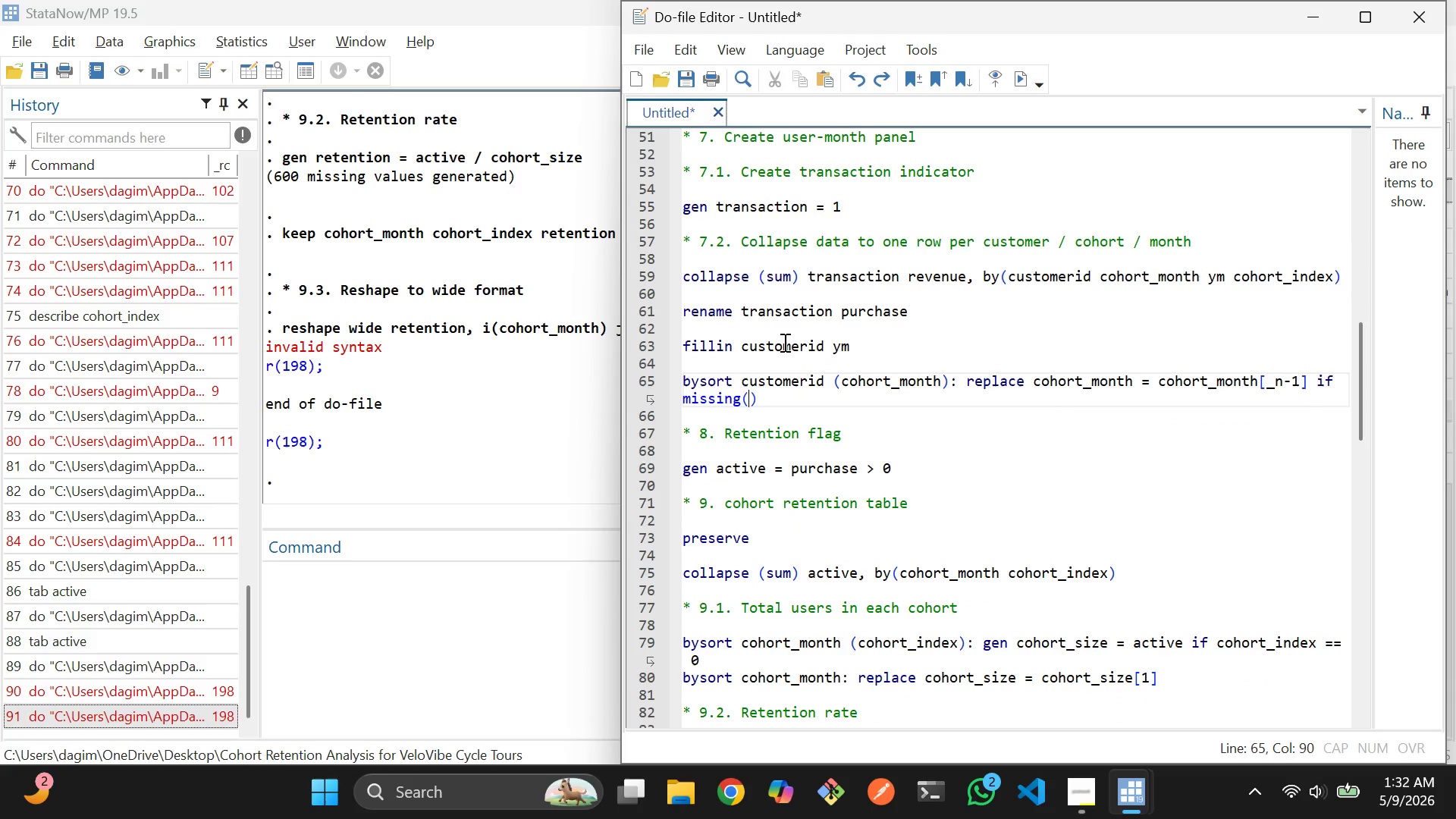 
key(Control+Z)
 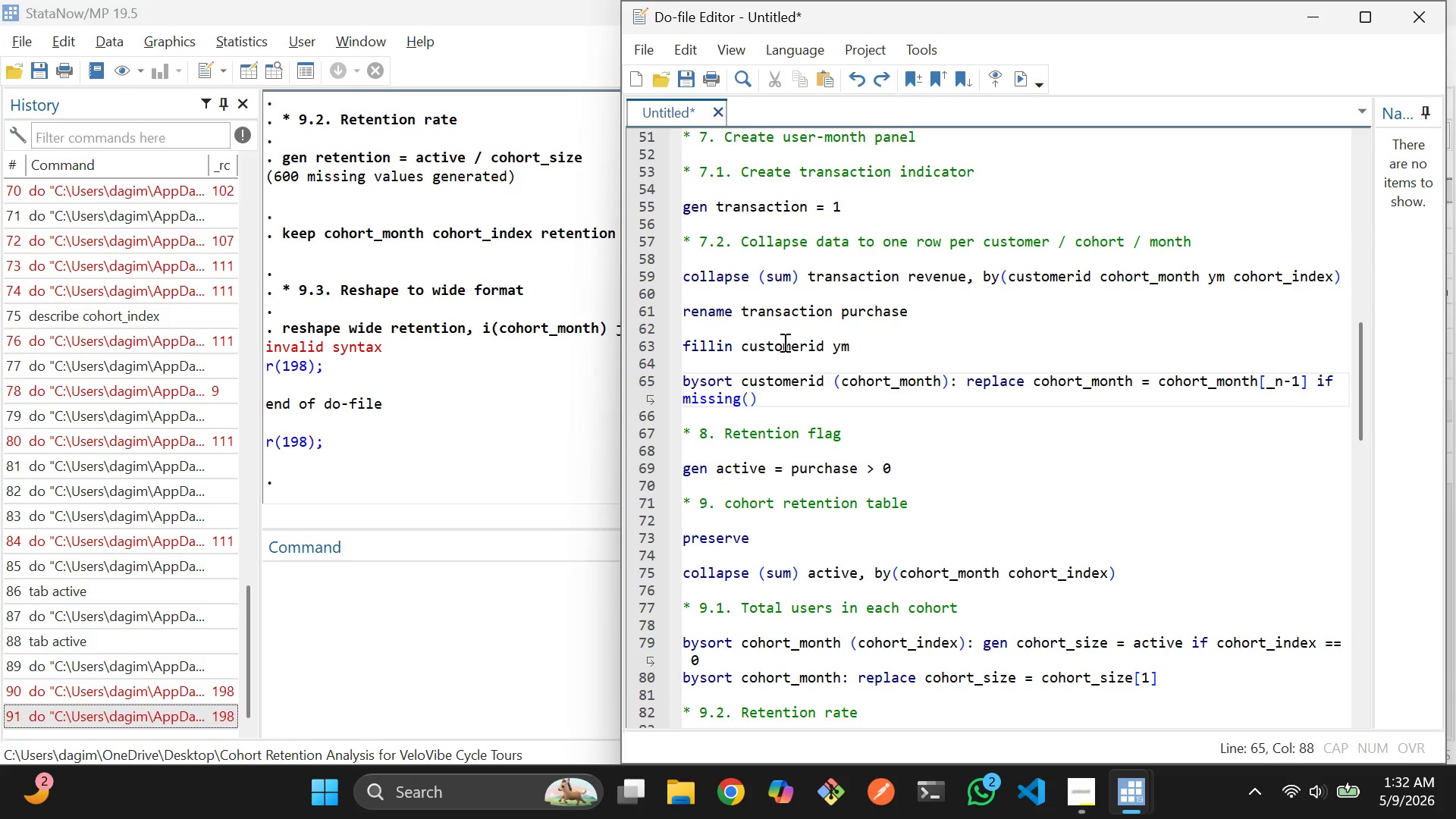 
key(Control+Z)
 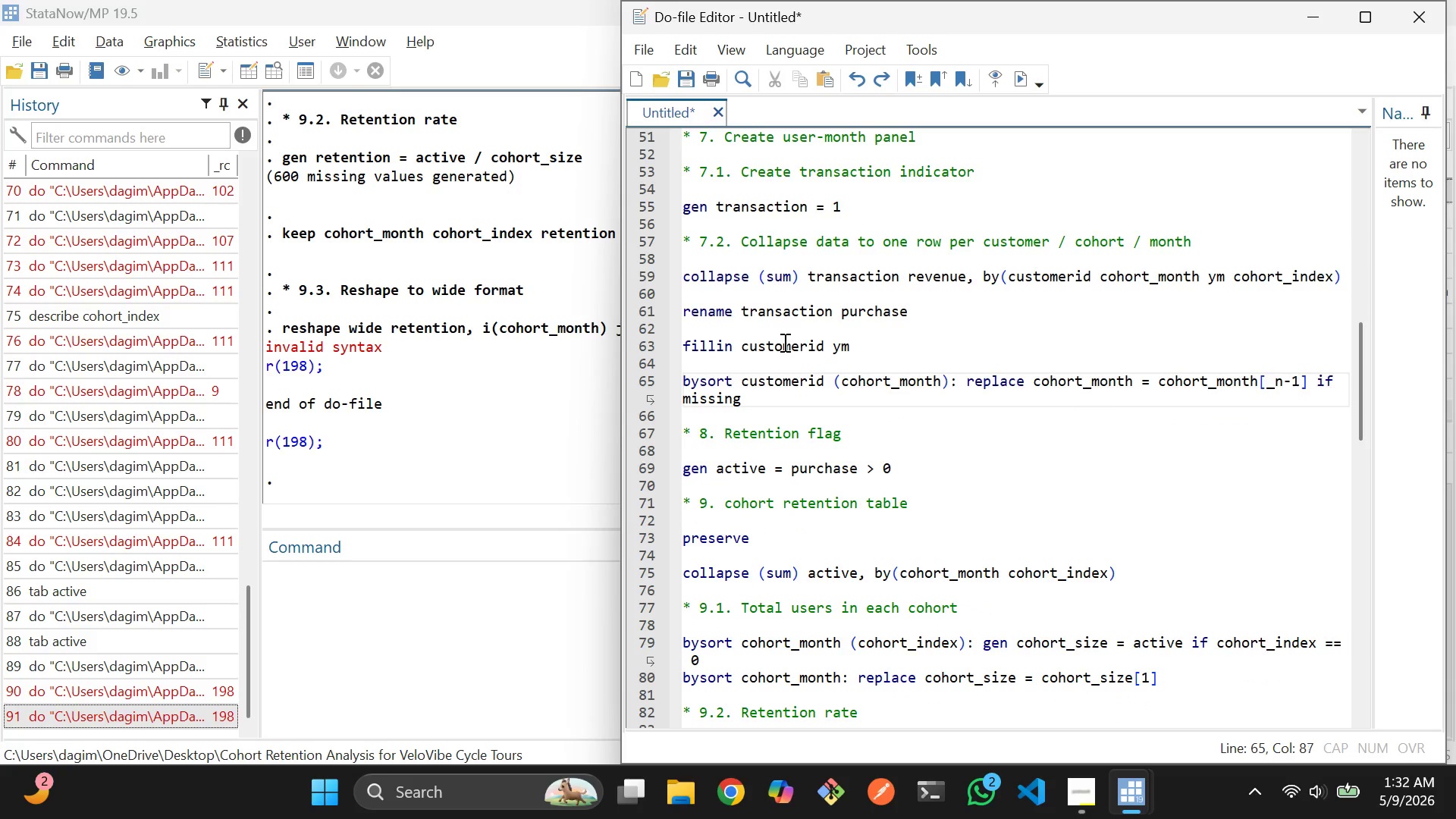 
key(Control+Z)
 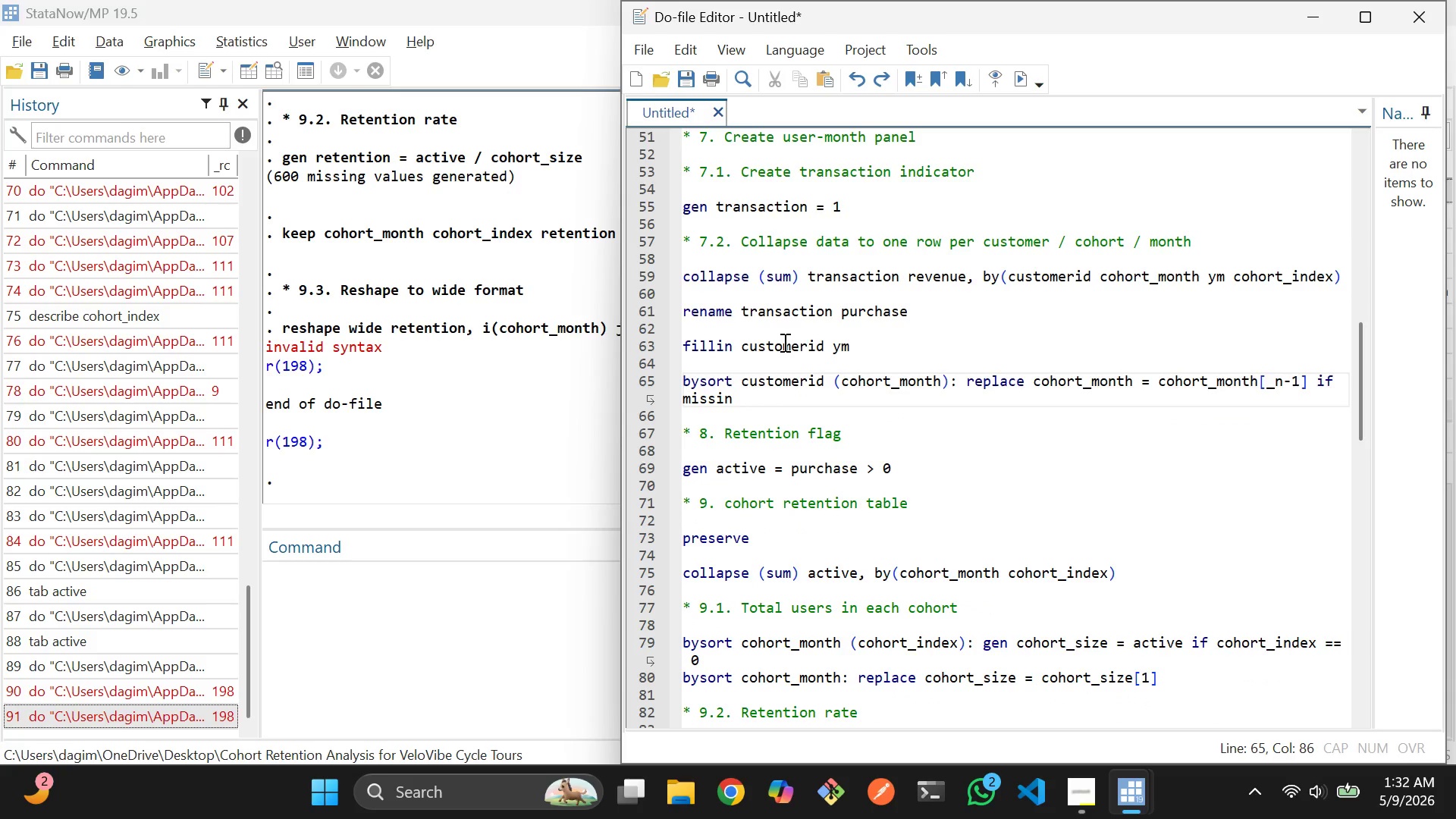 
key(Control+Z)
 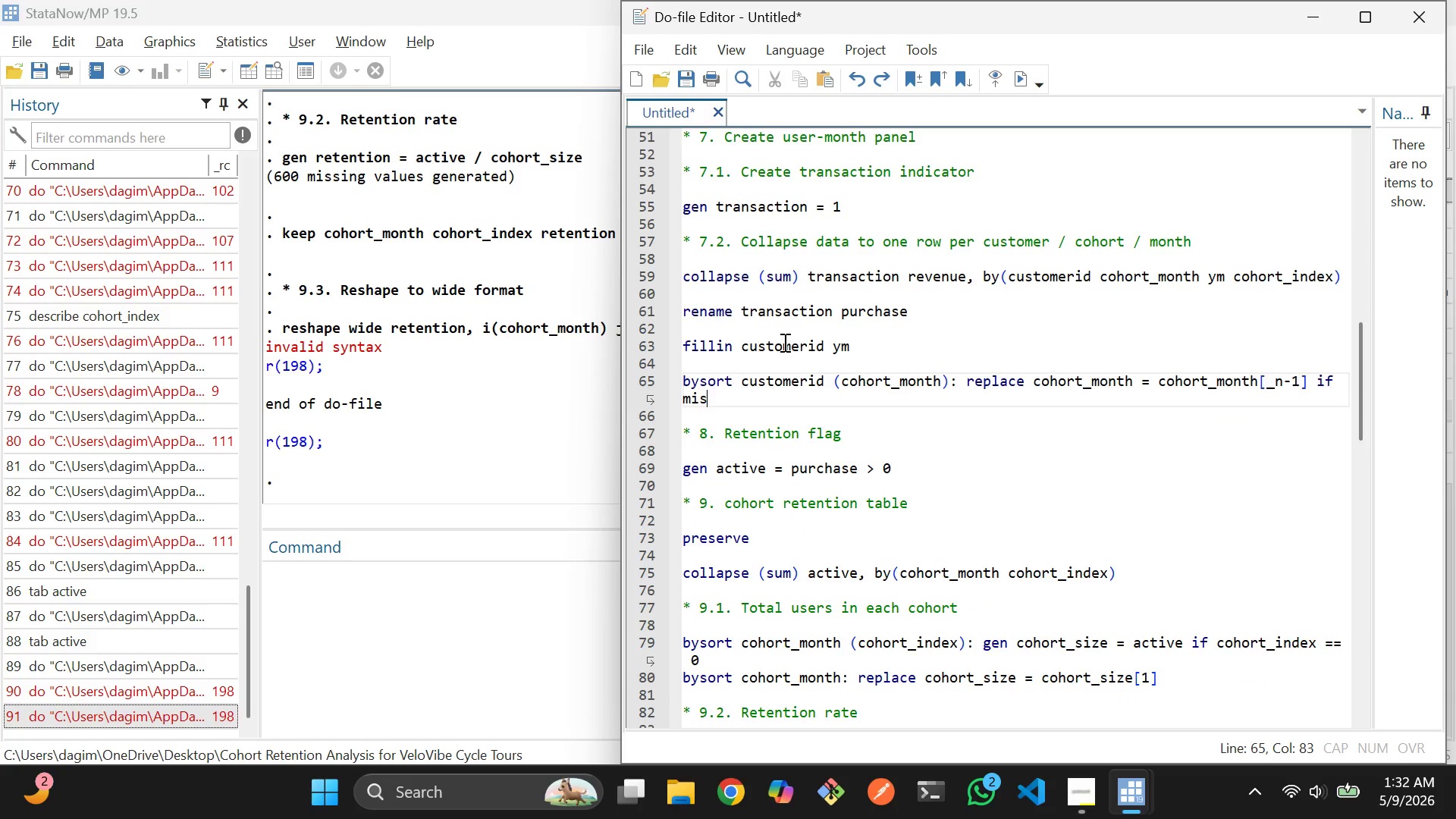 
key(Control+Z)
 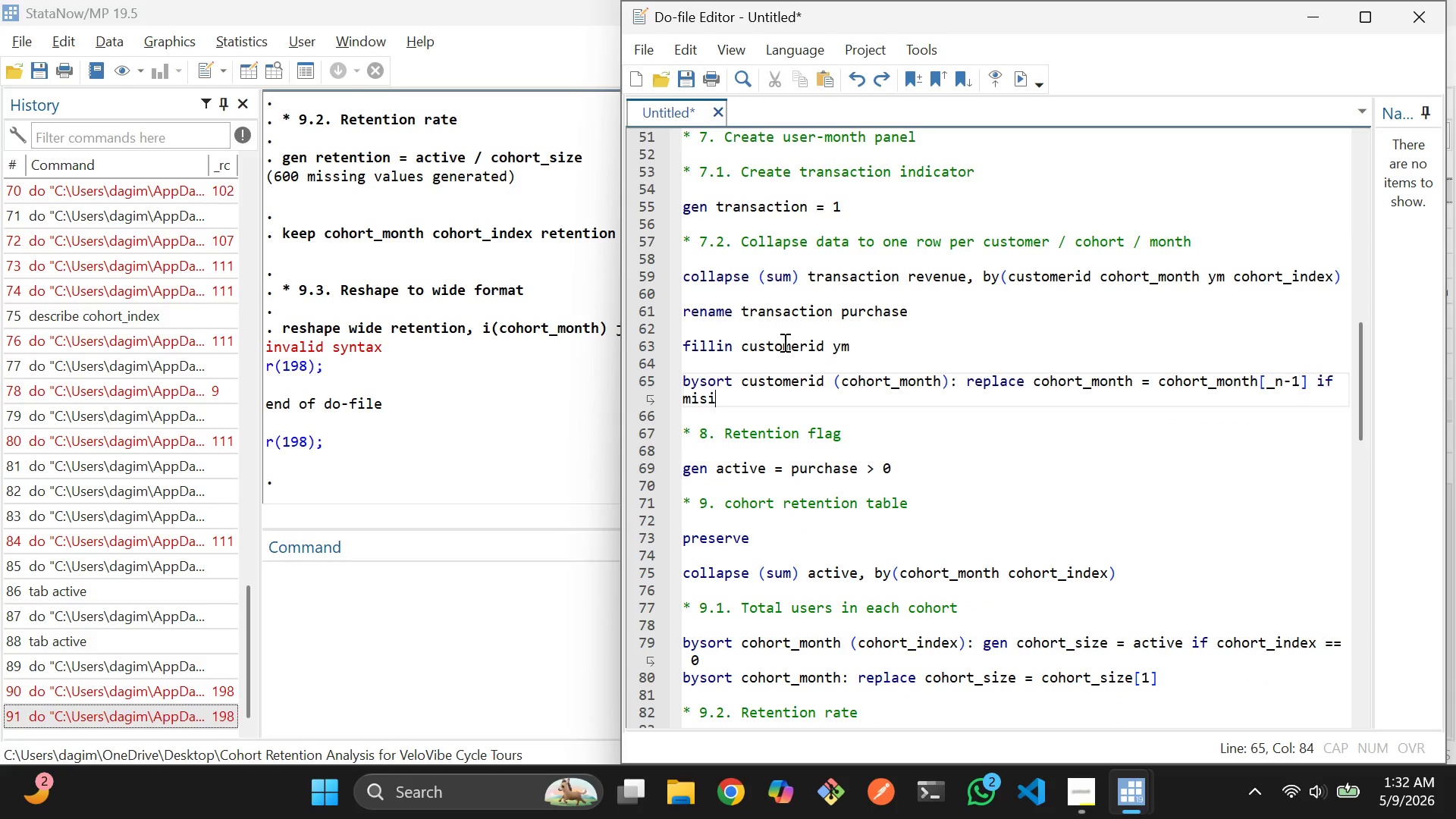 
key(Control+Z)
 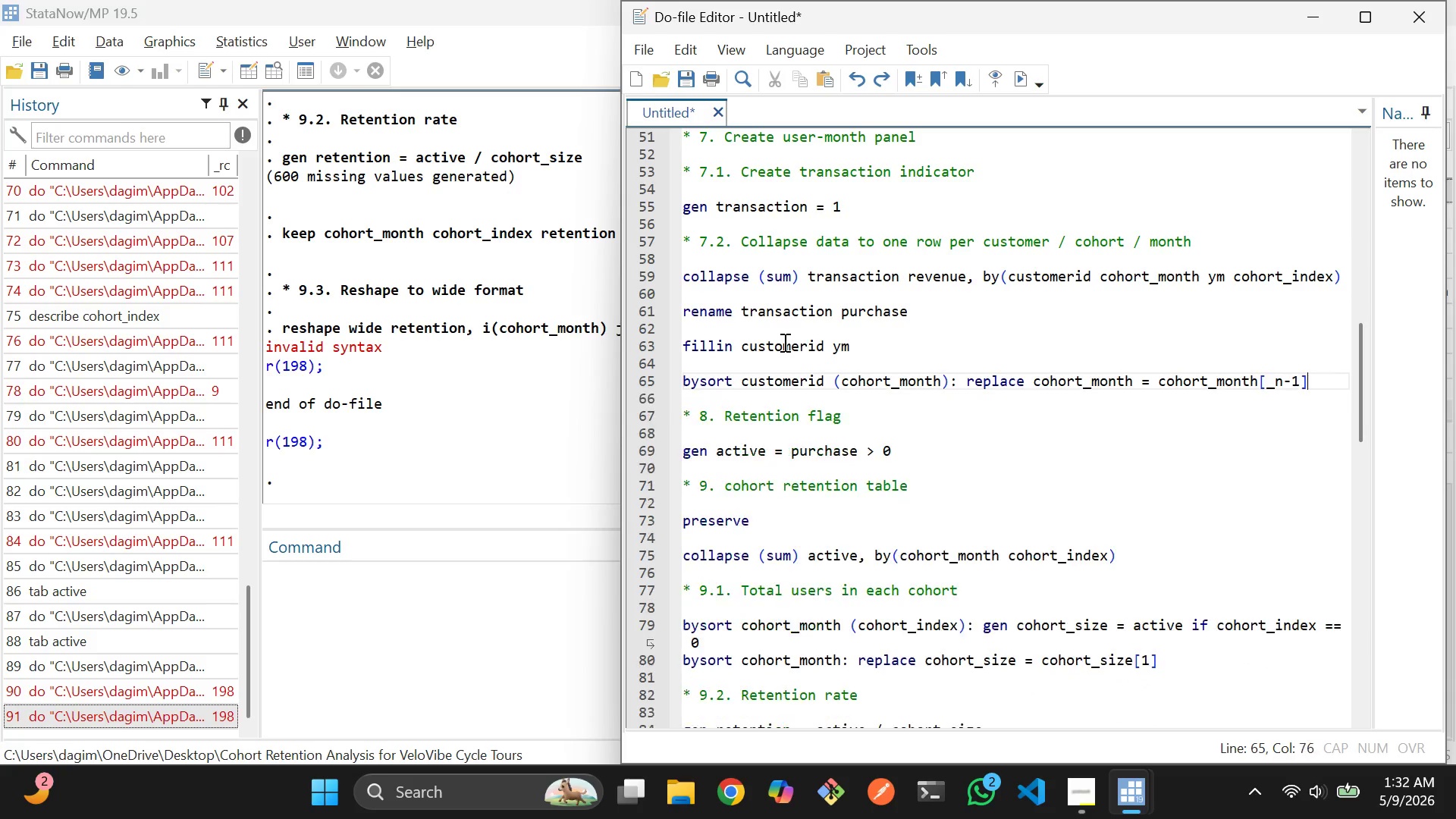 
key(Control+Z)
 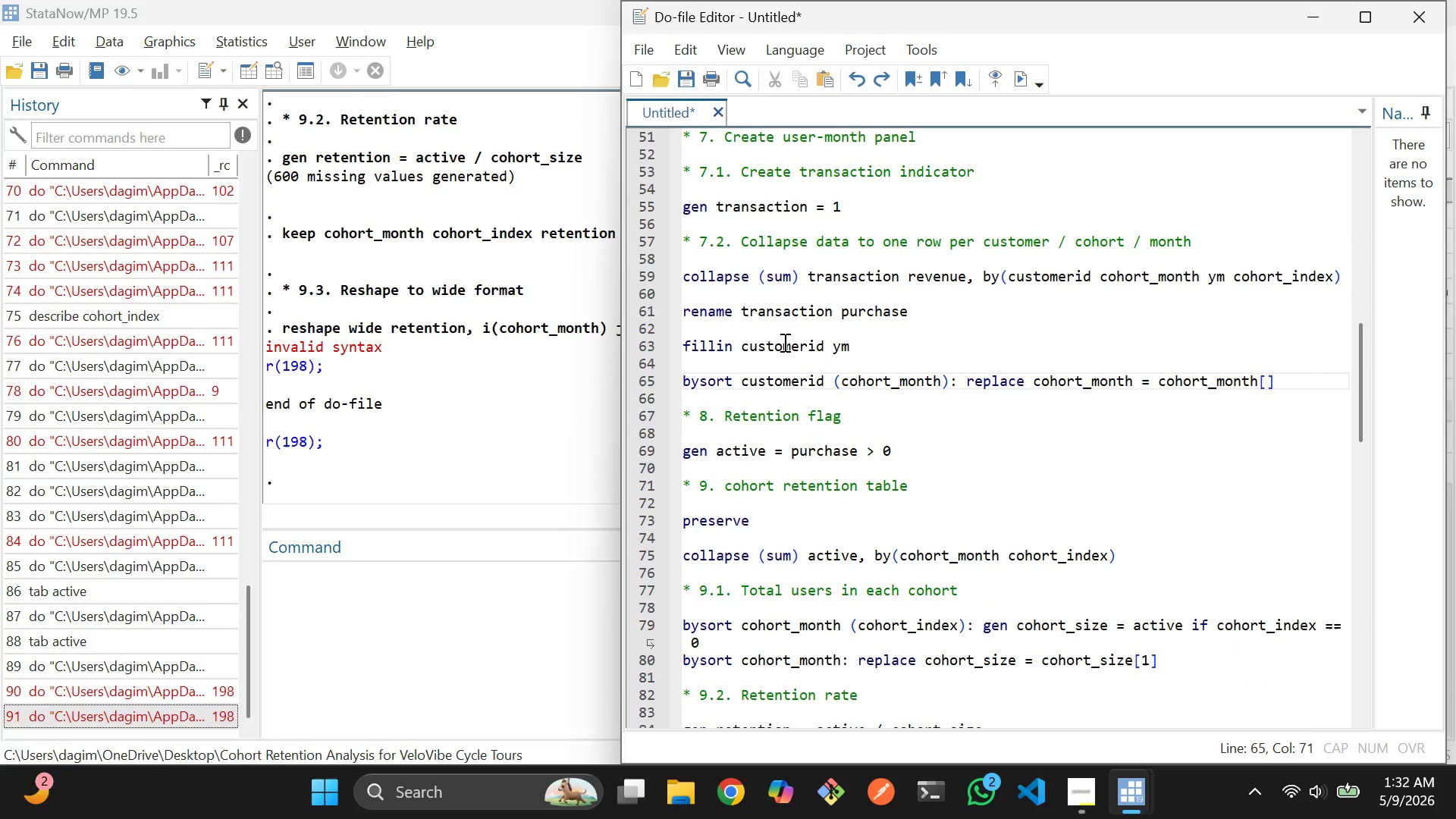 
key(Control+Z)
 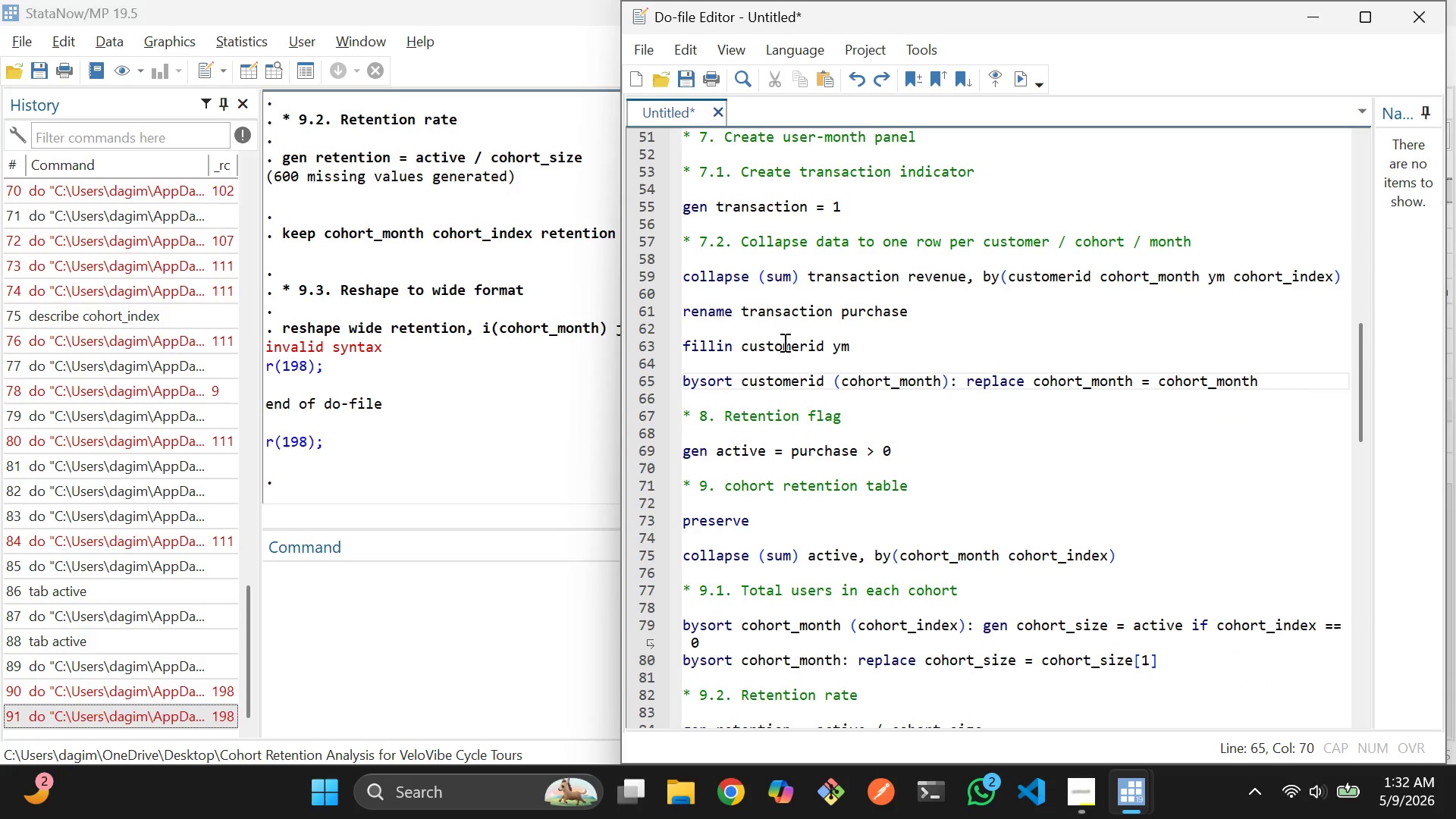 
key(Control+Z)
 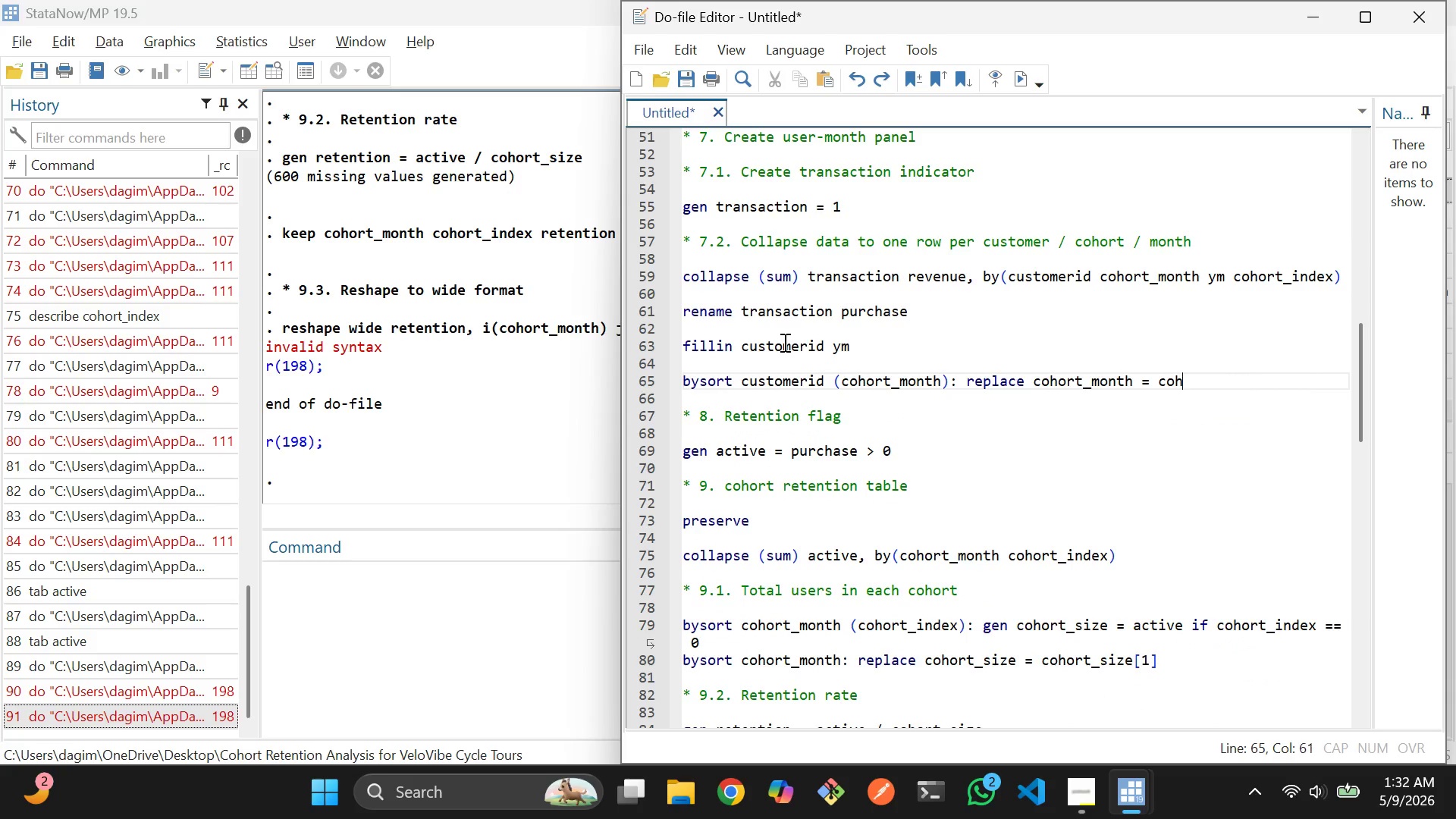 
key(Control+Z)
 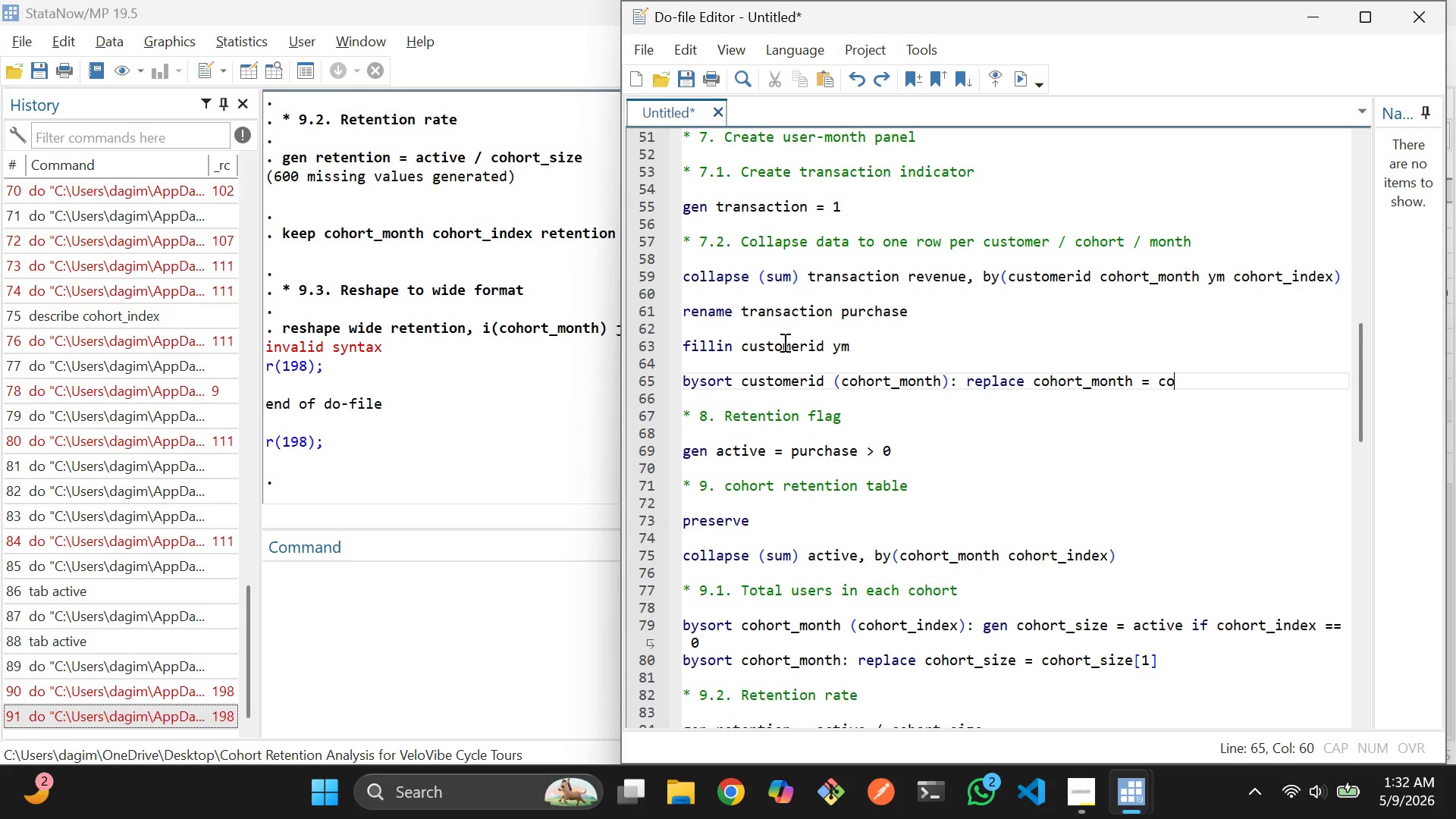 
key(Control+Z)
 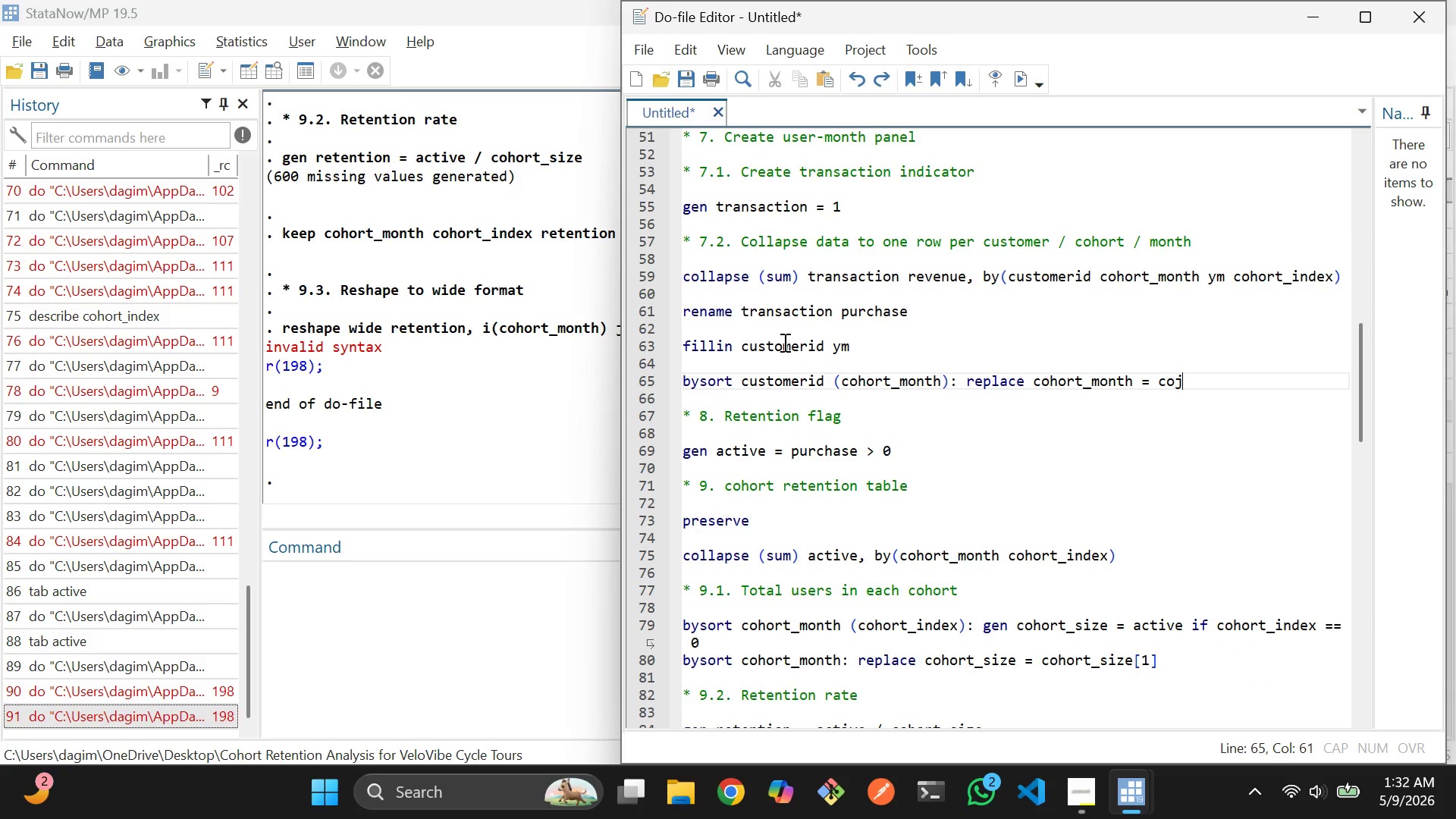 
key(Control+Z)
 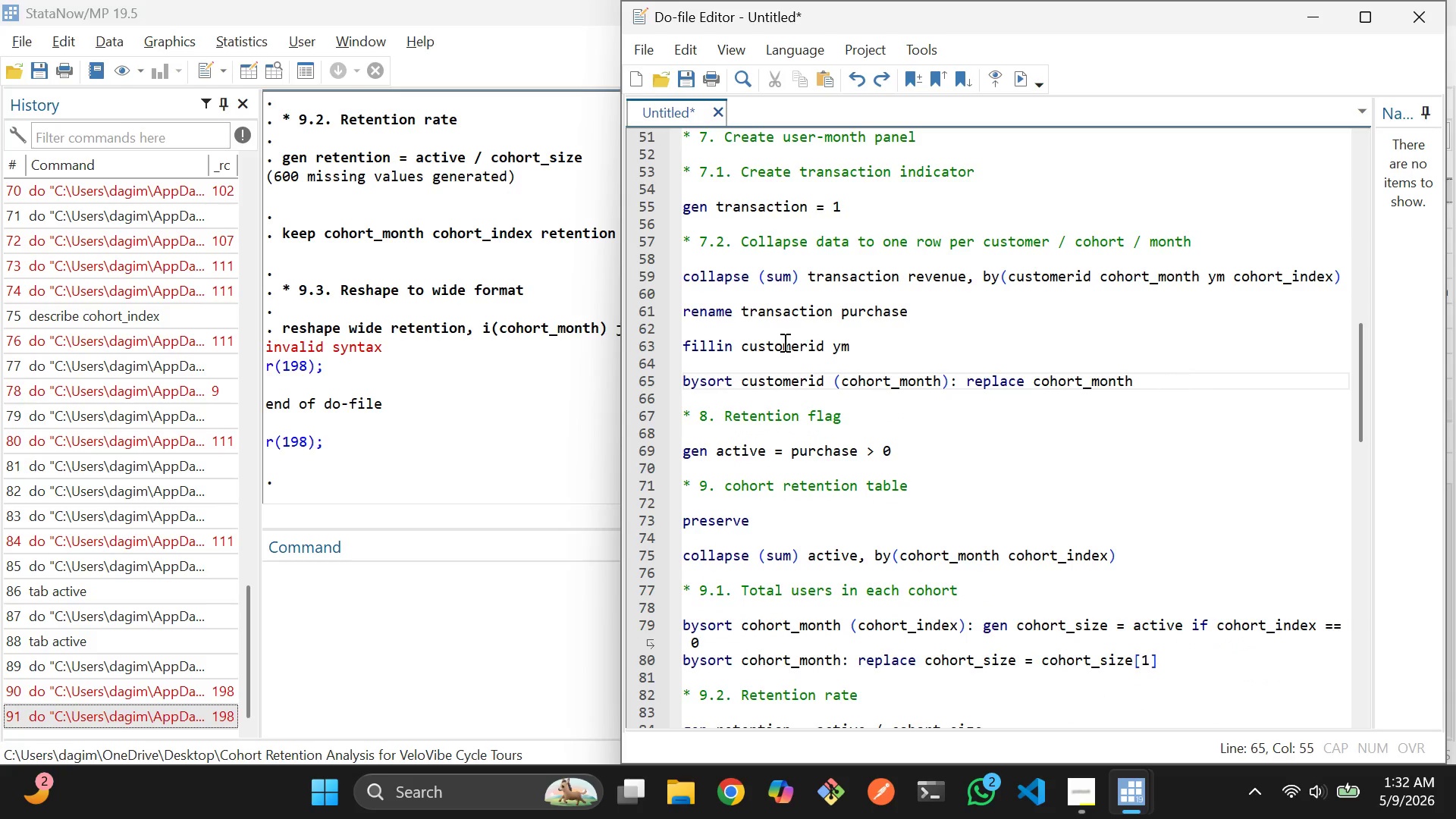 
key(Control+Z)
 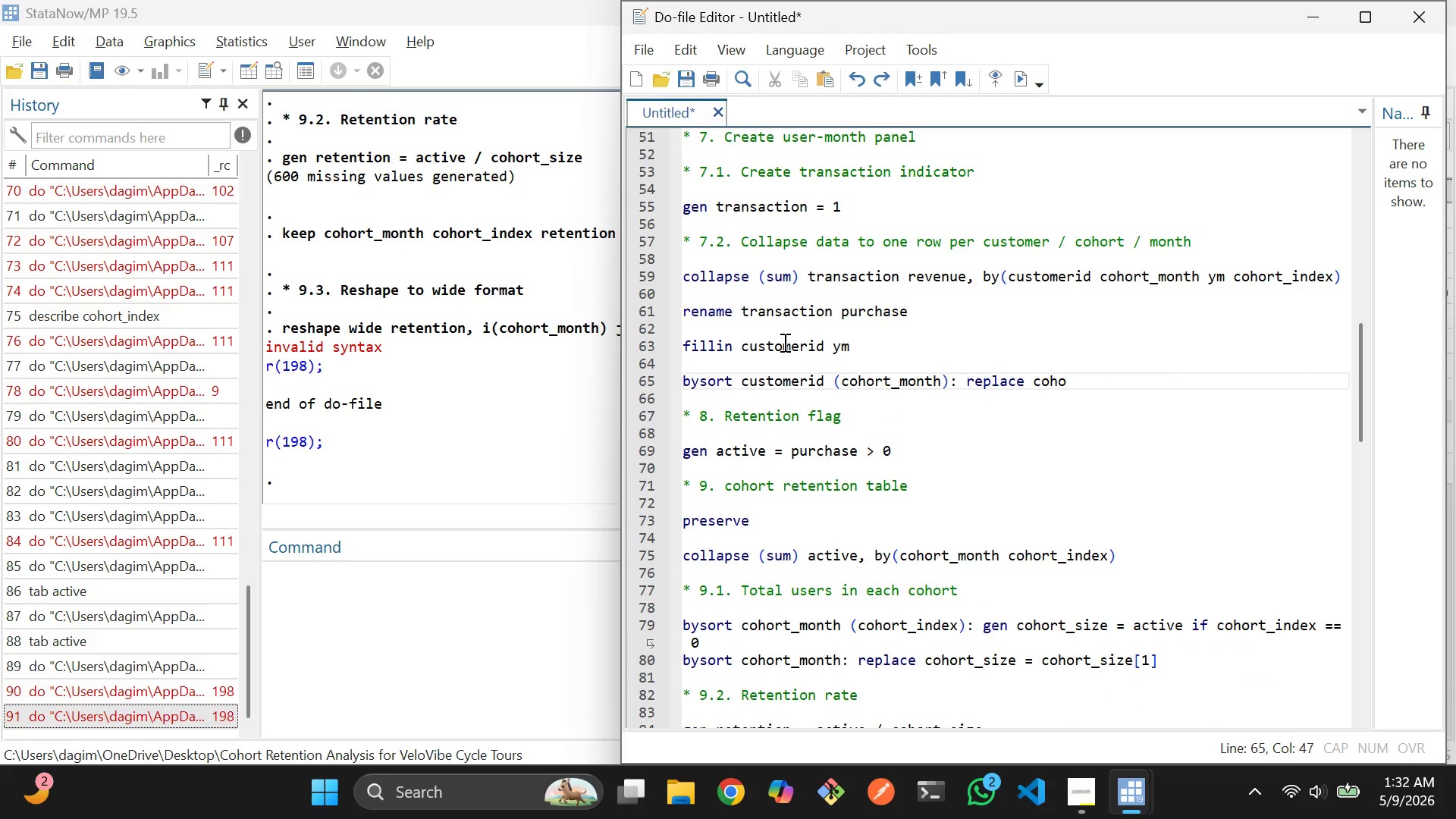 
key(Control+Z)
 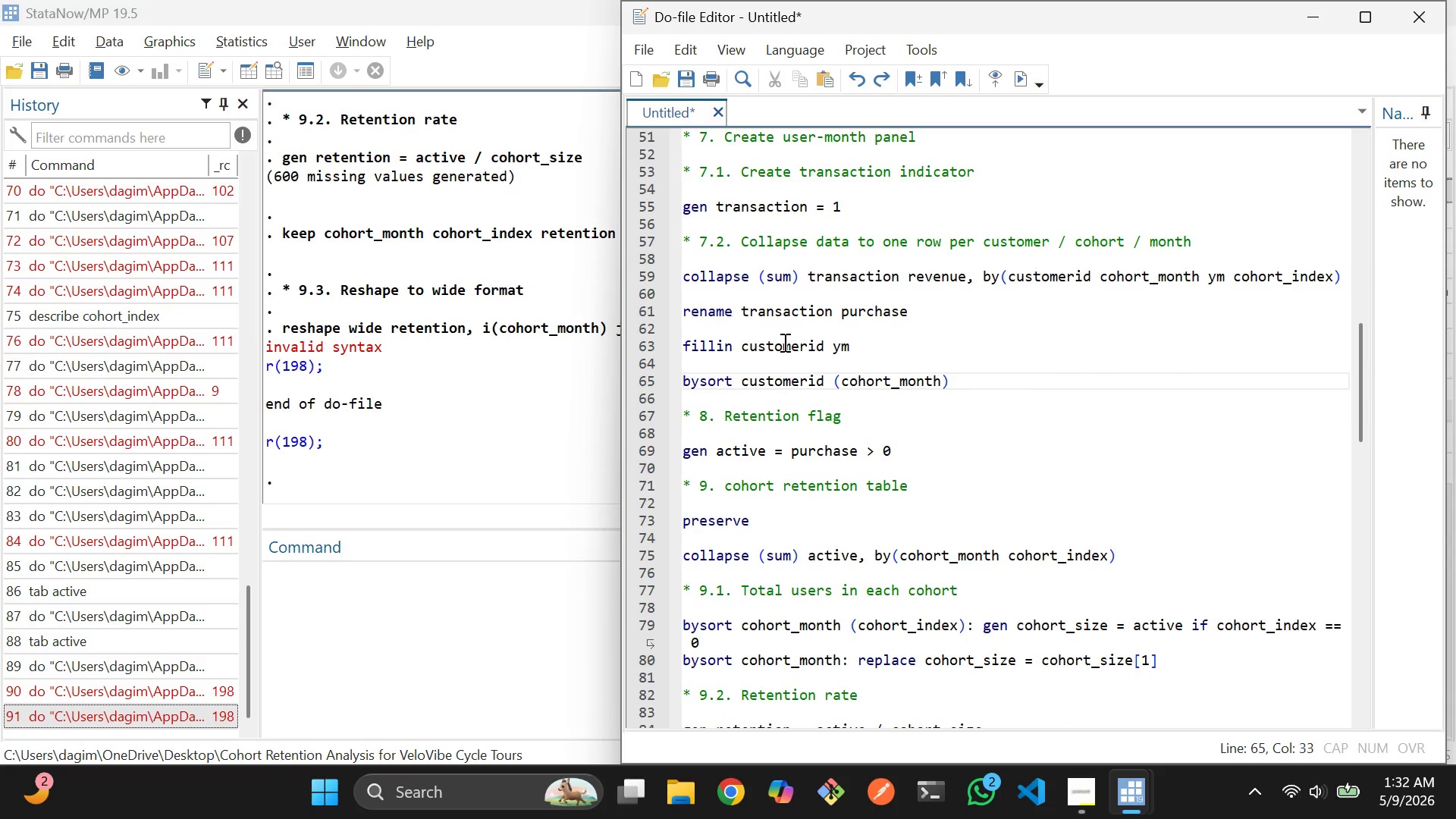 
key(Control+Z)
 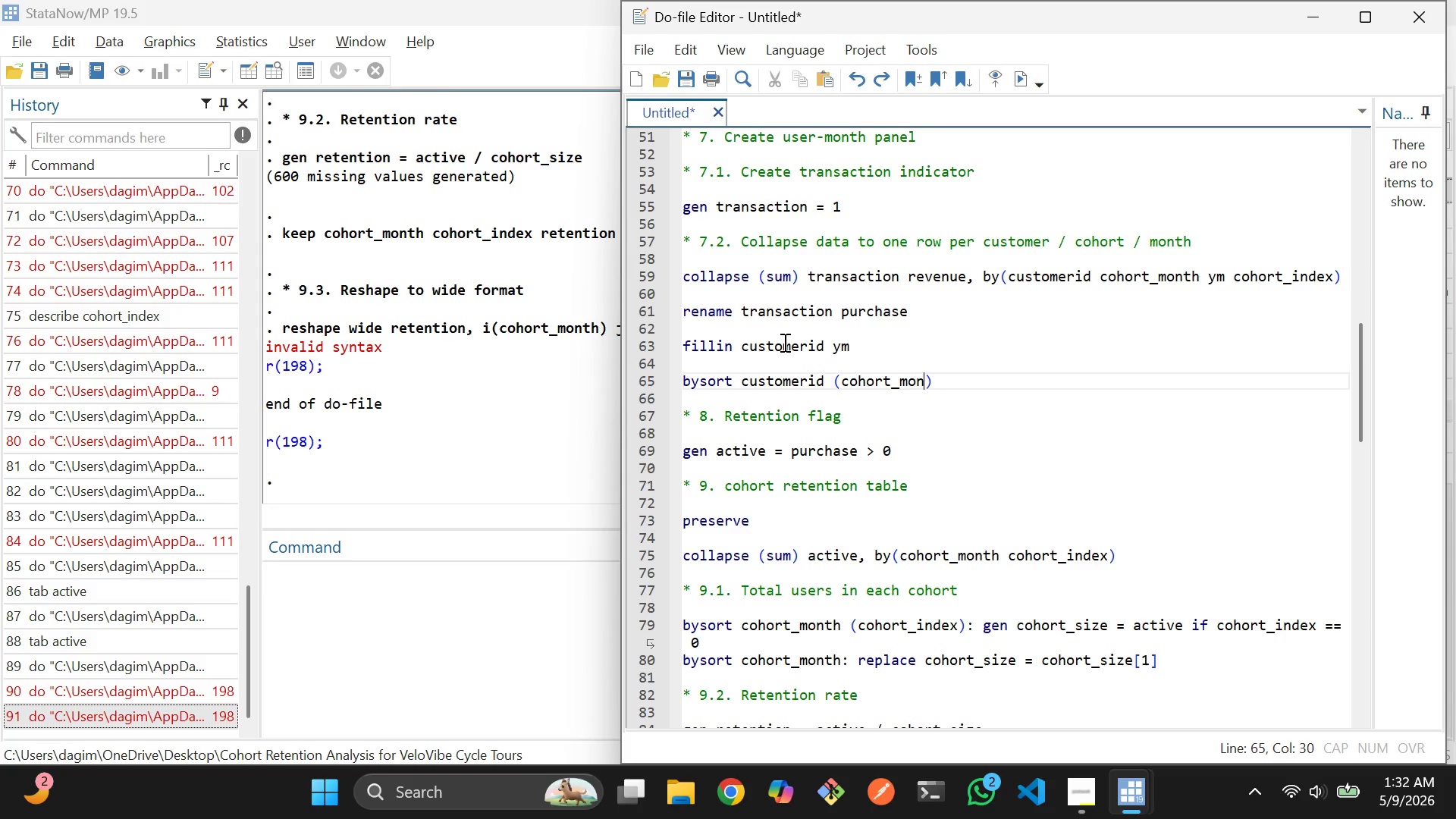 
key(Control+Z)
 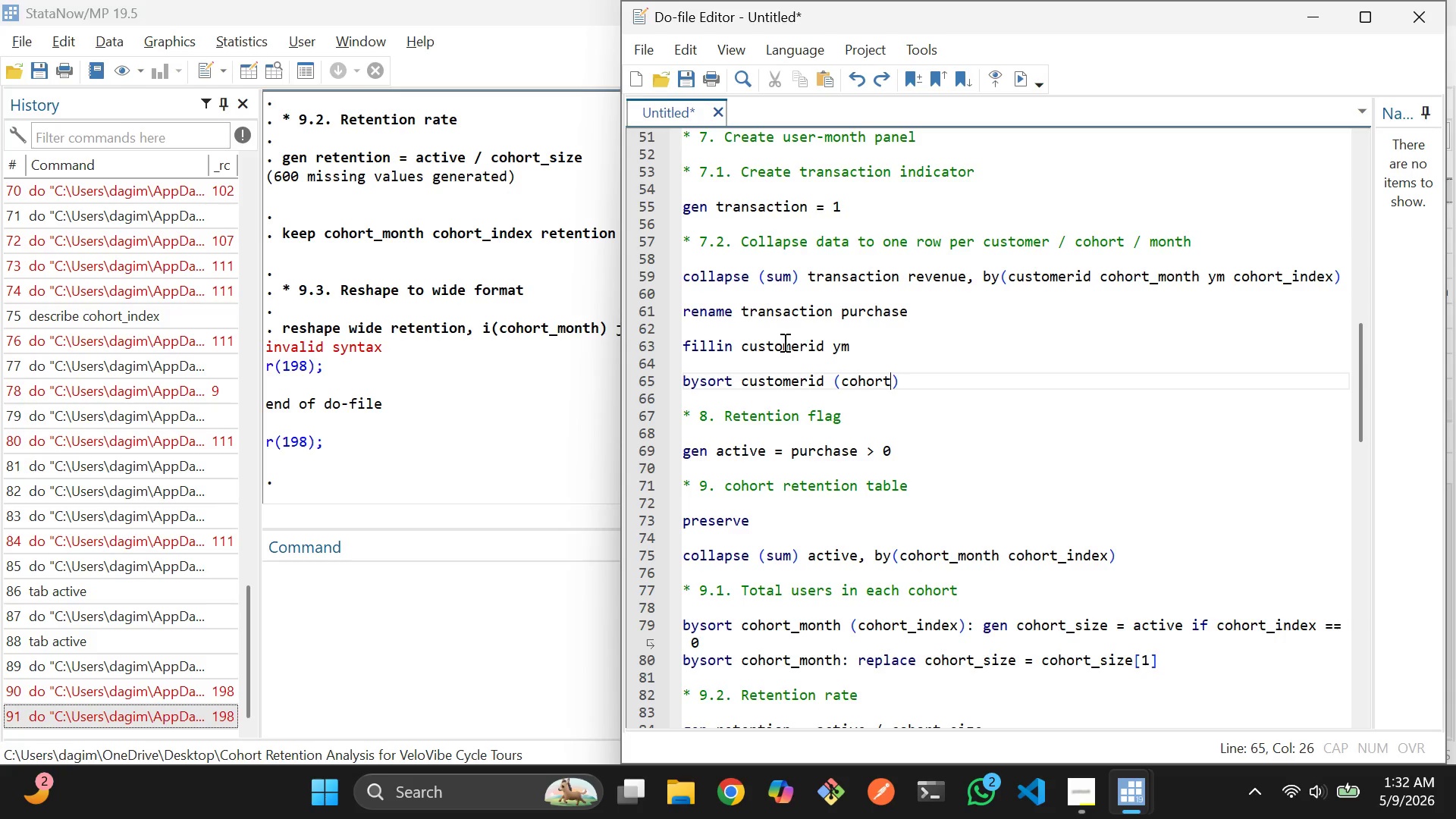 
key(Control+Z)
 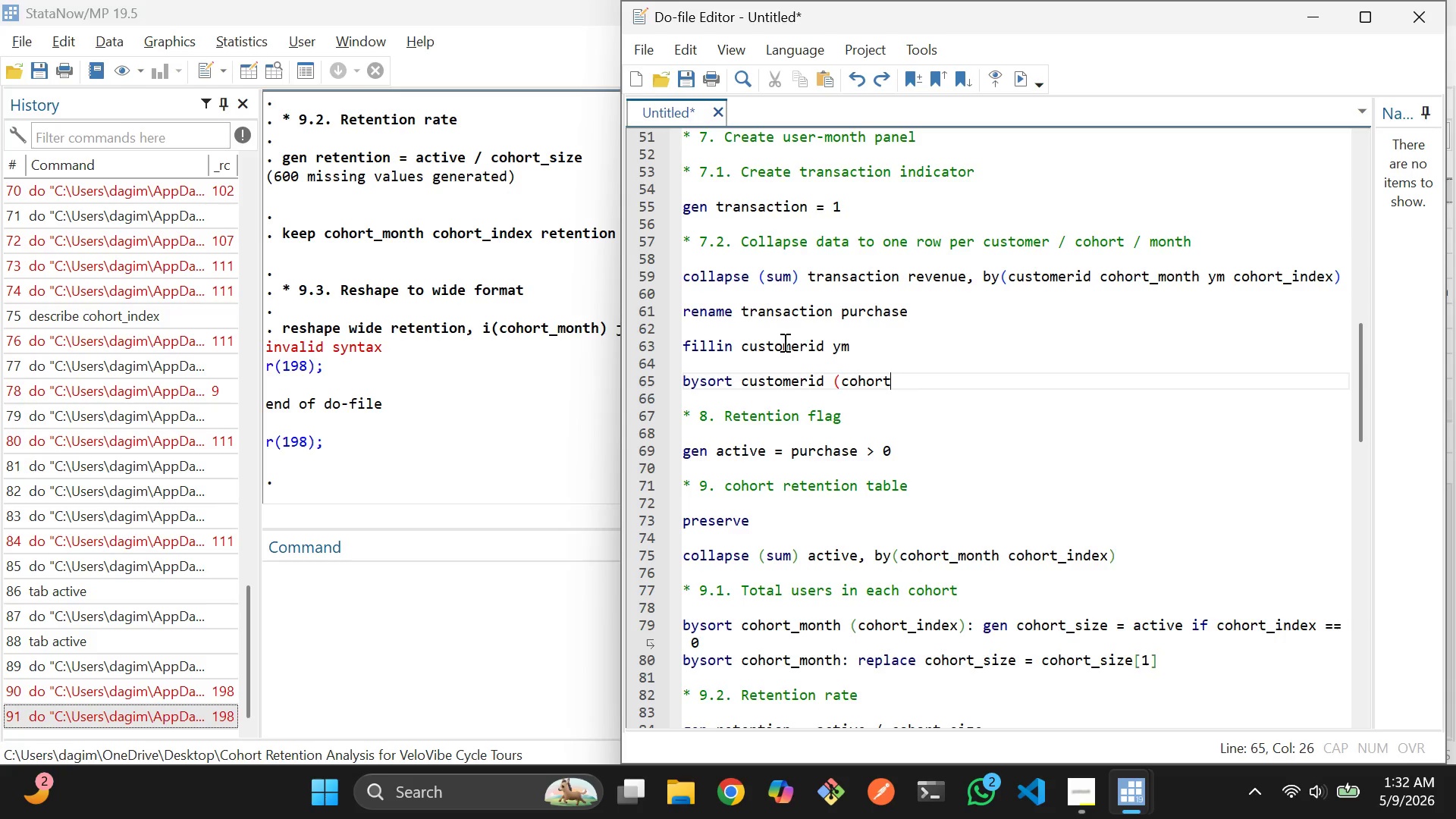 
key(Control+Z)
 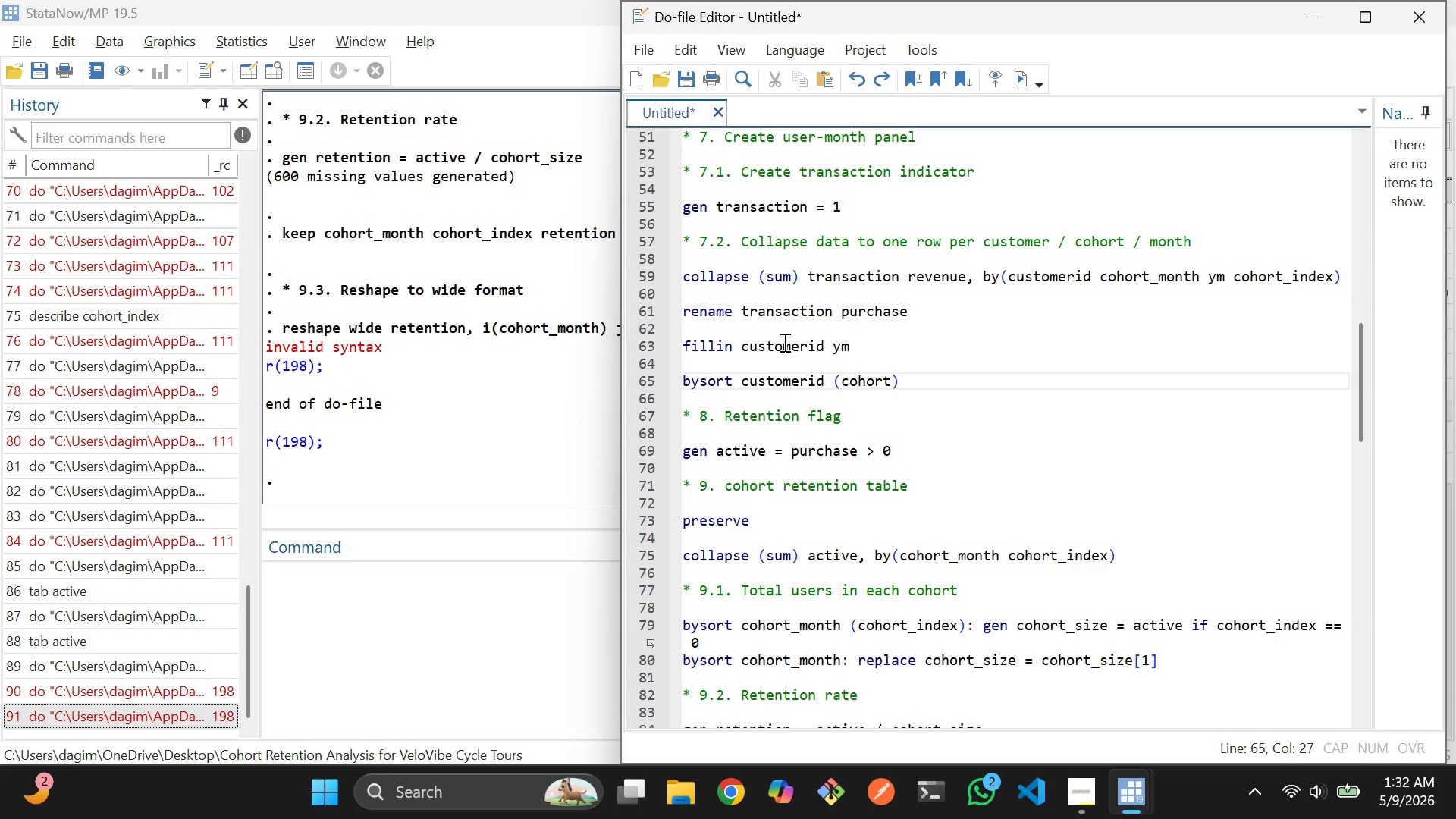 
key(Control+Z)
 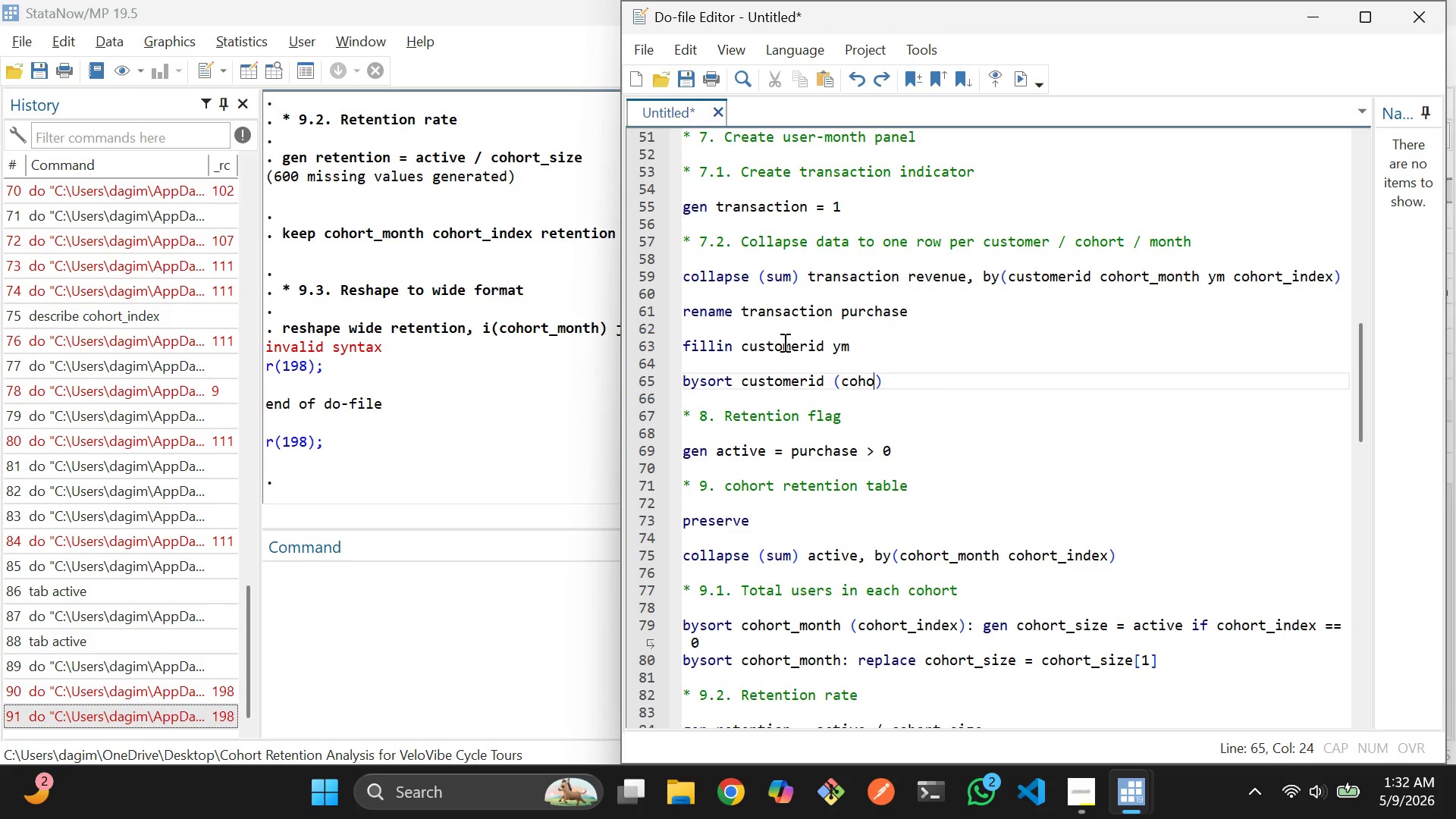 
key(Control+Z)
 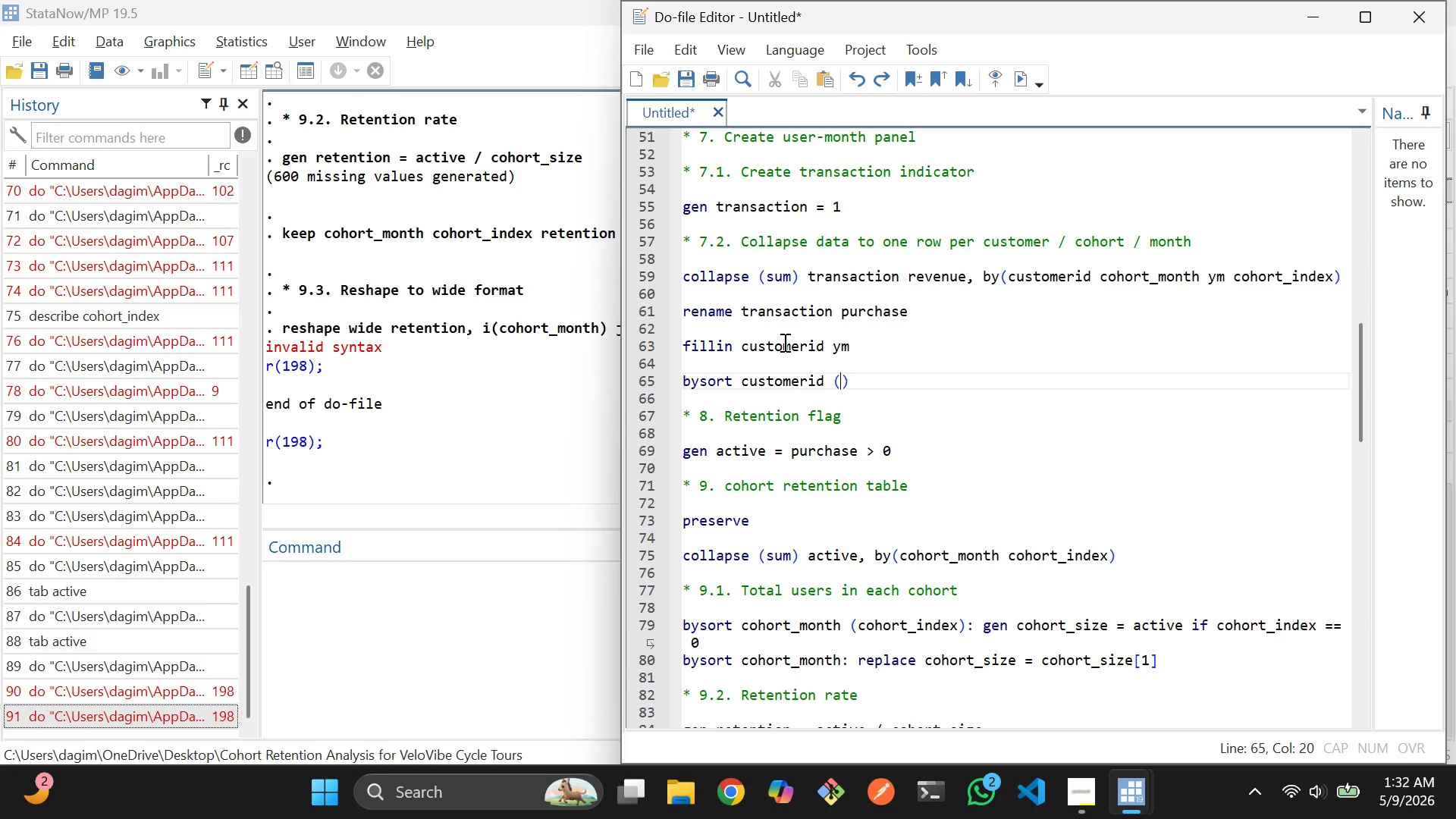 
key(Control+Z)
 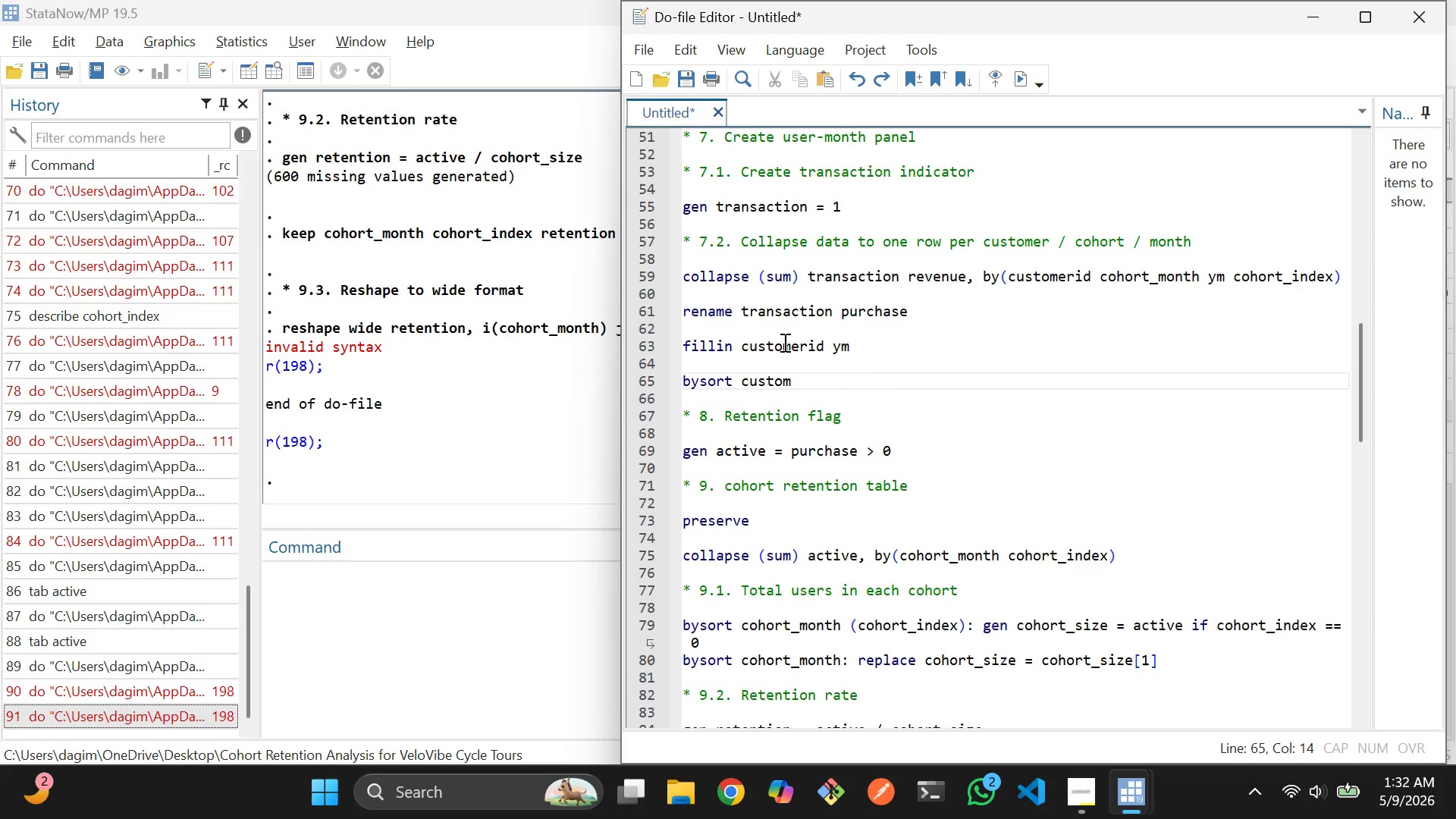 
key(Control+Z)
 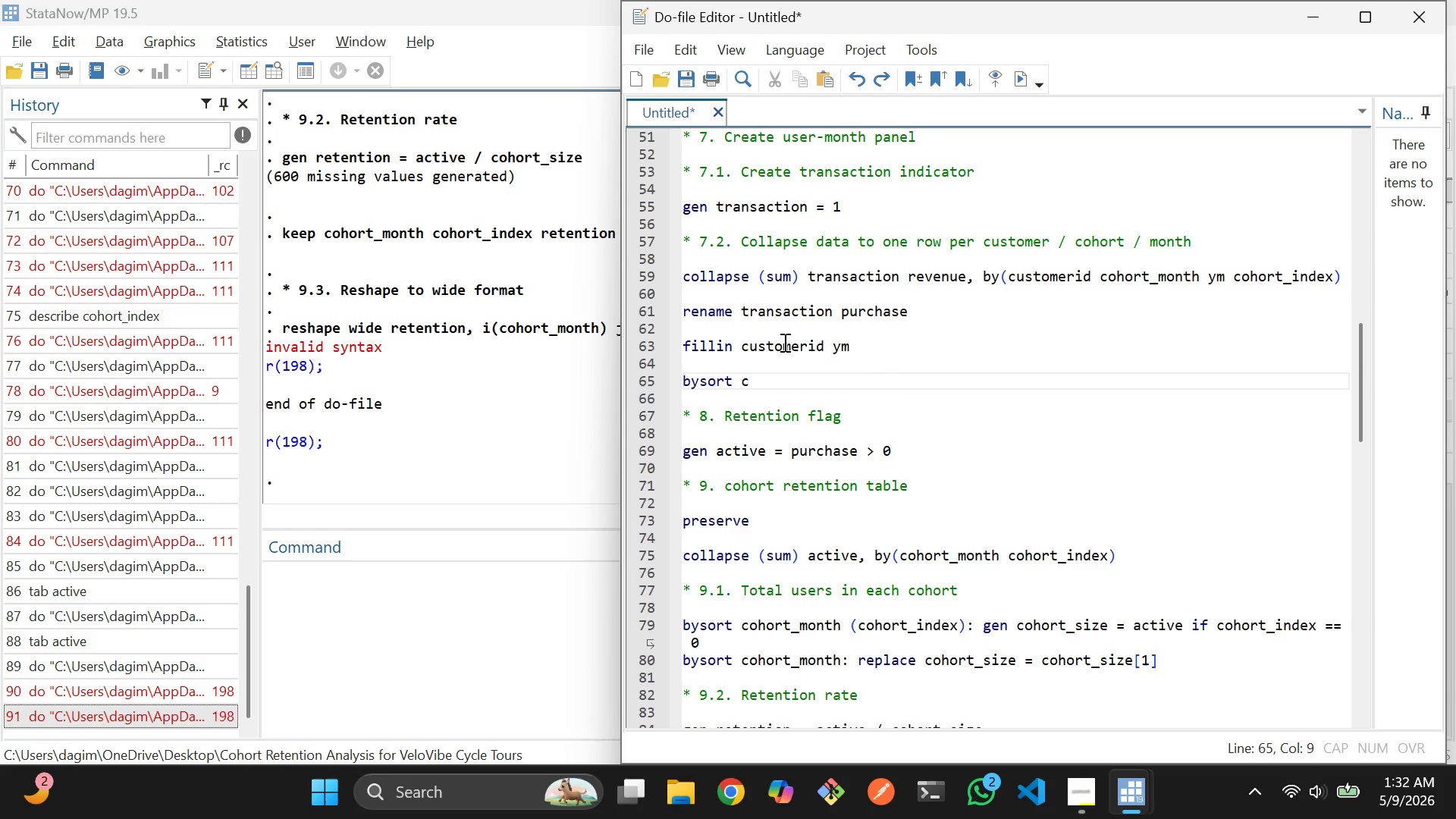 
key(Control+Z)
 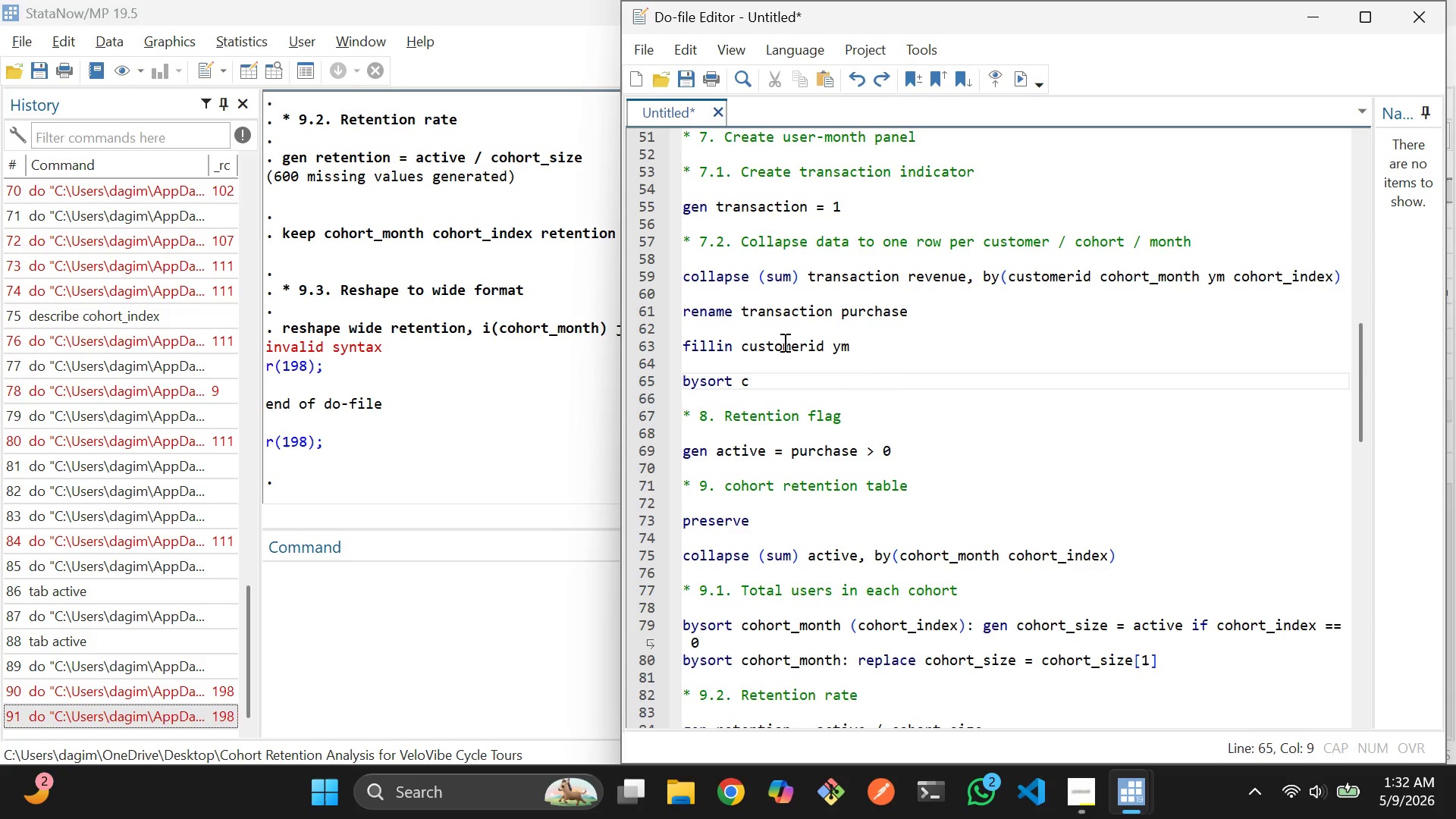 
key(Control+Z)
 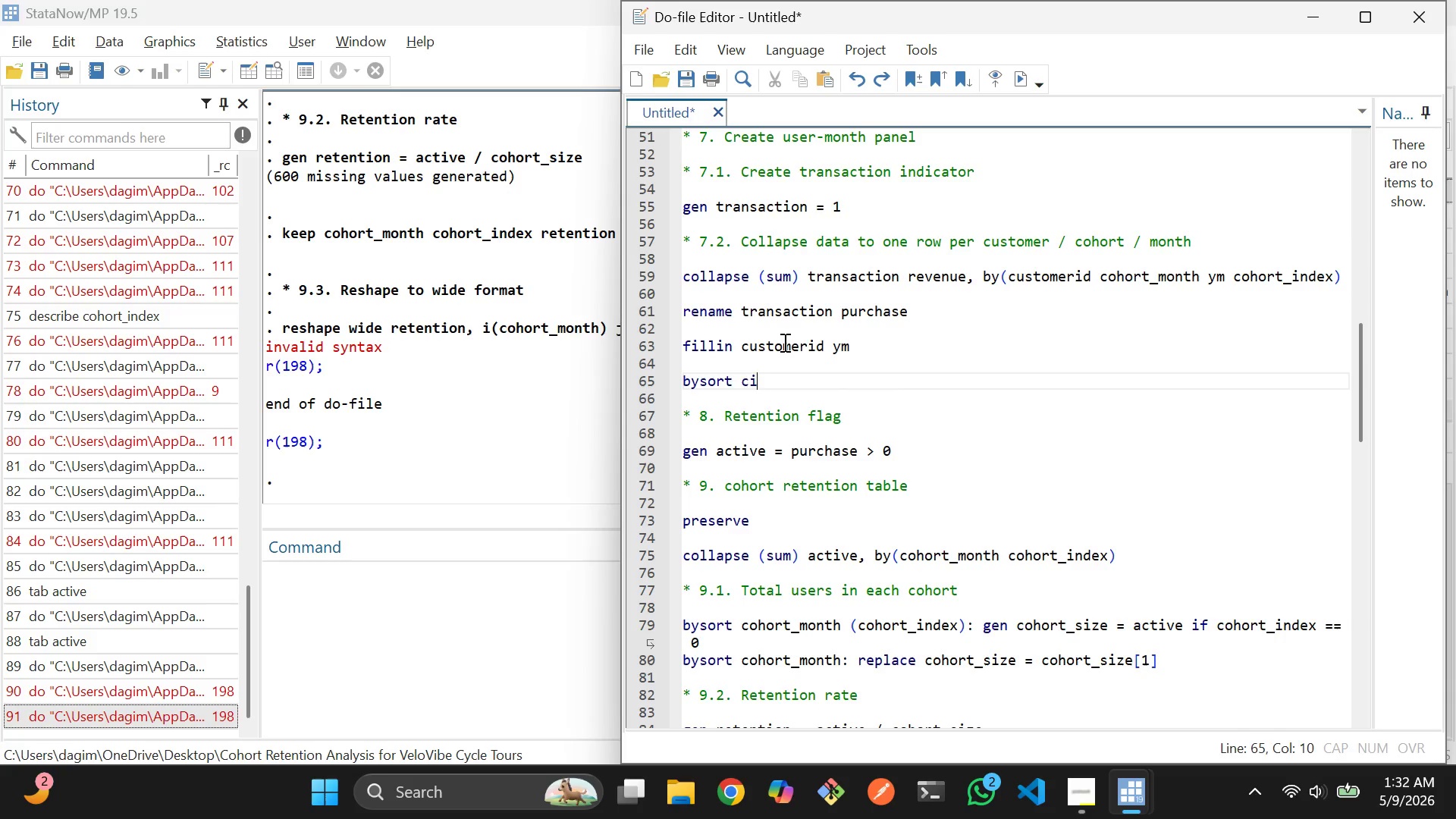 
key(Control+Z)
 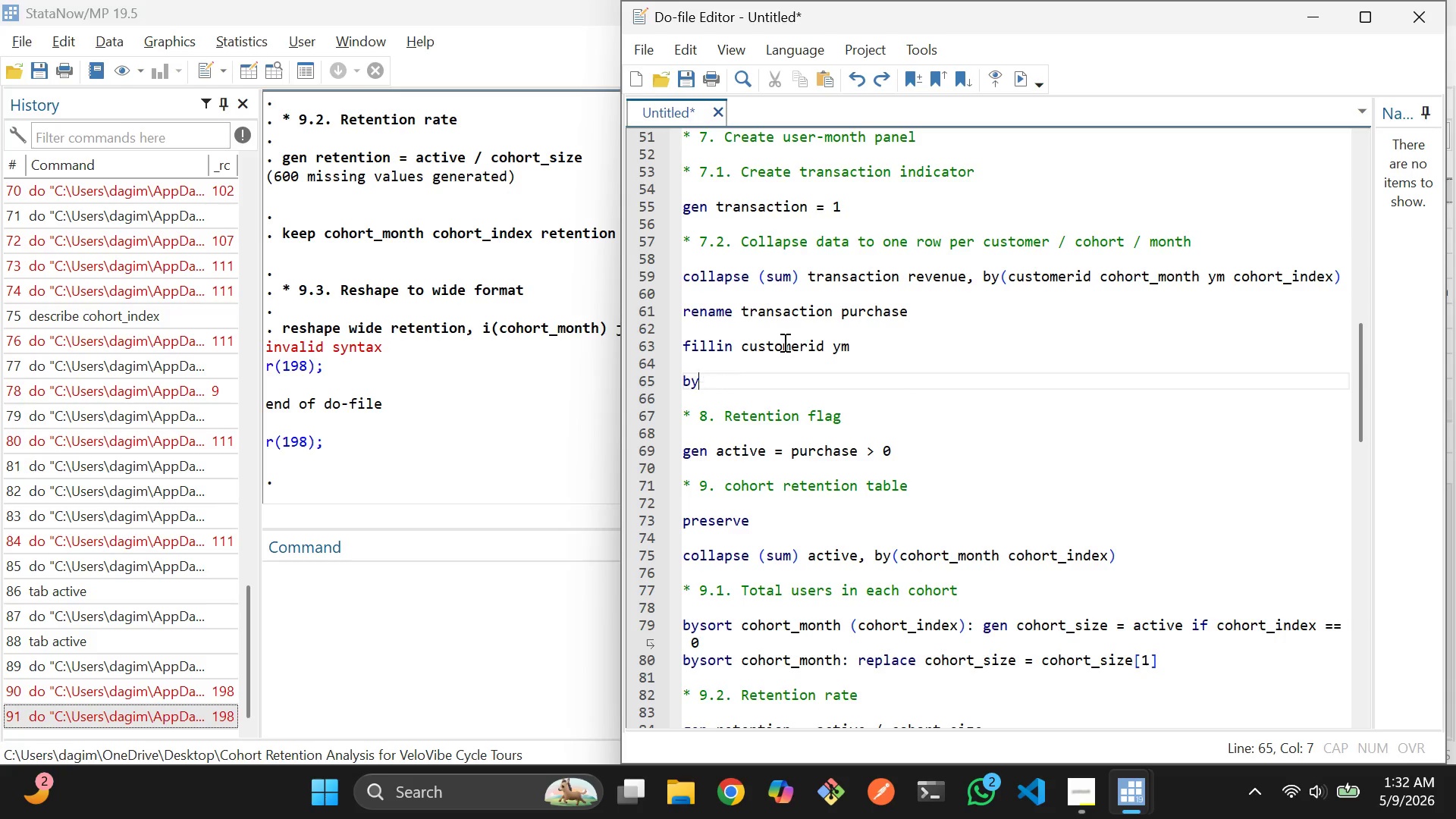 
key(Control+Z)
 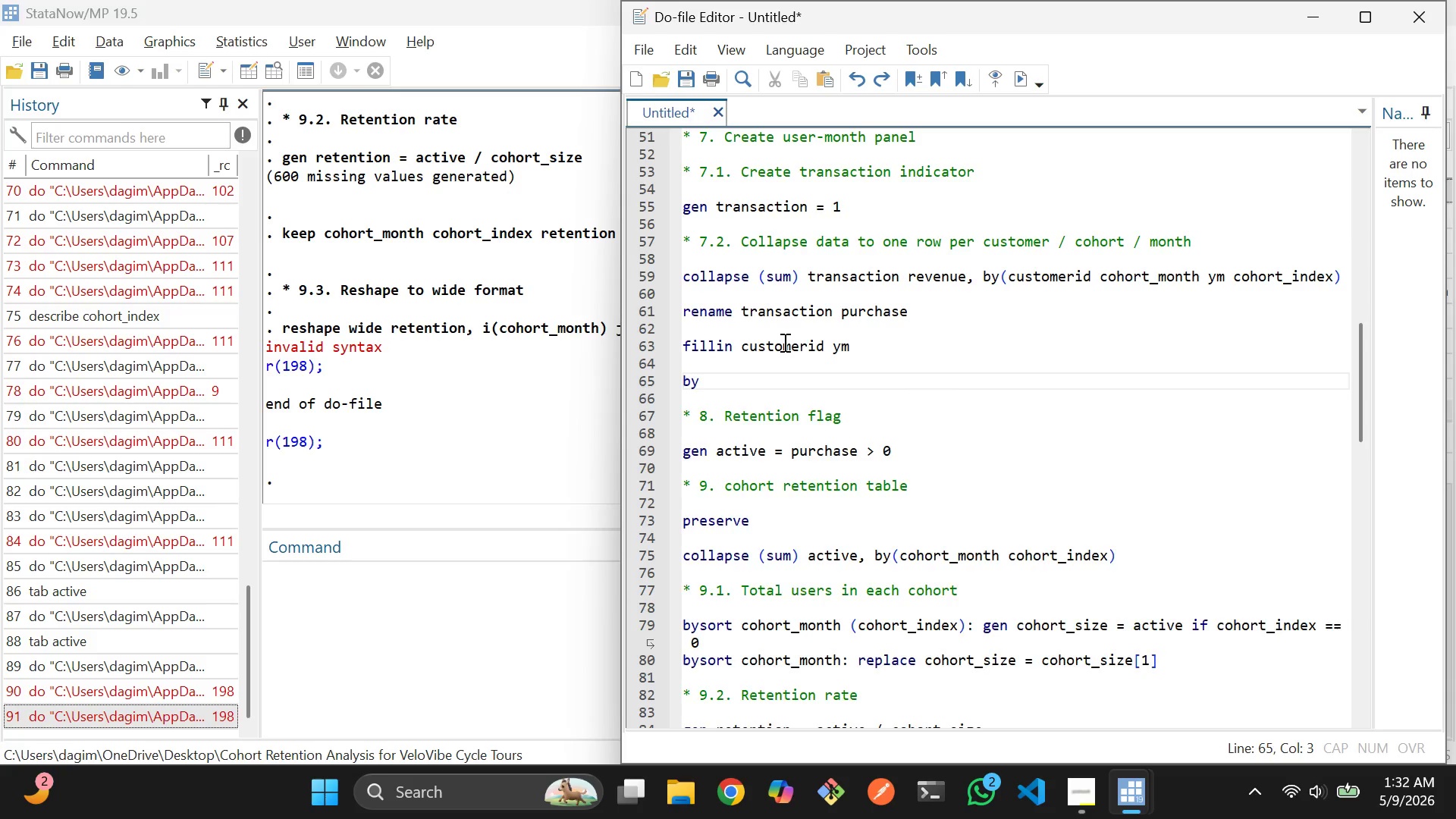 
key(Control+Z)
 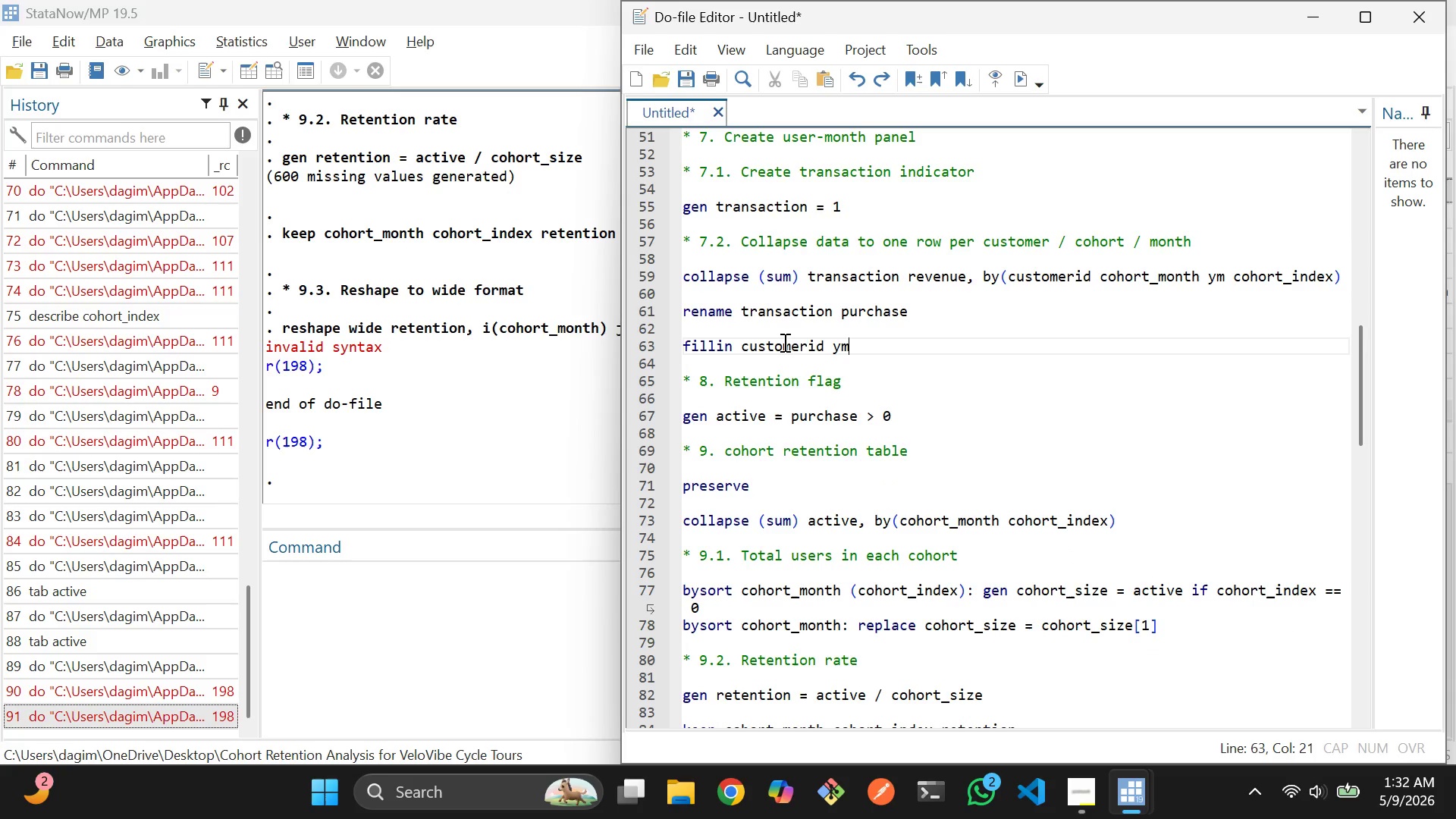 
key(Control+Z)
 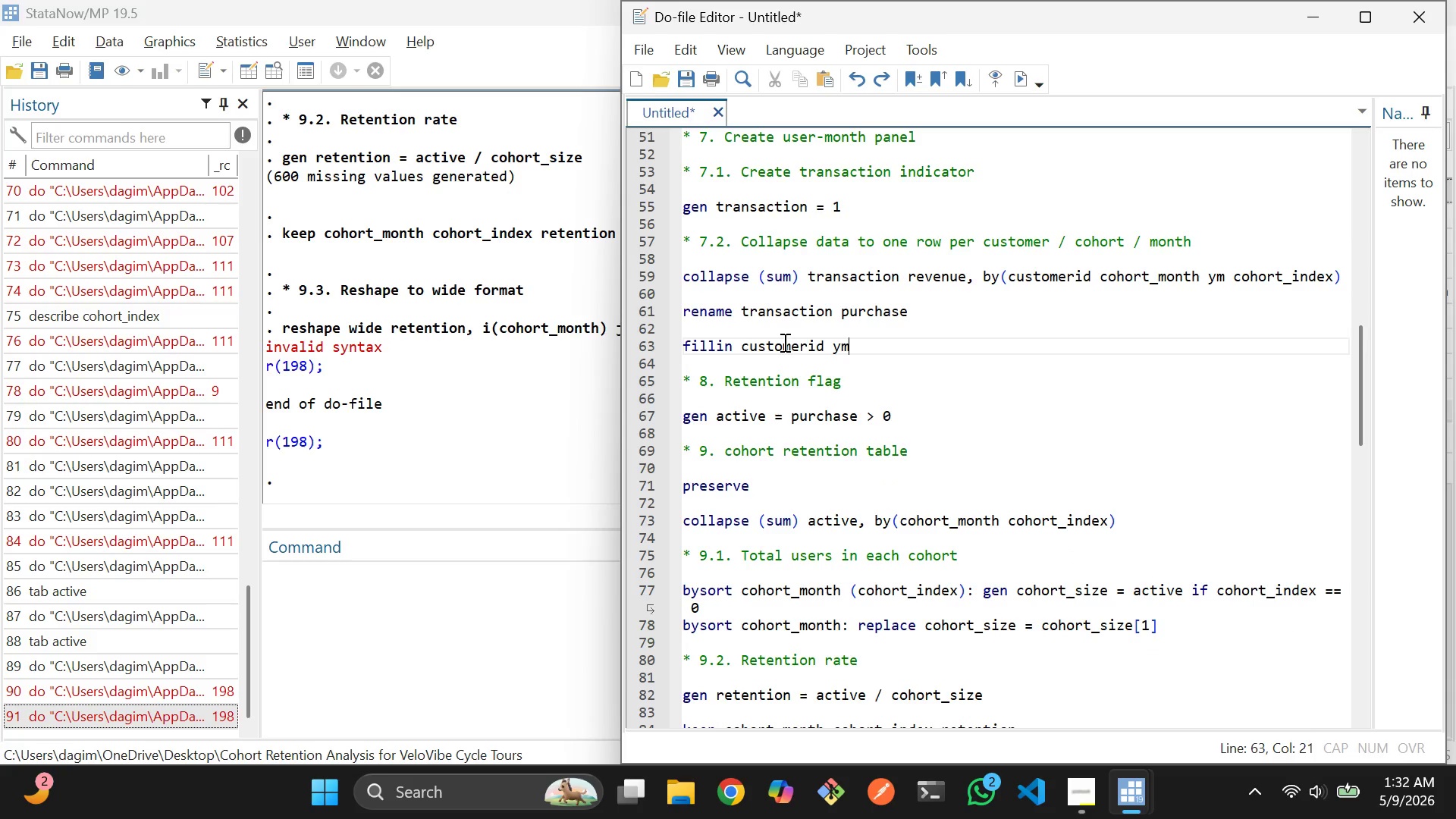 
key(Control+Z)
 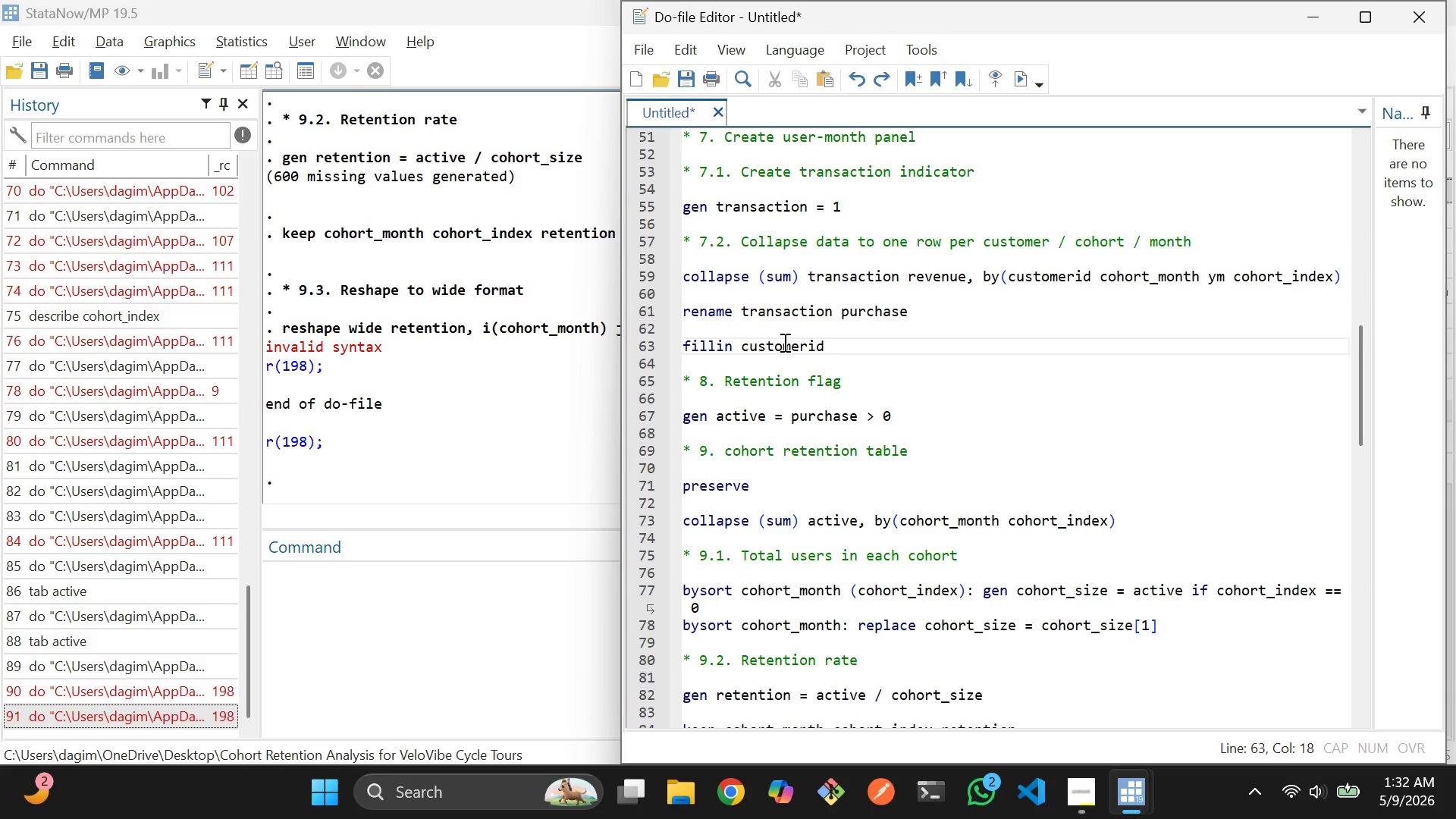 
key(Control+Z)
 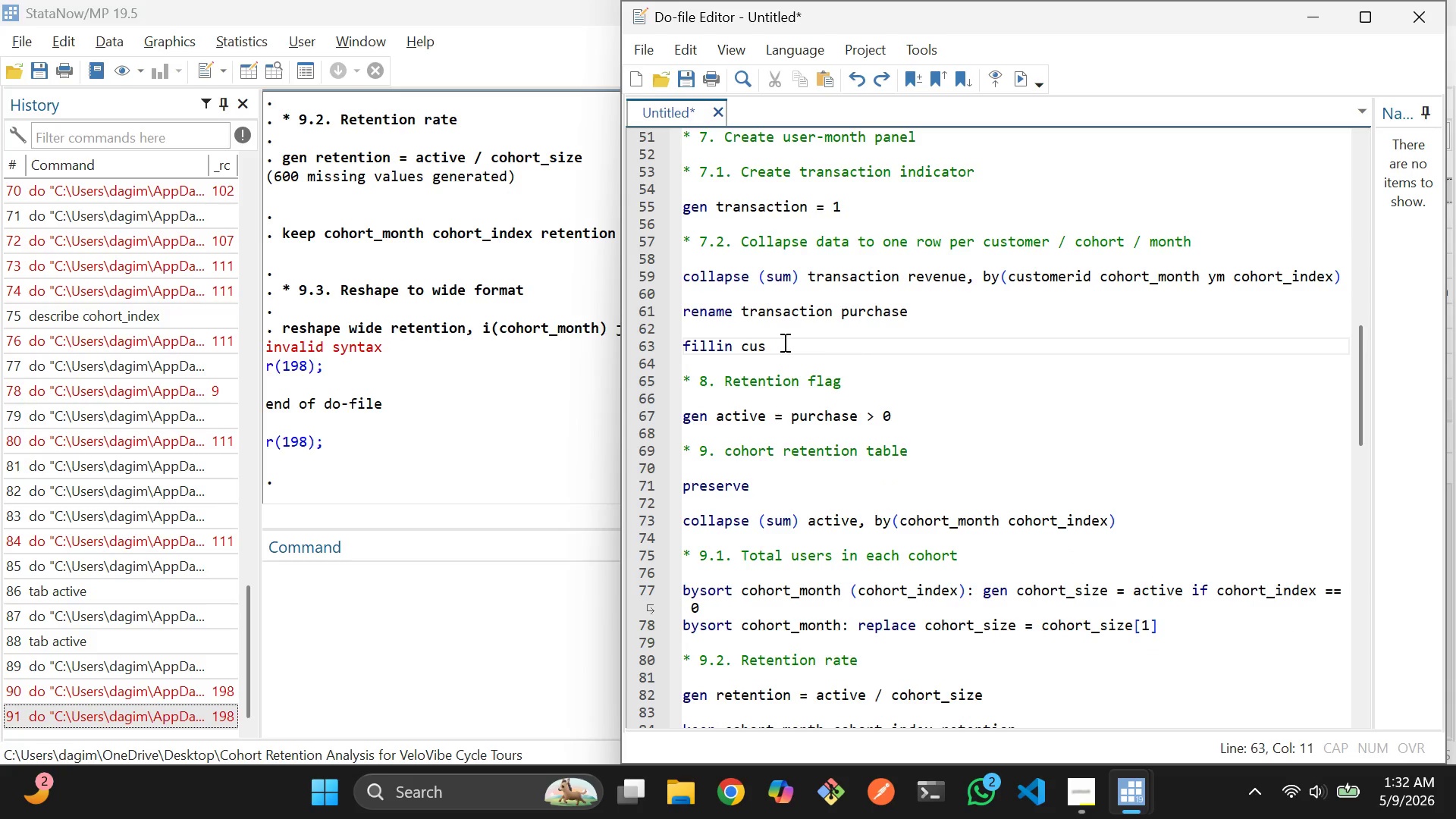 
key(Control+Z)
 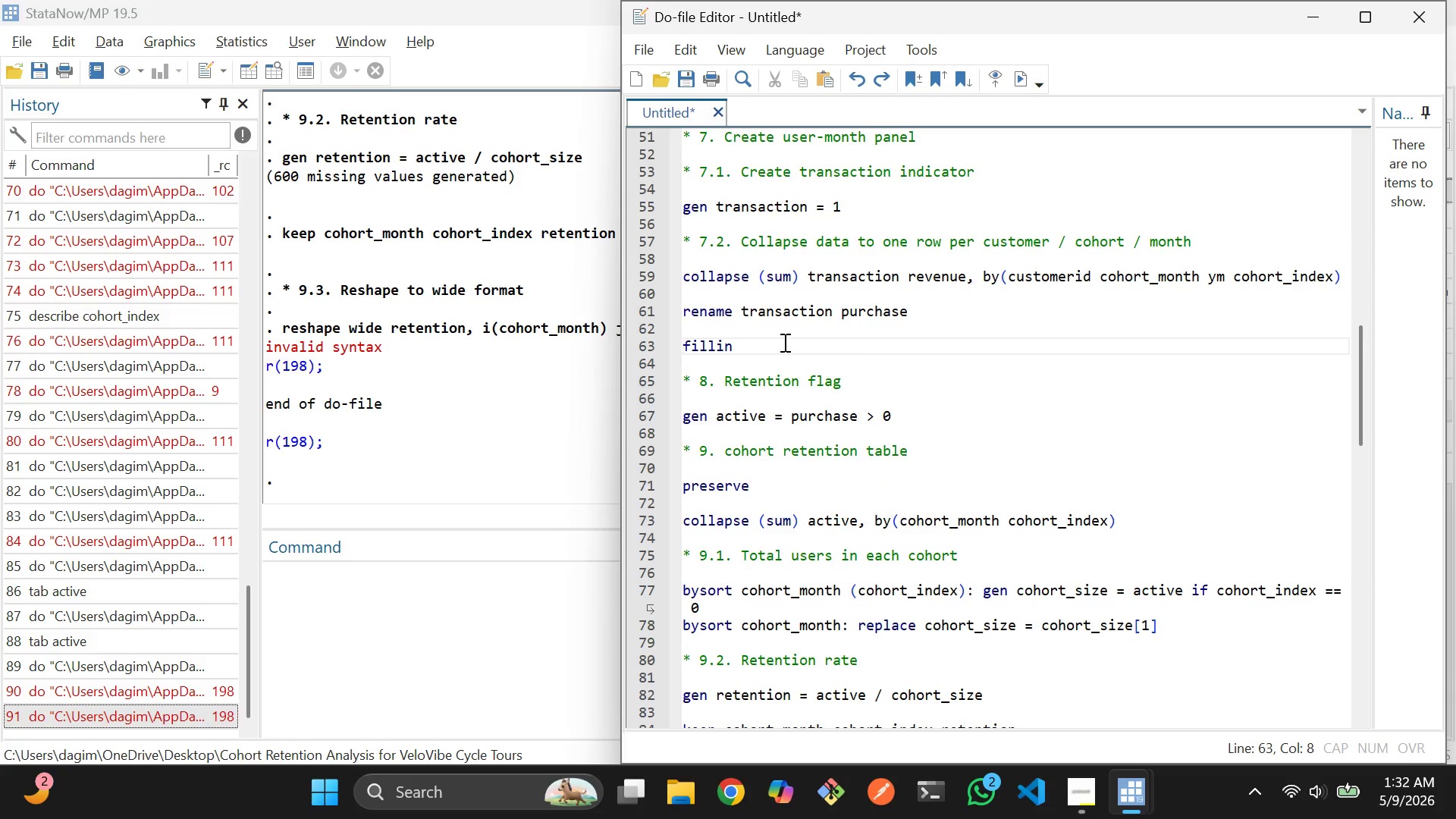 
key(Control+Z)
 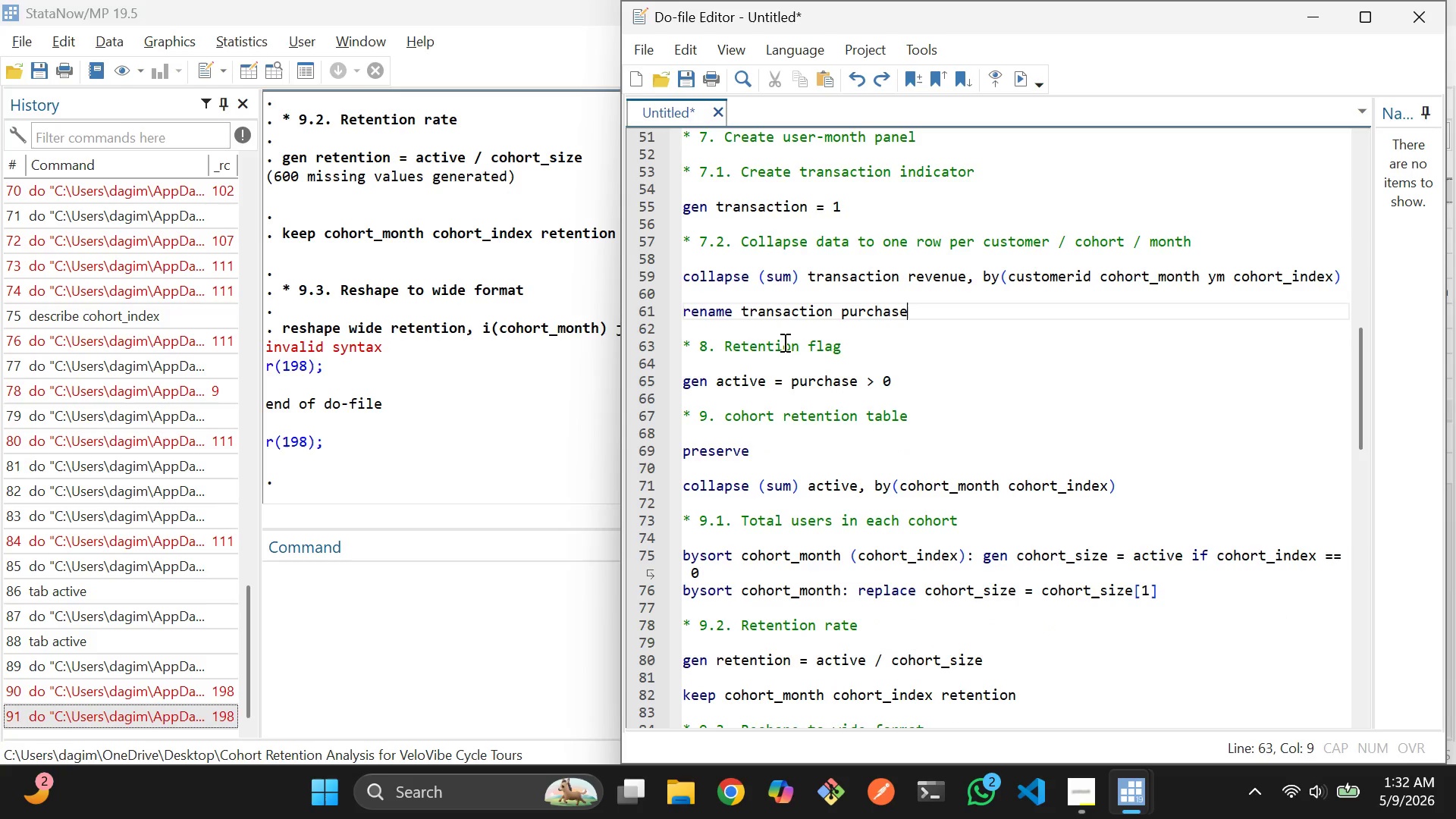 
key(Control+Z)
 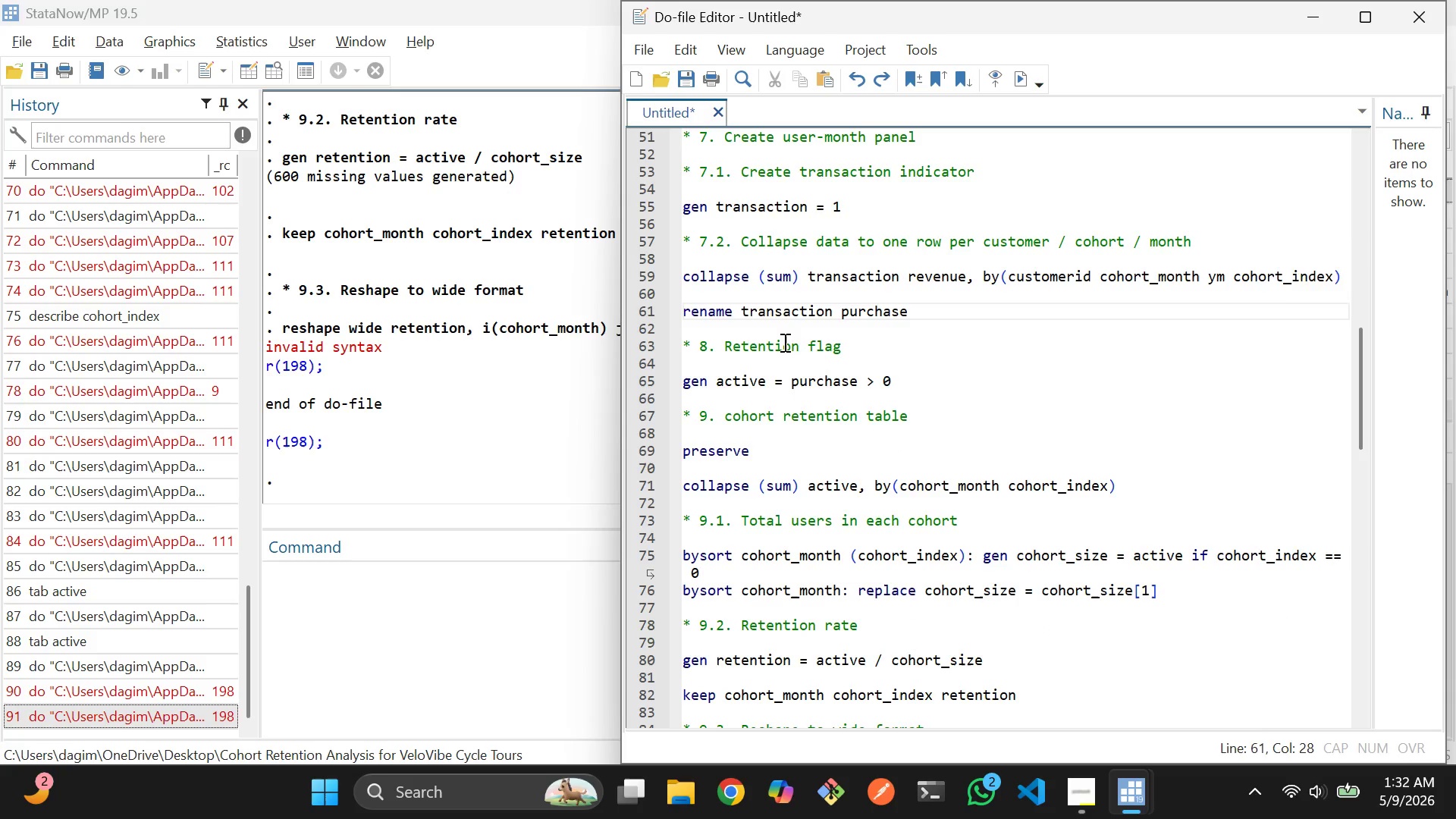 
key(Control+Z)
 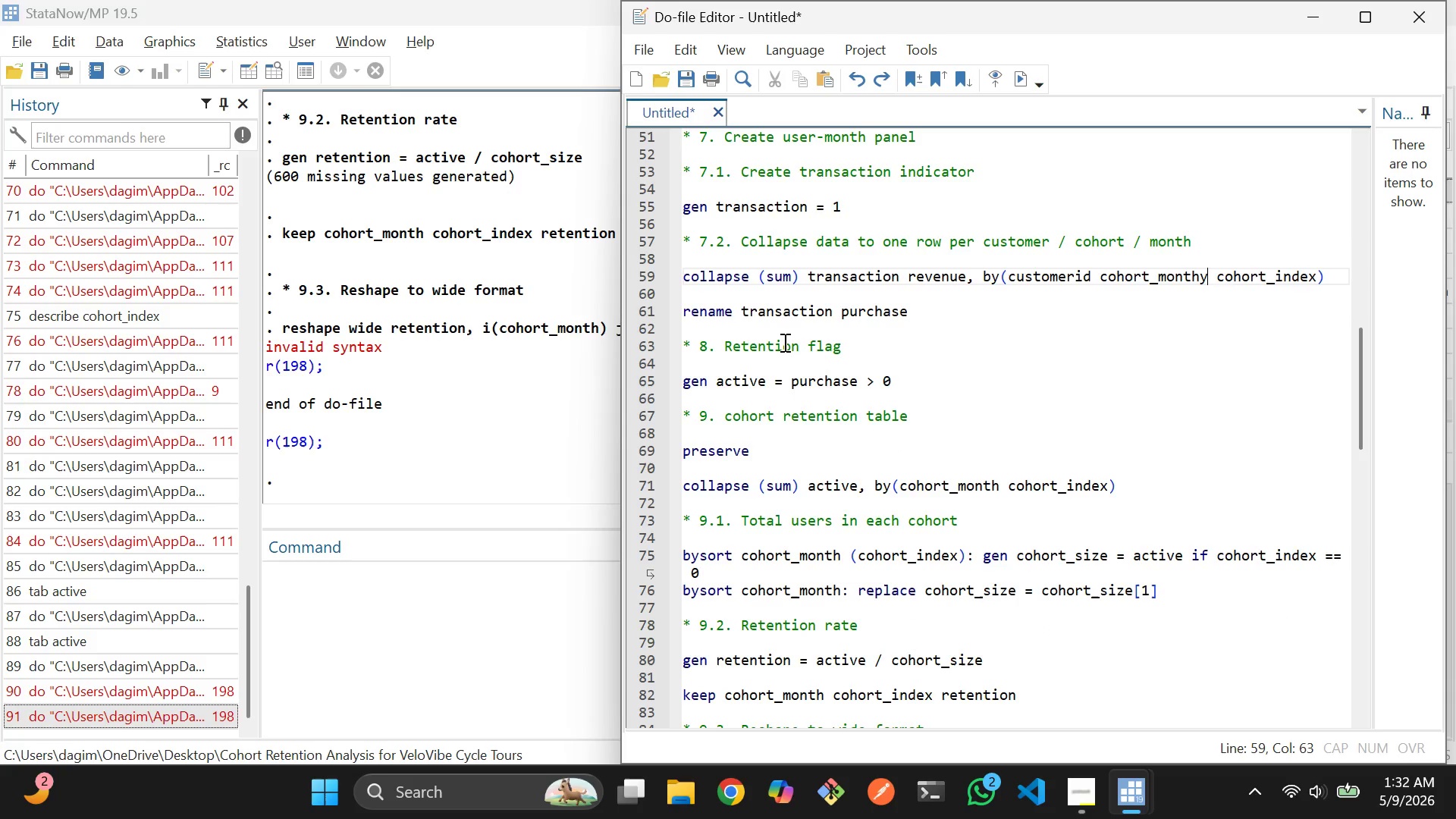 
key(Control+Z)
 